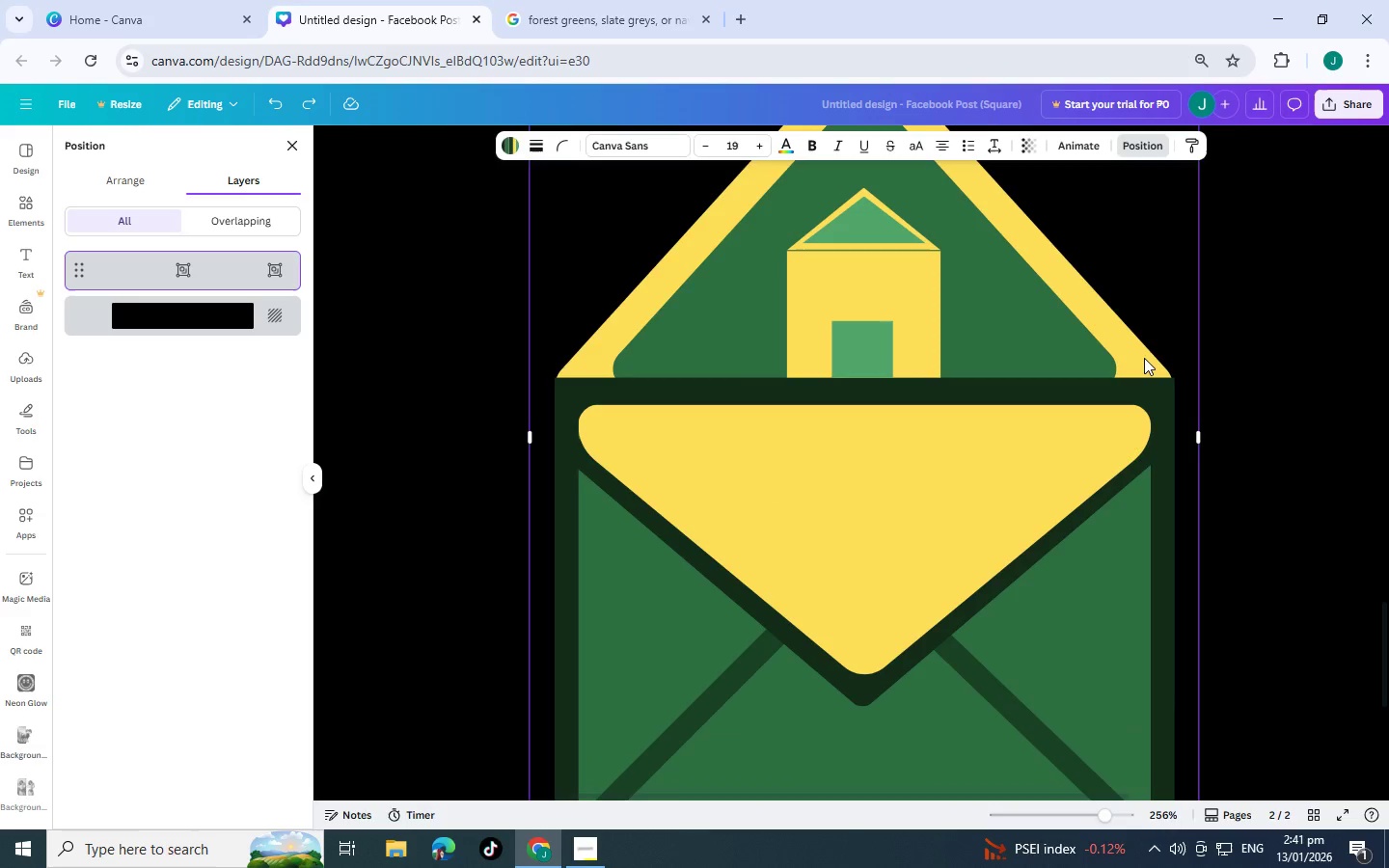 
scroll: coordinate [1336, 238], scroll_direction: up, amount: 7.0
 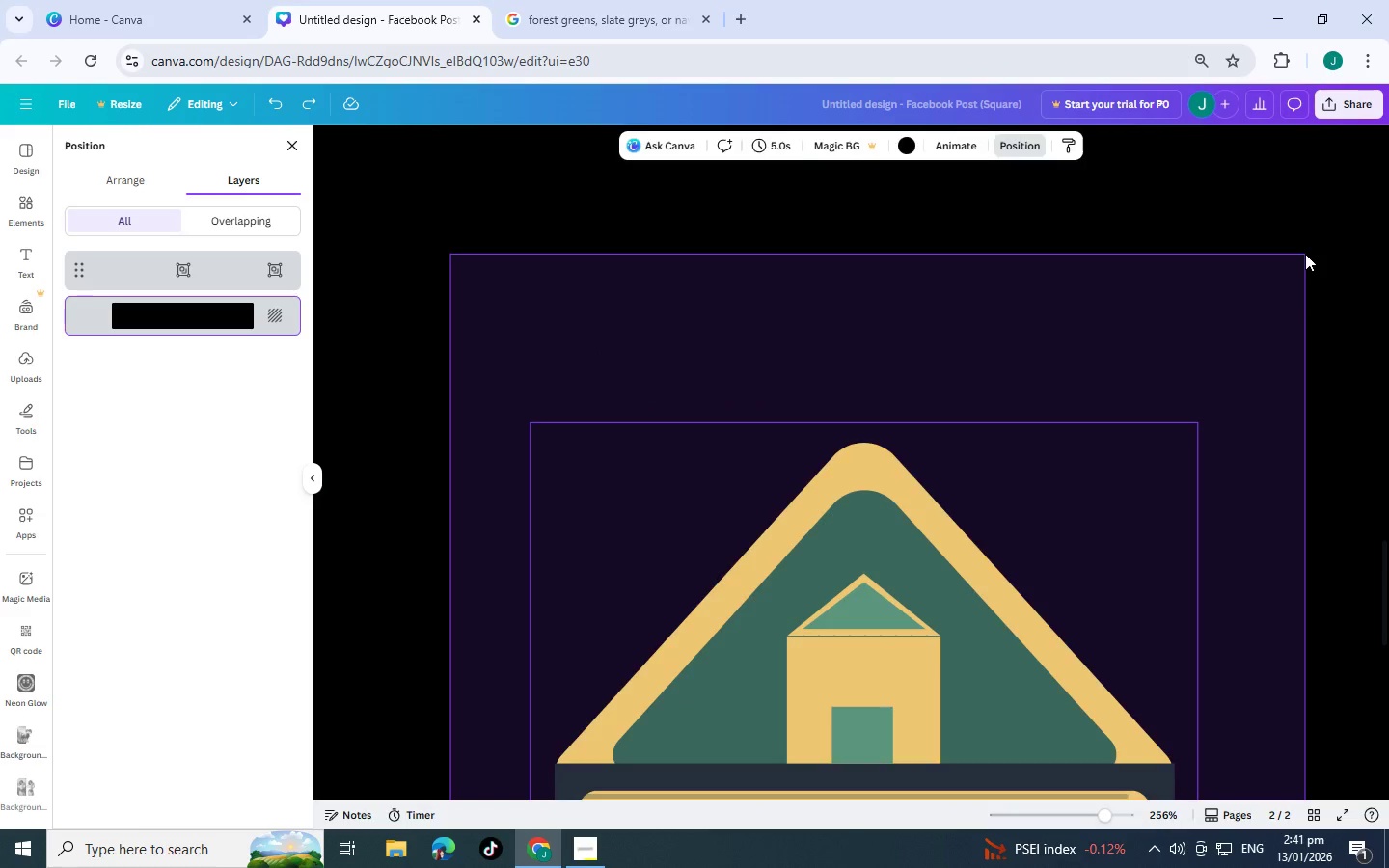 
scroll: coordinate [1303, 260], scroll_direction: down, amount: 4.0
 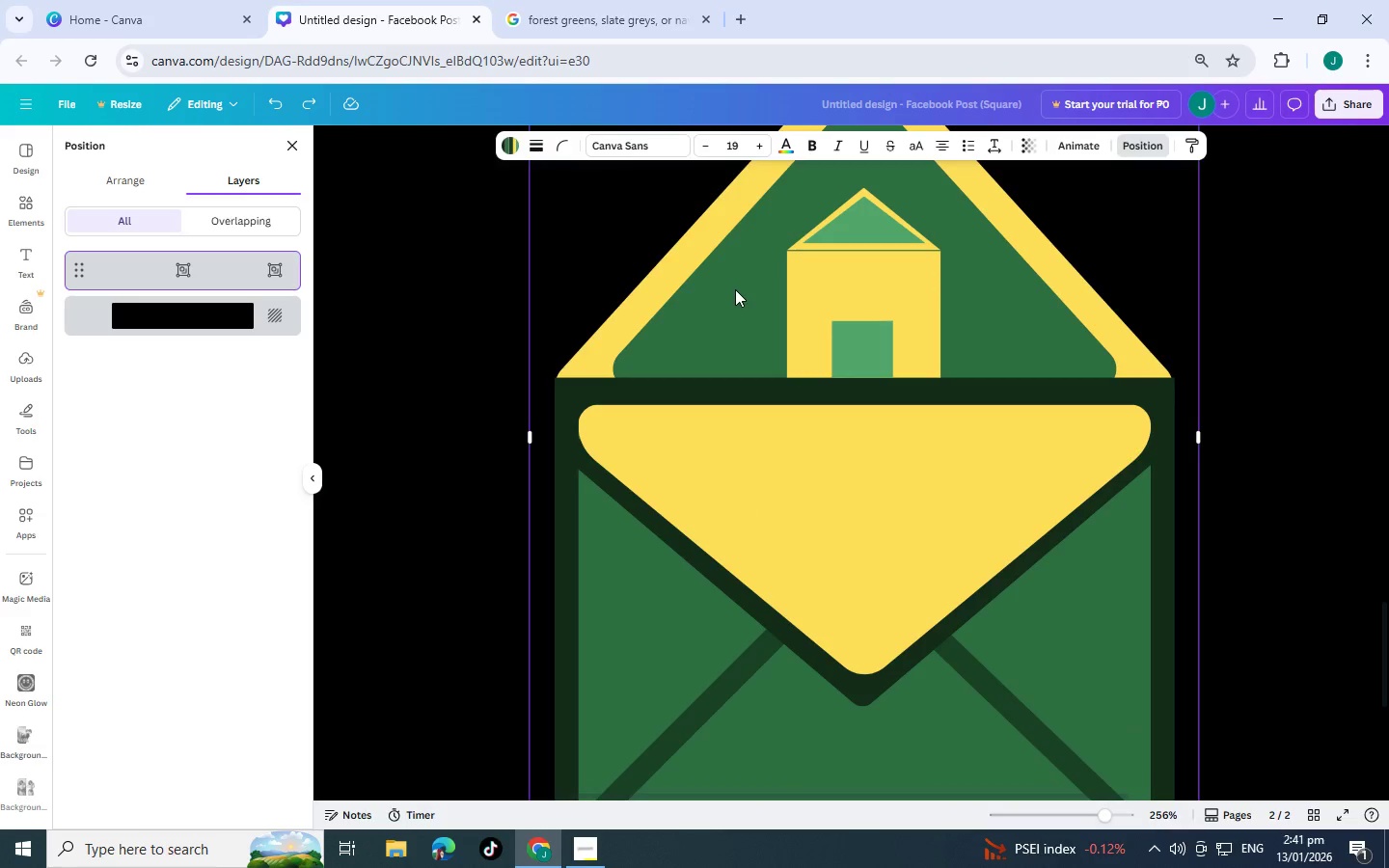 
scroll: coordinate [745, 296], scroll_direction: up, amount: 3.0
 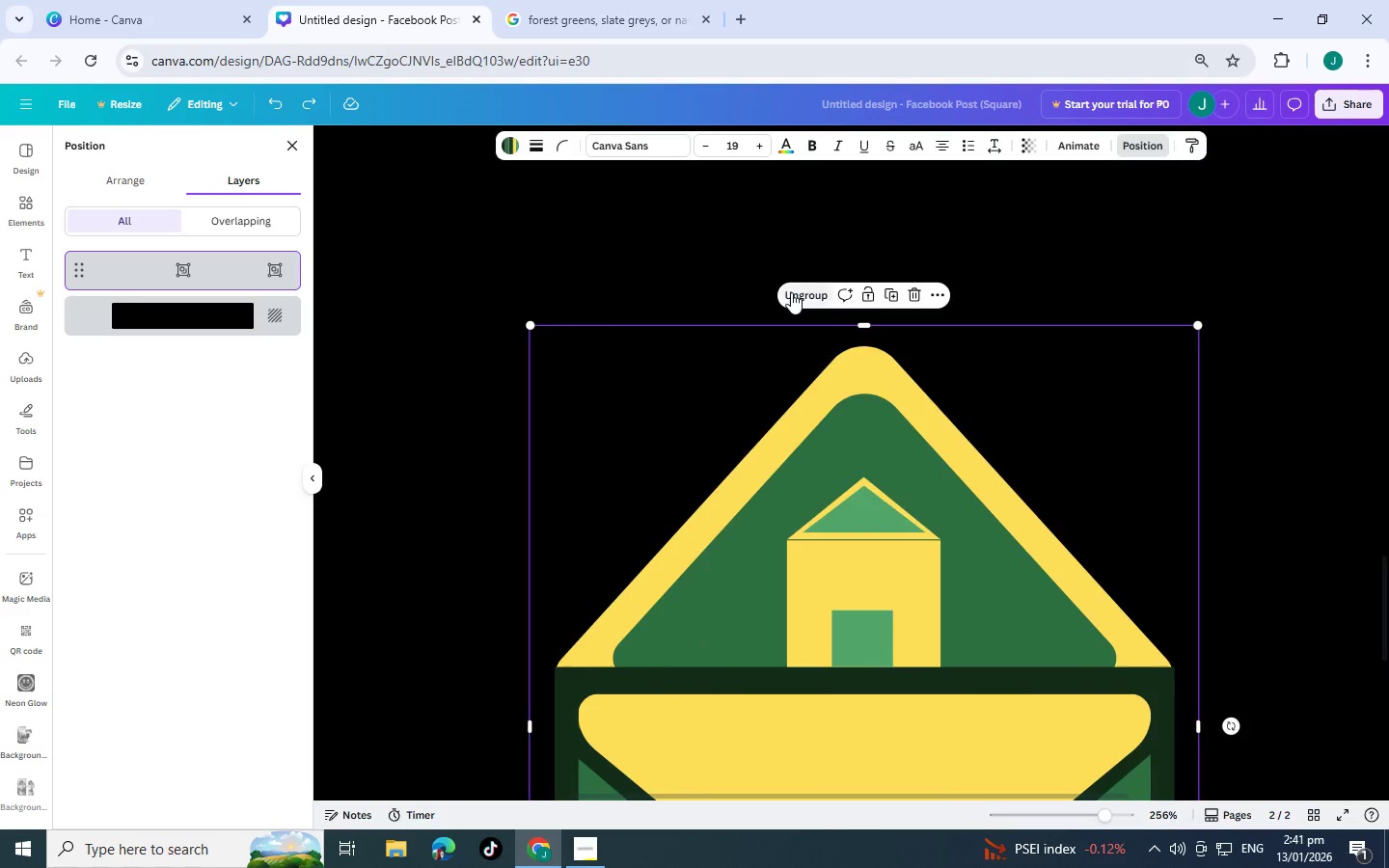 
left_click([319, 479])
 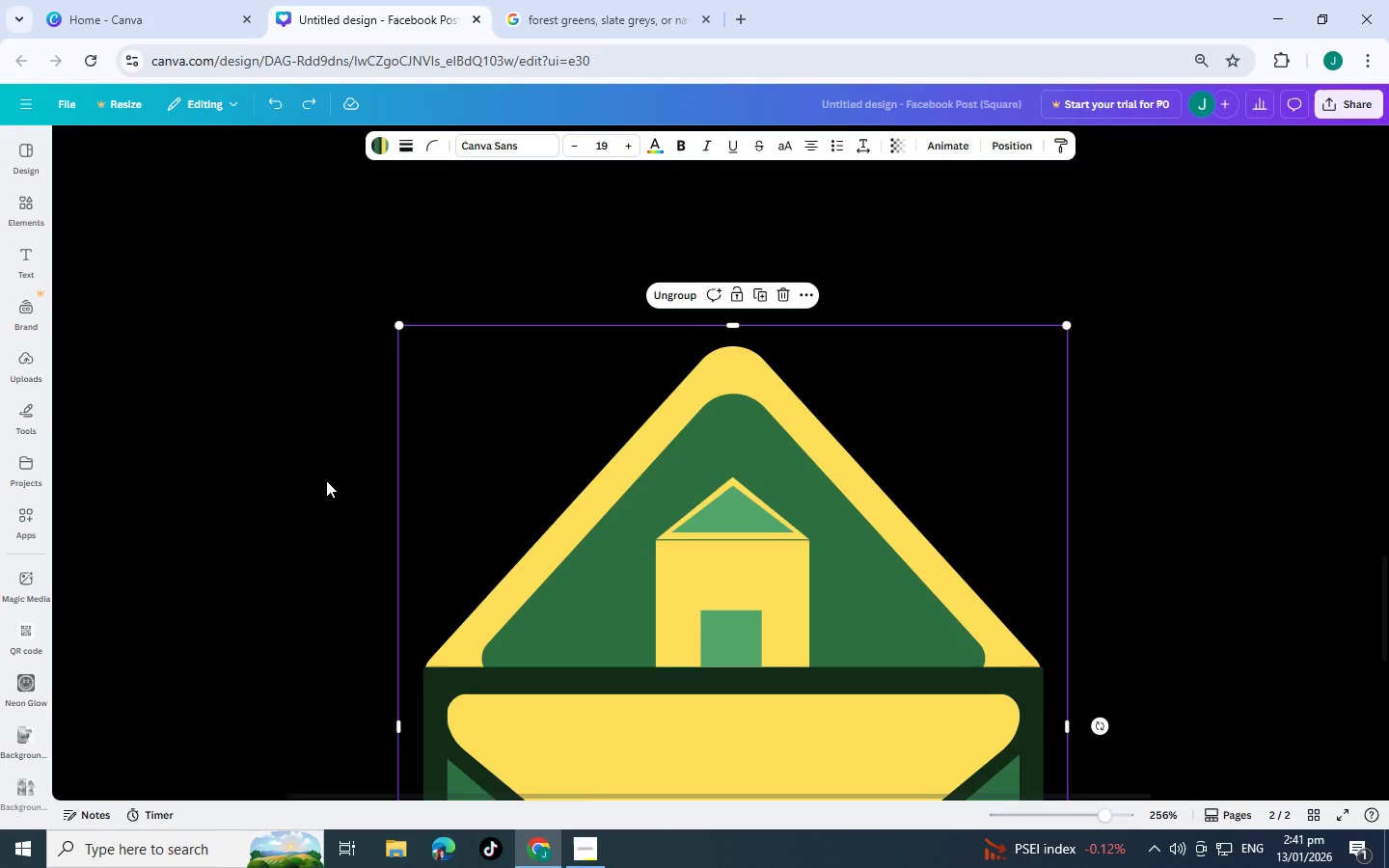 
scroll: coordinate [335, 482], scroll_direction: down, amount: 3.0
 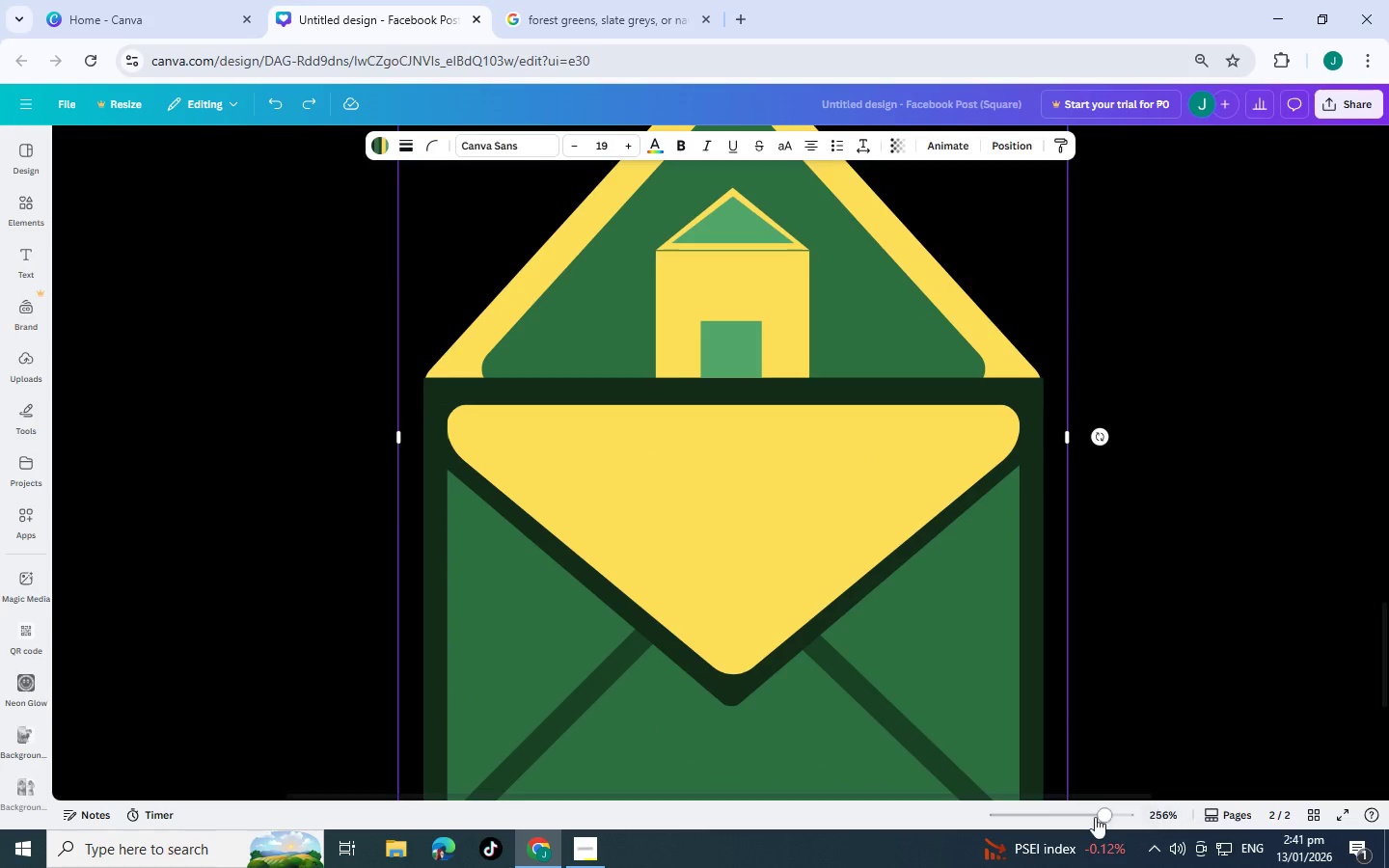 
left_click([1076, 814])
 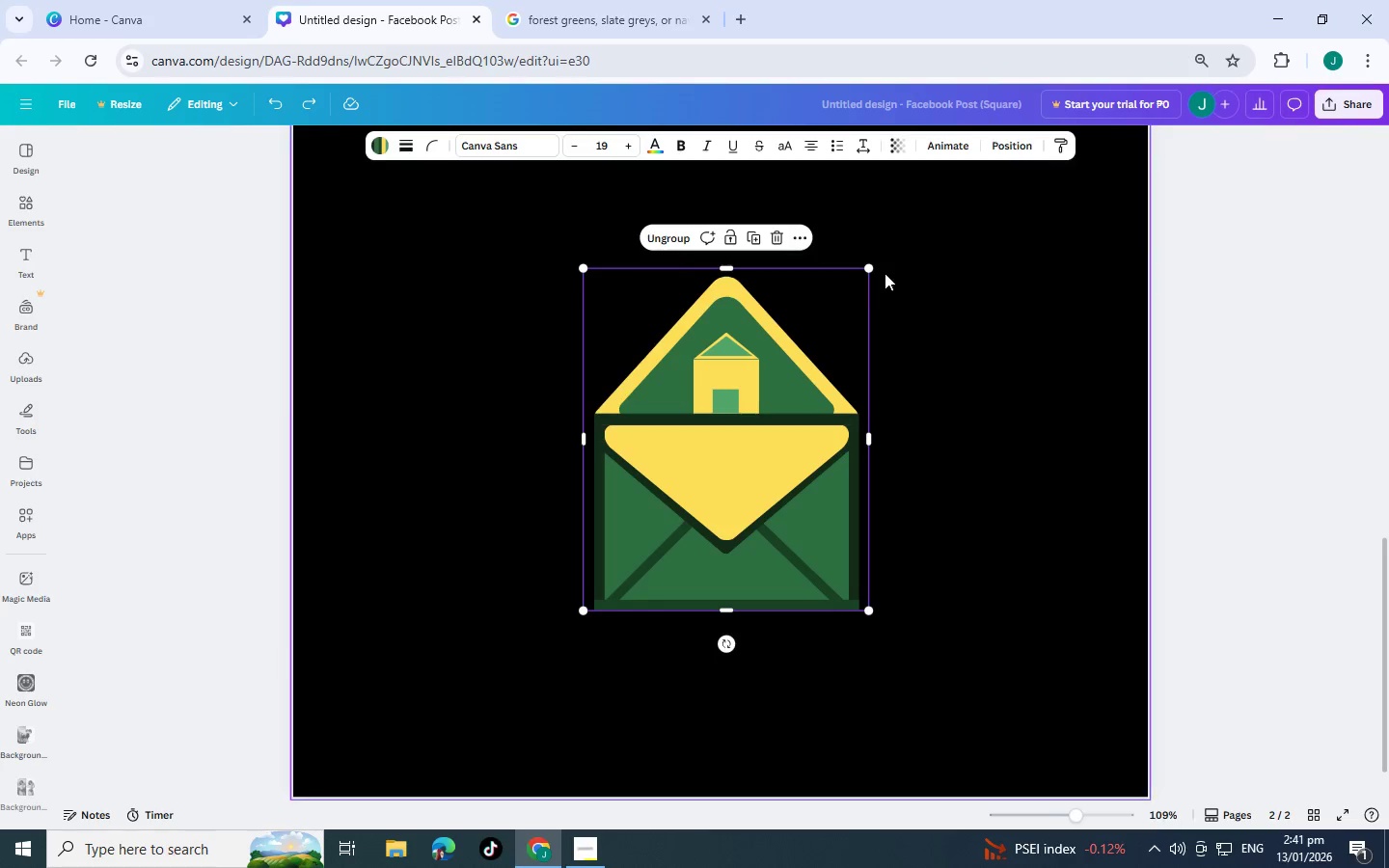 
left_click([931, 244])
 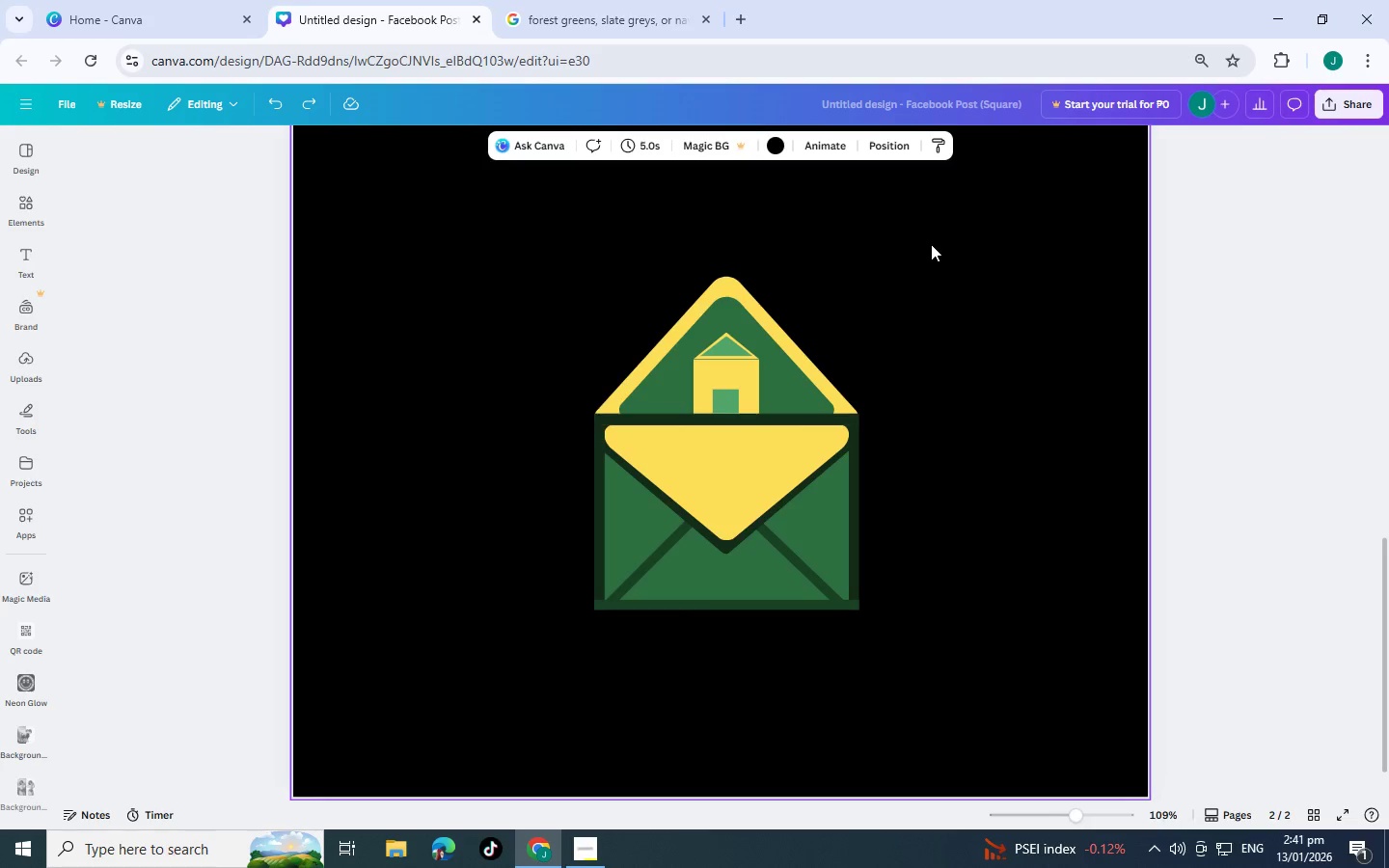 
left_click_drag(start_coordinate=[931, 244], to_coordinate=[468, 722])
 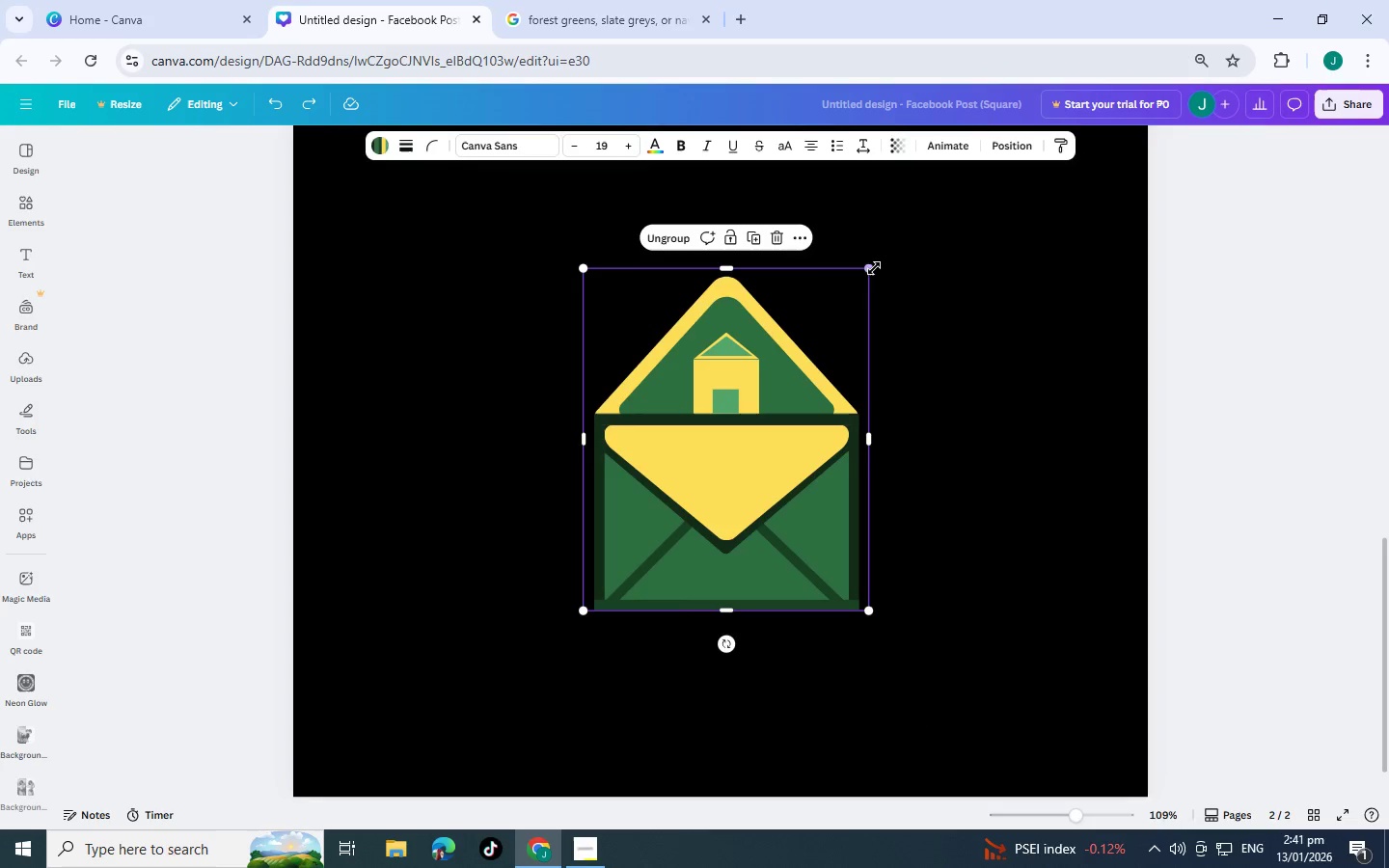 
left_click_drag(start_coordinate=[873, 268], to_coordinate=[686, 409])
 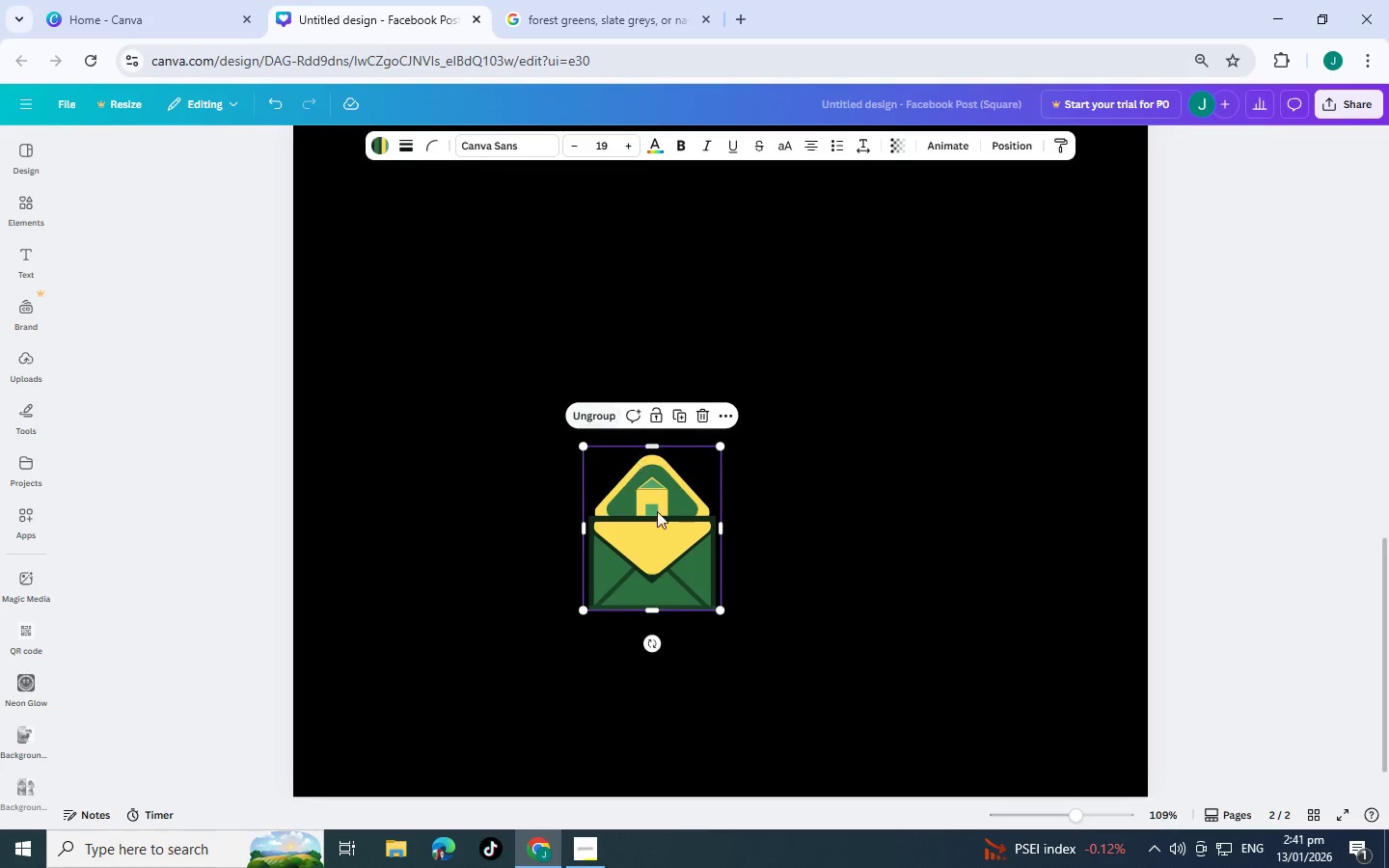 
left_click([796, 494])
 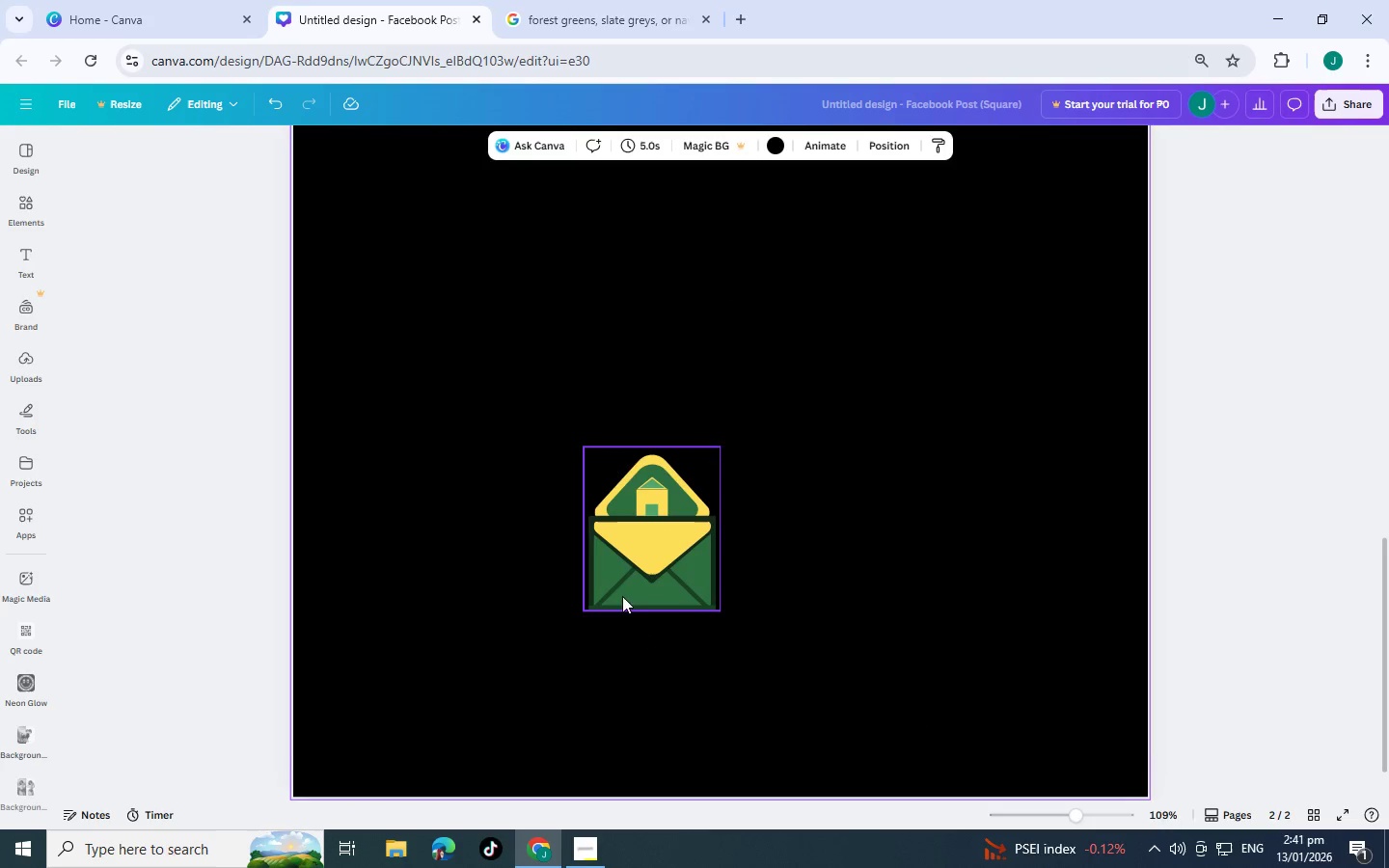 
left_click_drag(start_coordinate=[633, 581], to_coordinate=[705, 427])
 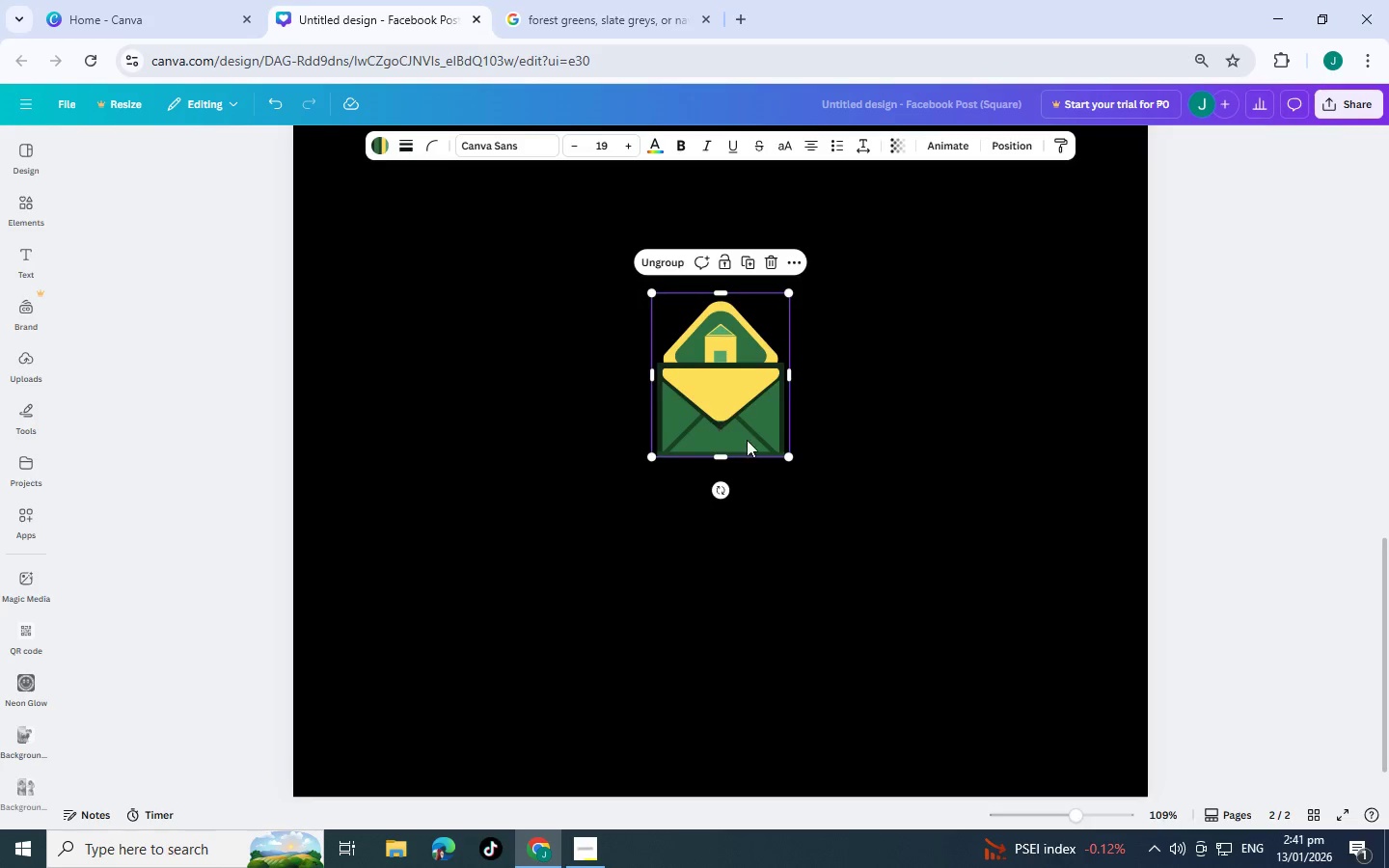 
scroll: coordinate [747, 440], scroll_direction: up, amount: 2.0
 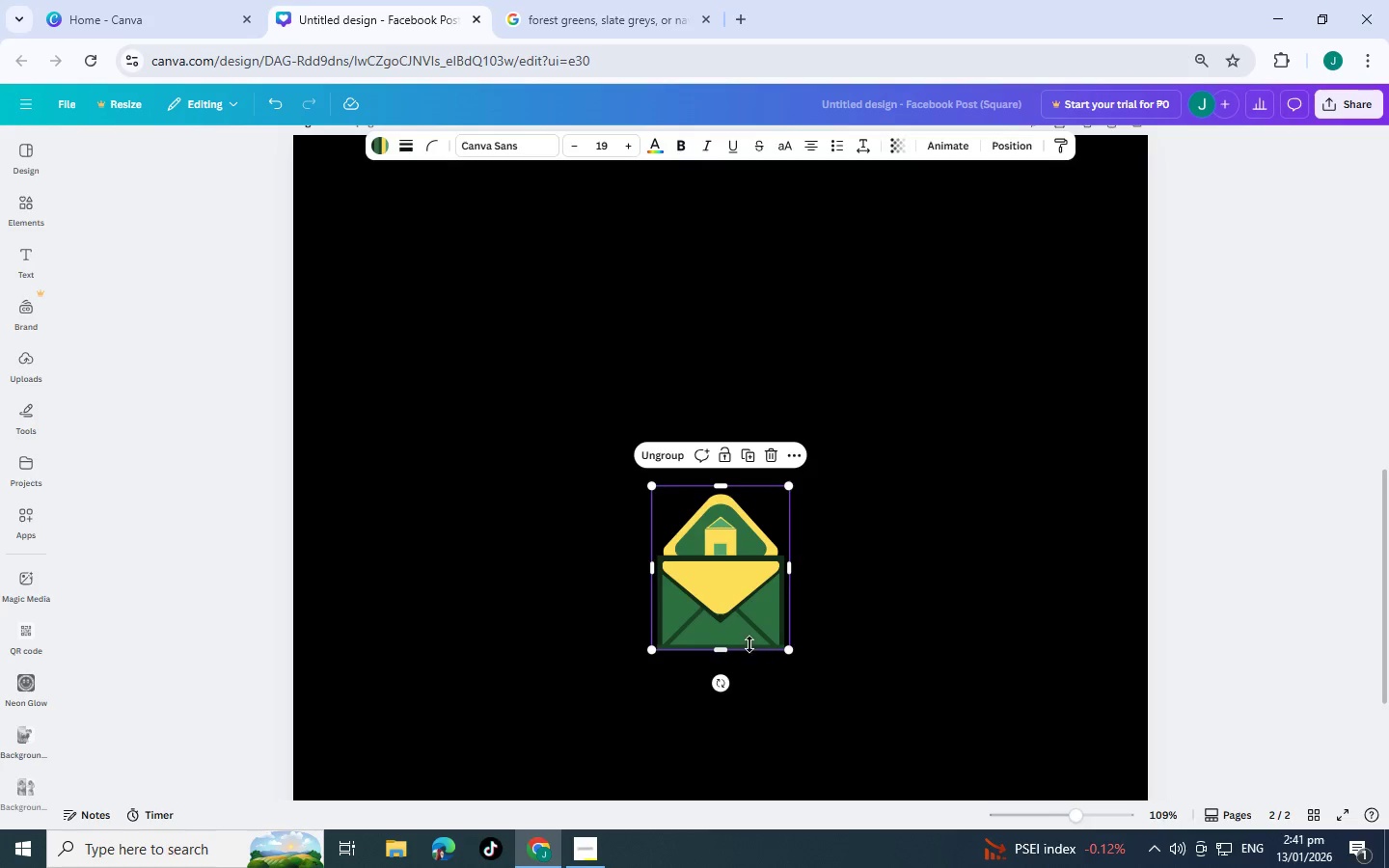 
left_click_drag(start_coordinate=[728, 613], to_coordinate=[575, 334])
 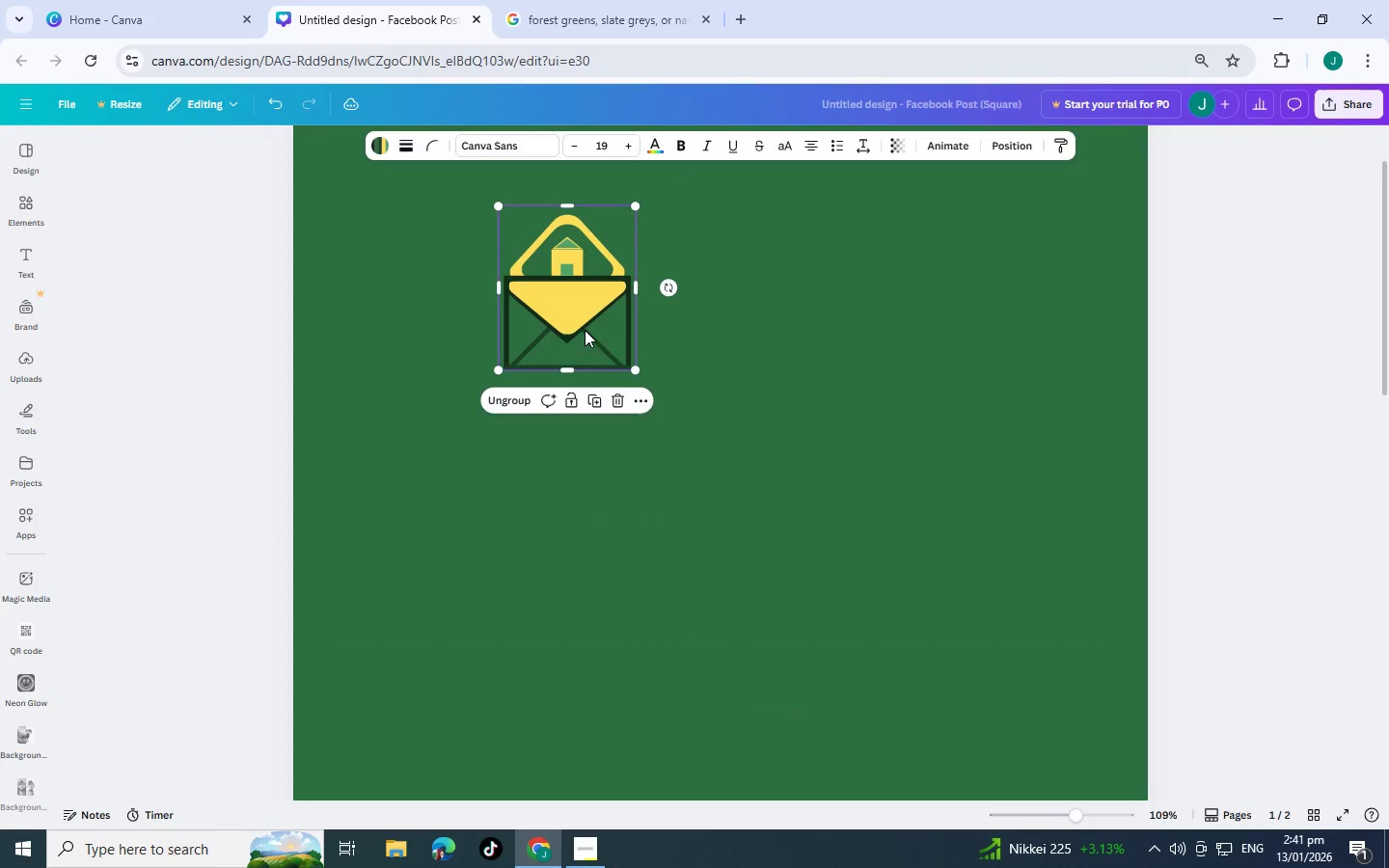 
scroll: coordinate [598, 322], scroll_direction: up, amount: 9.0
 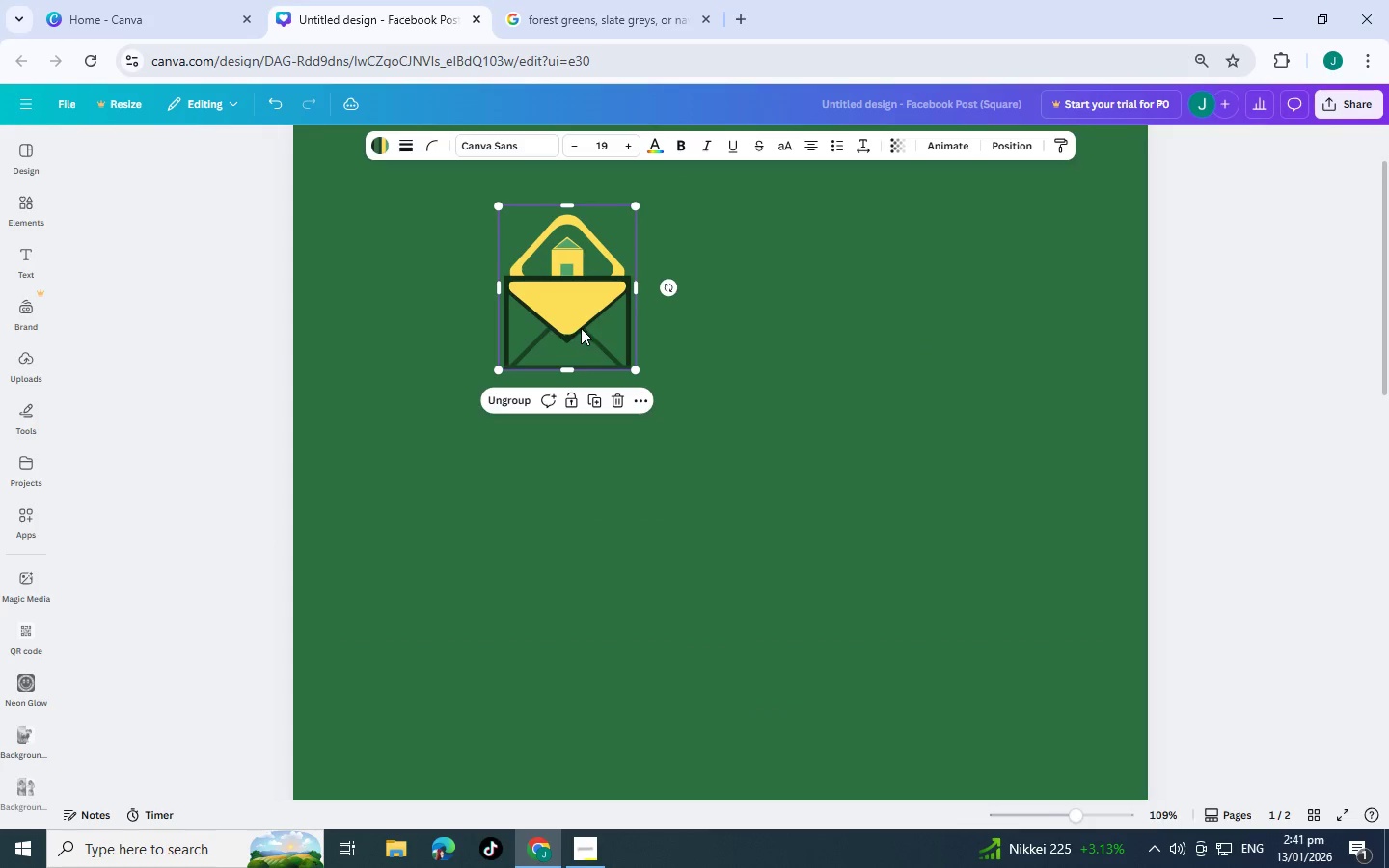 
left_click_drag(start_coordinate=[569, 323], to_coordinate=[553, 564])
 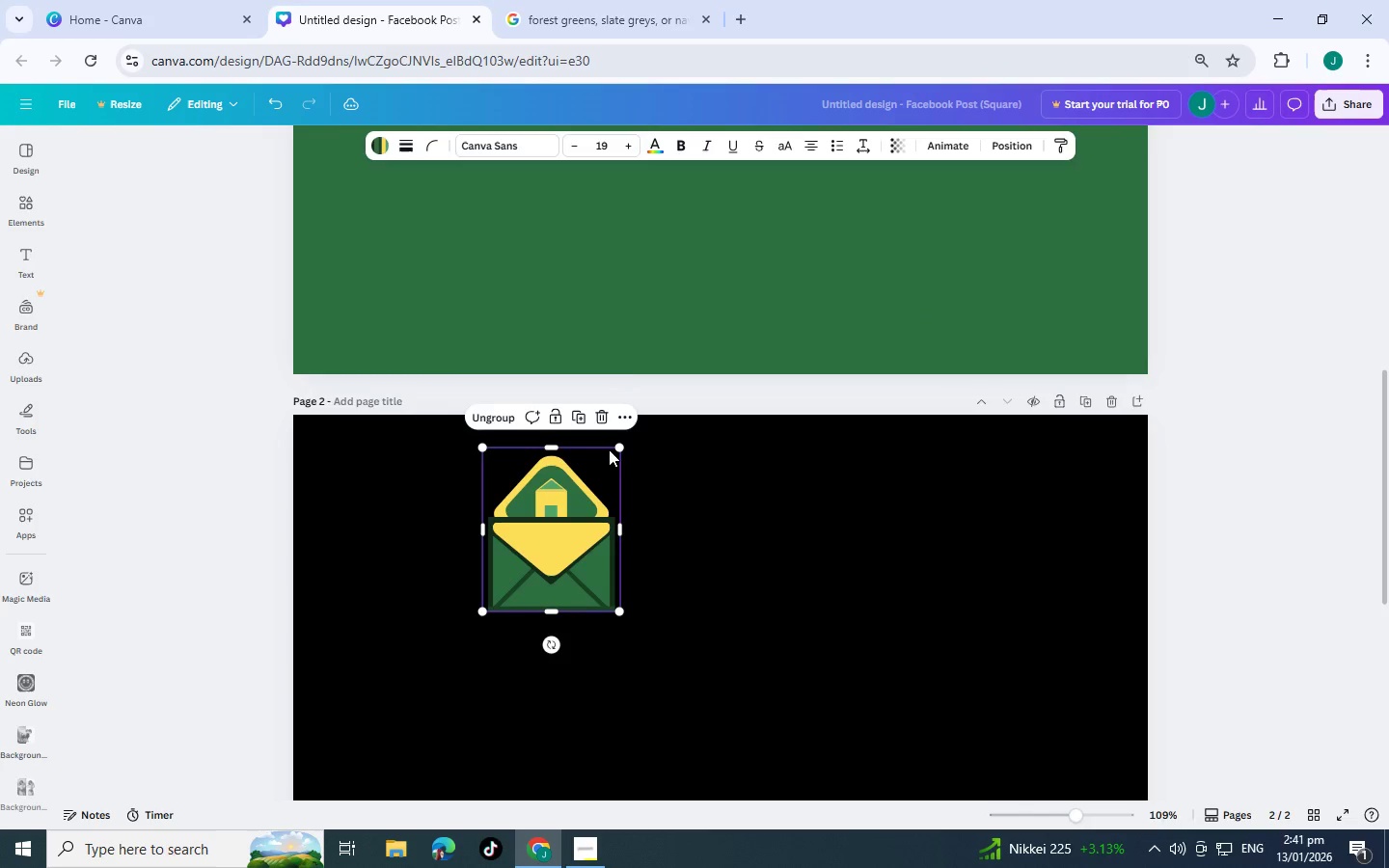 
scroll: coordinate [576, 270], scroll_direction: up, amount: 2.0
 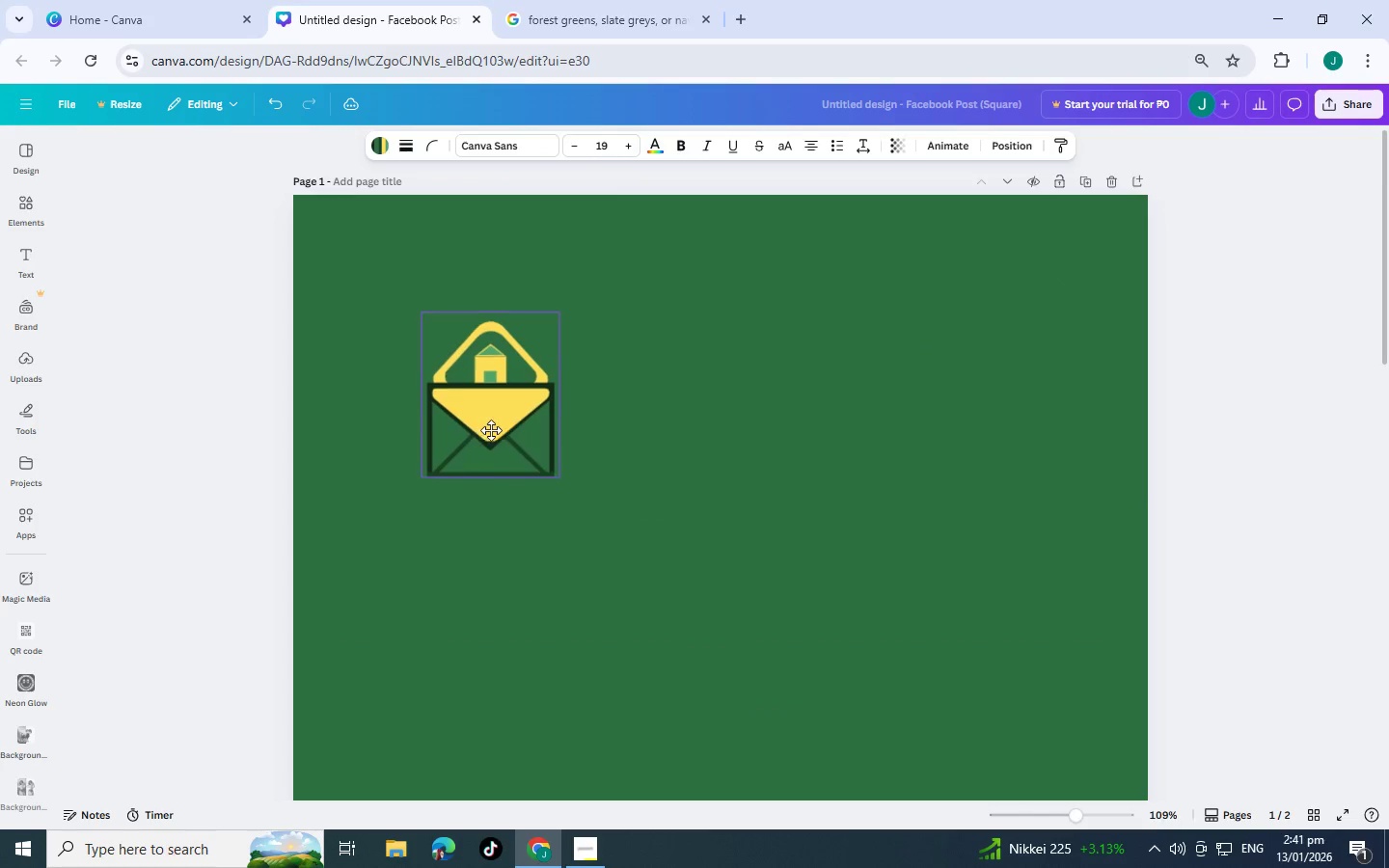 
scroll: coordinate [499, 434], scroll_direction: down, amount: 7.0
 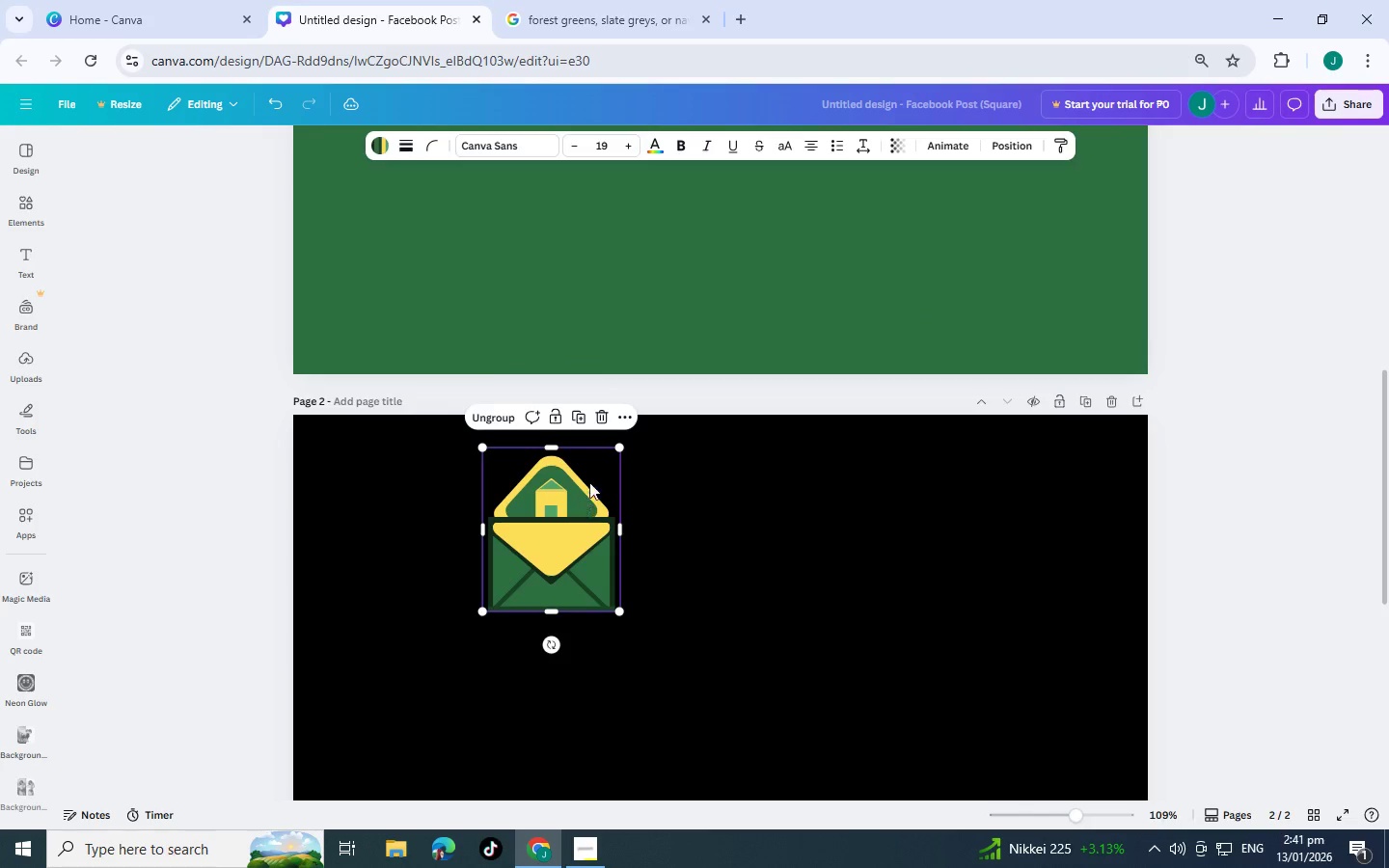 
left_click([669, 276])
 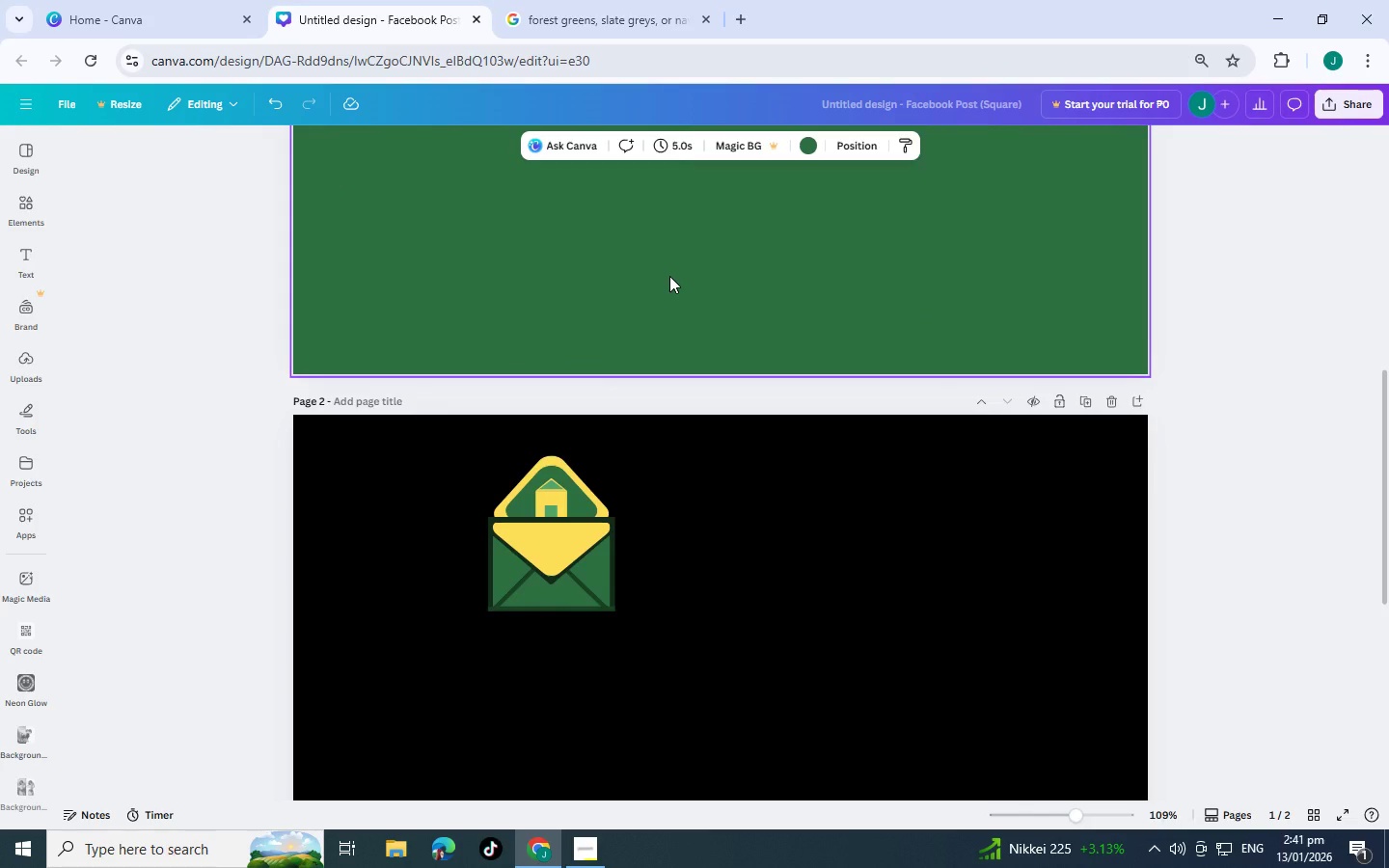 
scroll: coordinate [669, 276], scroll_direction: up, amount: 2.0
 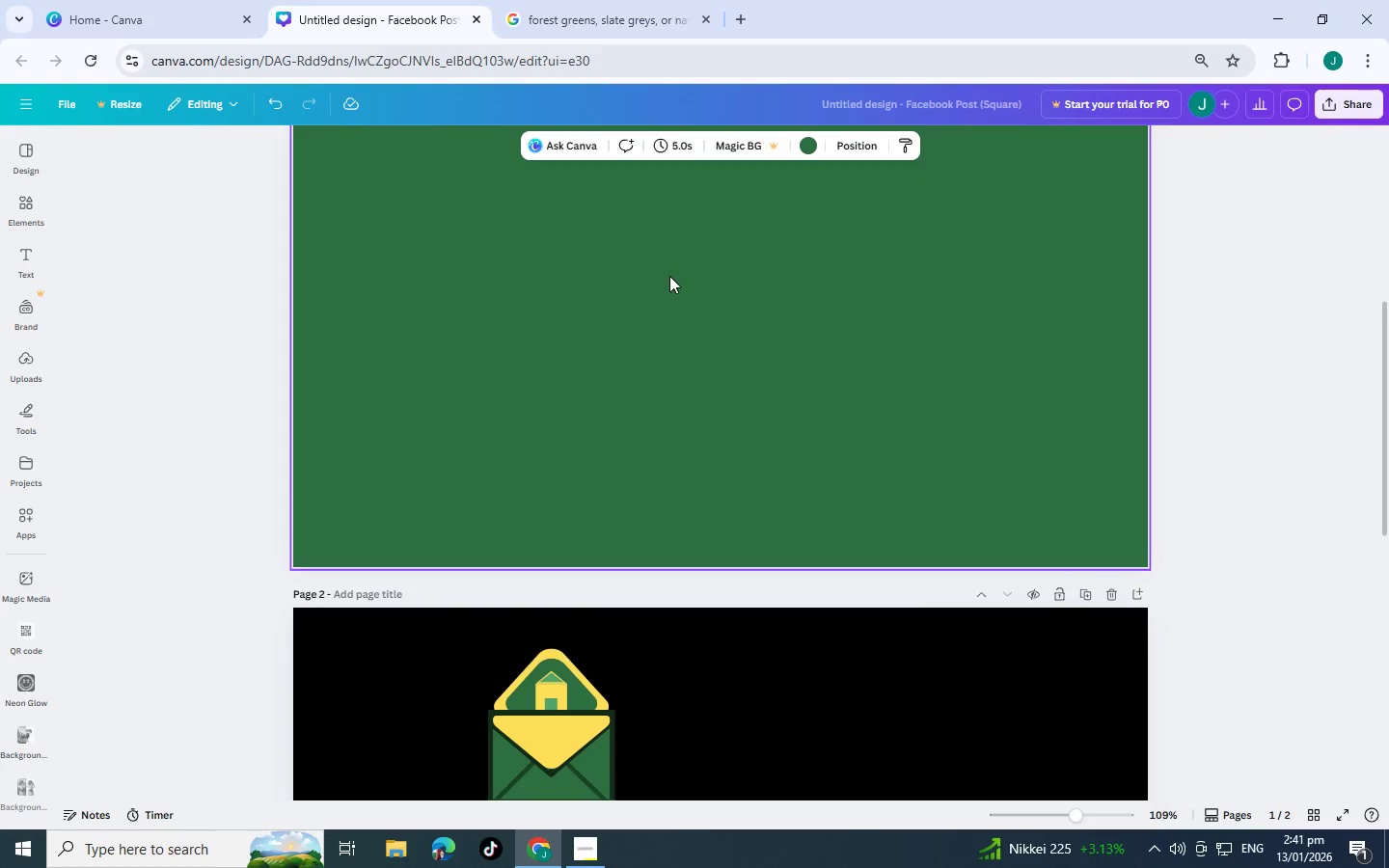 
wait(7.73)
 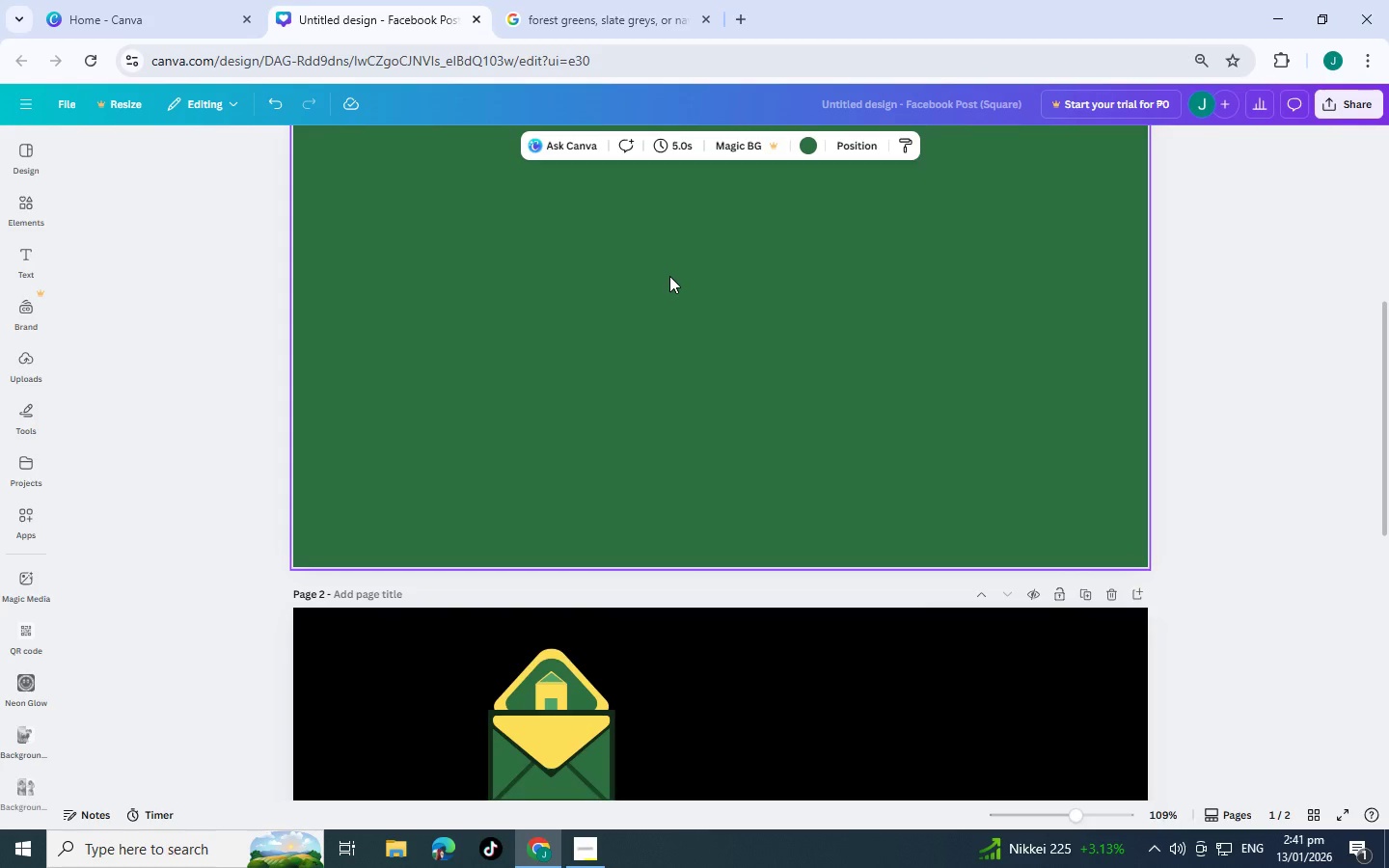 
scroll: coordinate [666, 278], scroll_direction: down, amount: 4.0
 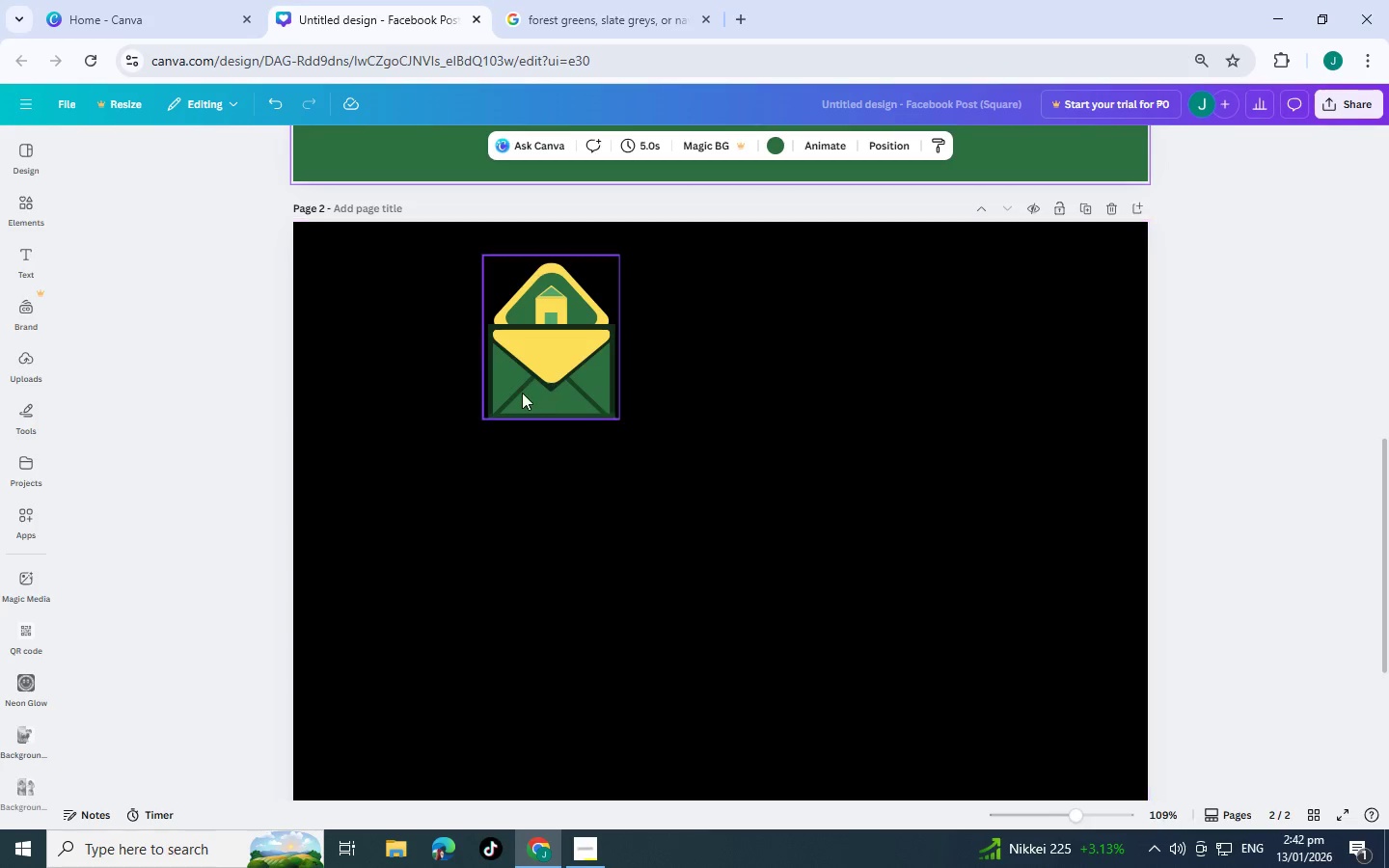 
left_click([522, 393])
 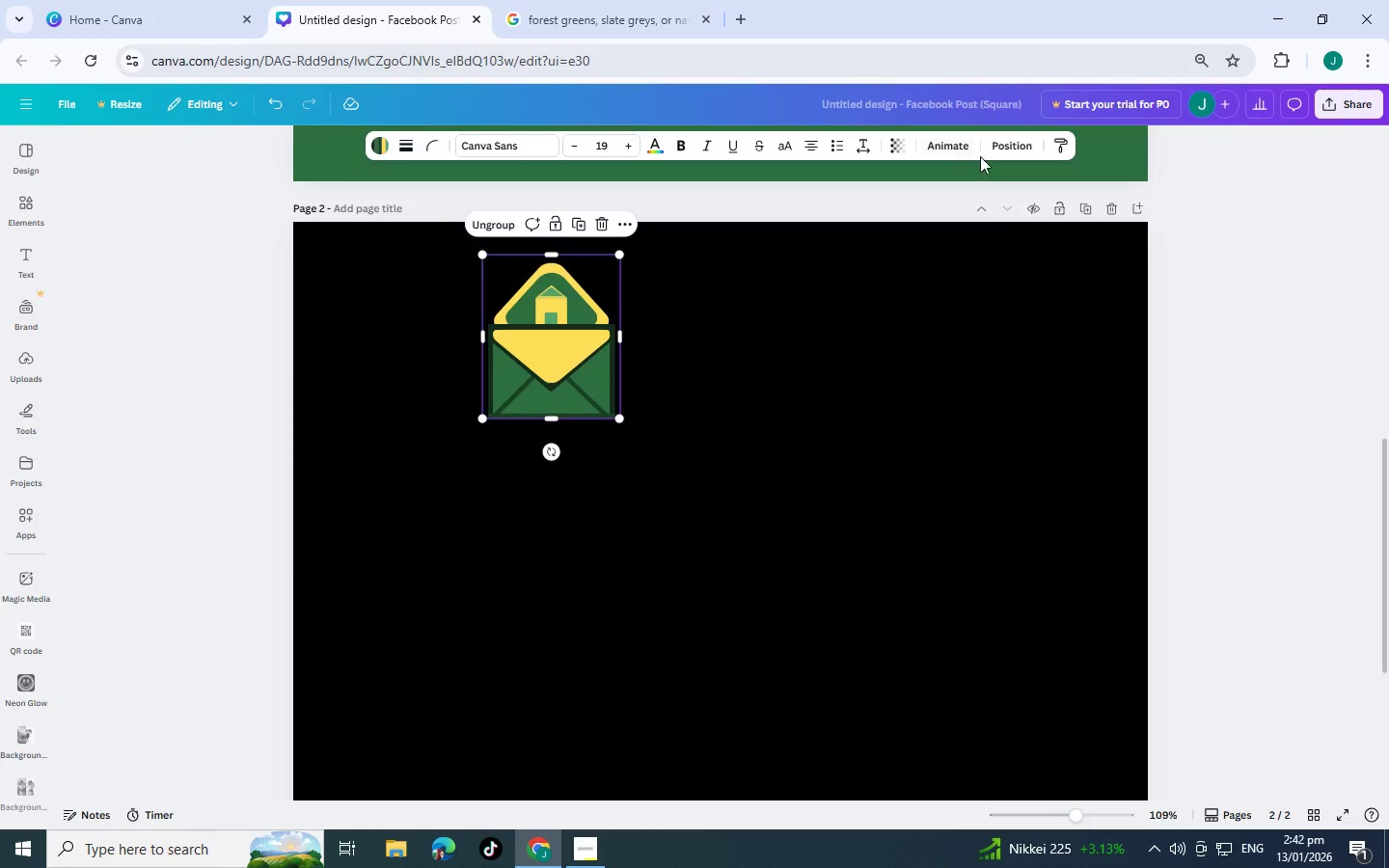 
left_click([1007, 146])
 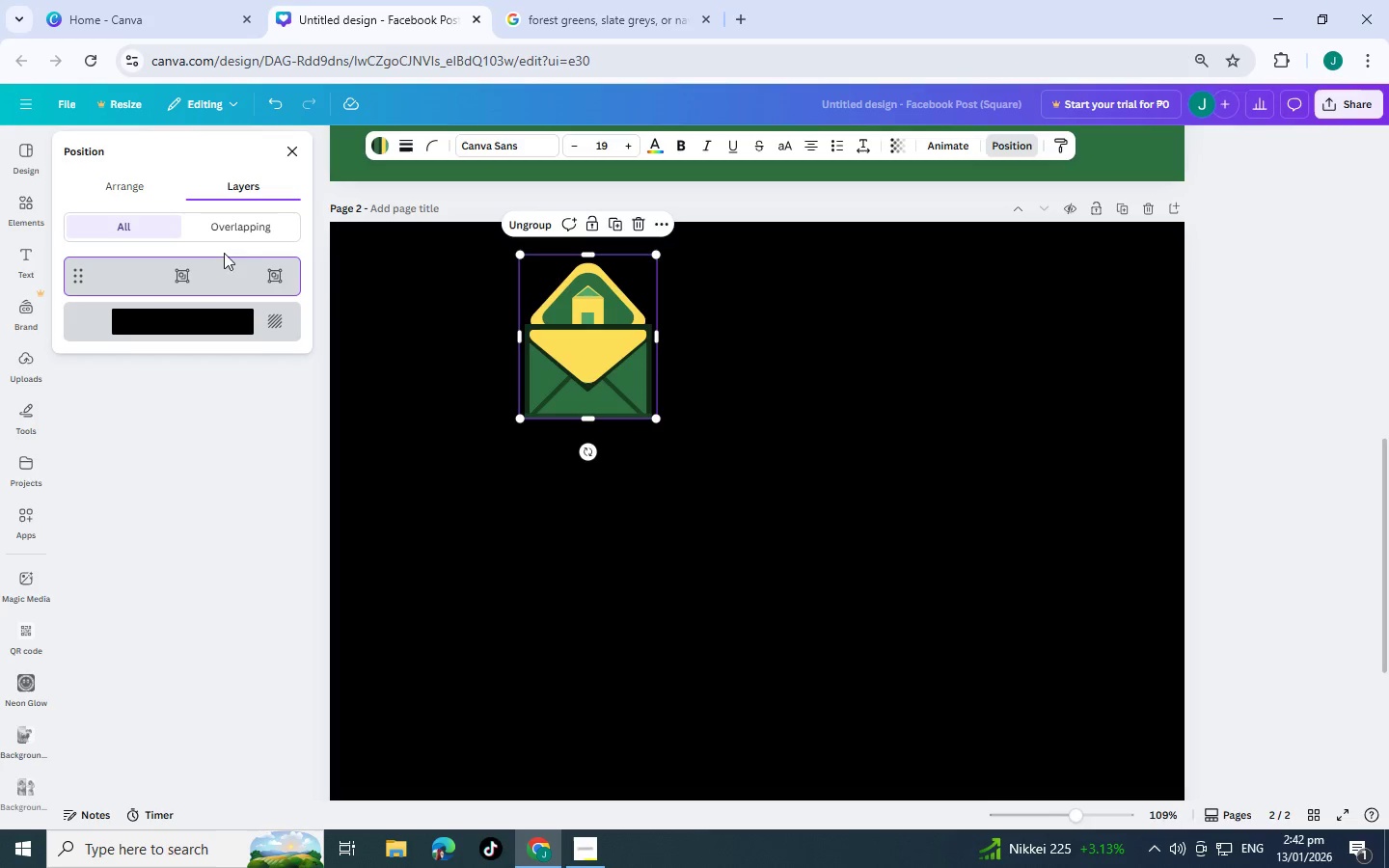 
left_click([531, 225])
 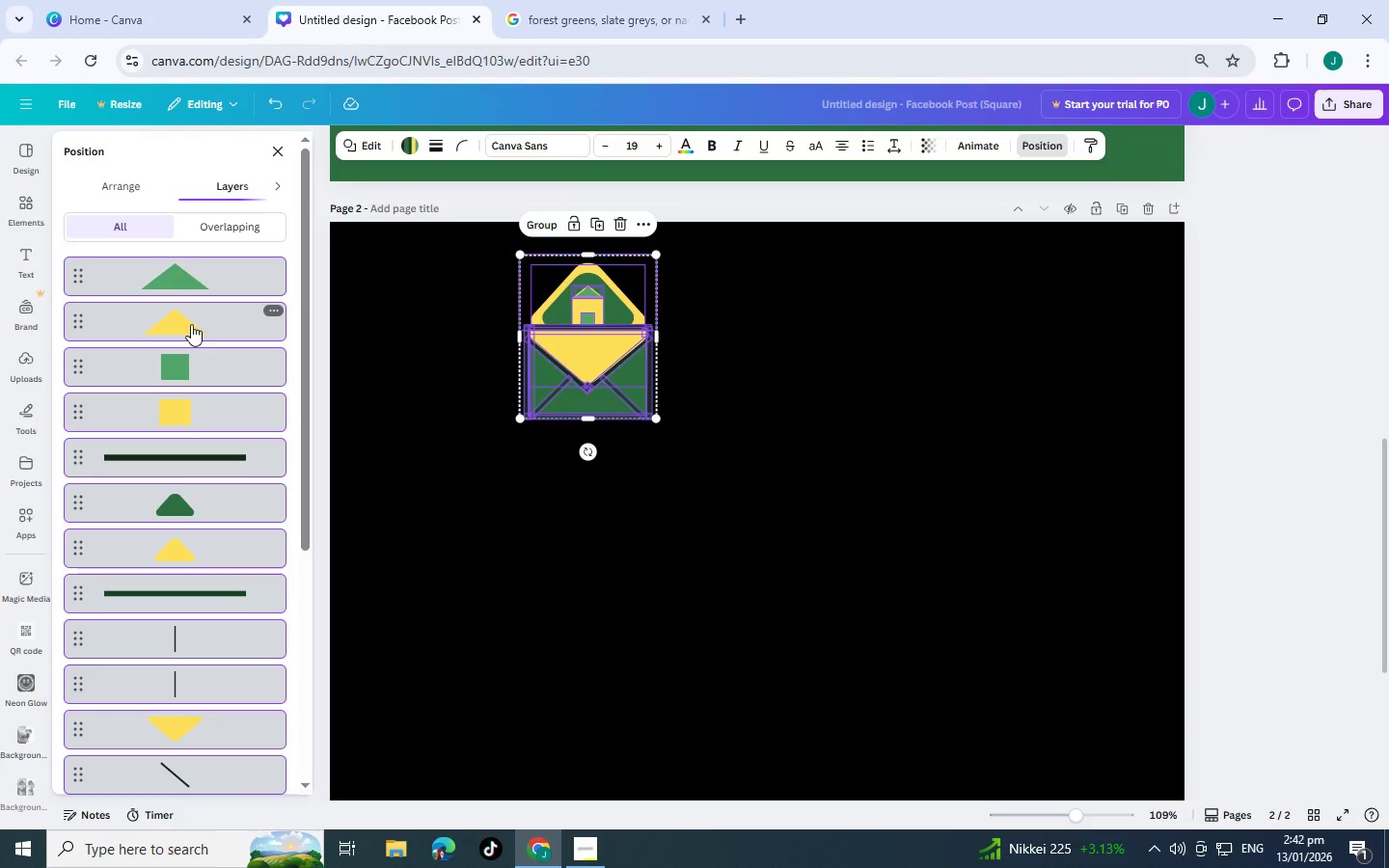 
left_click([194, 373])
 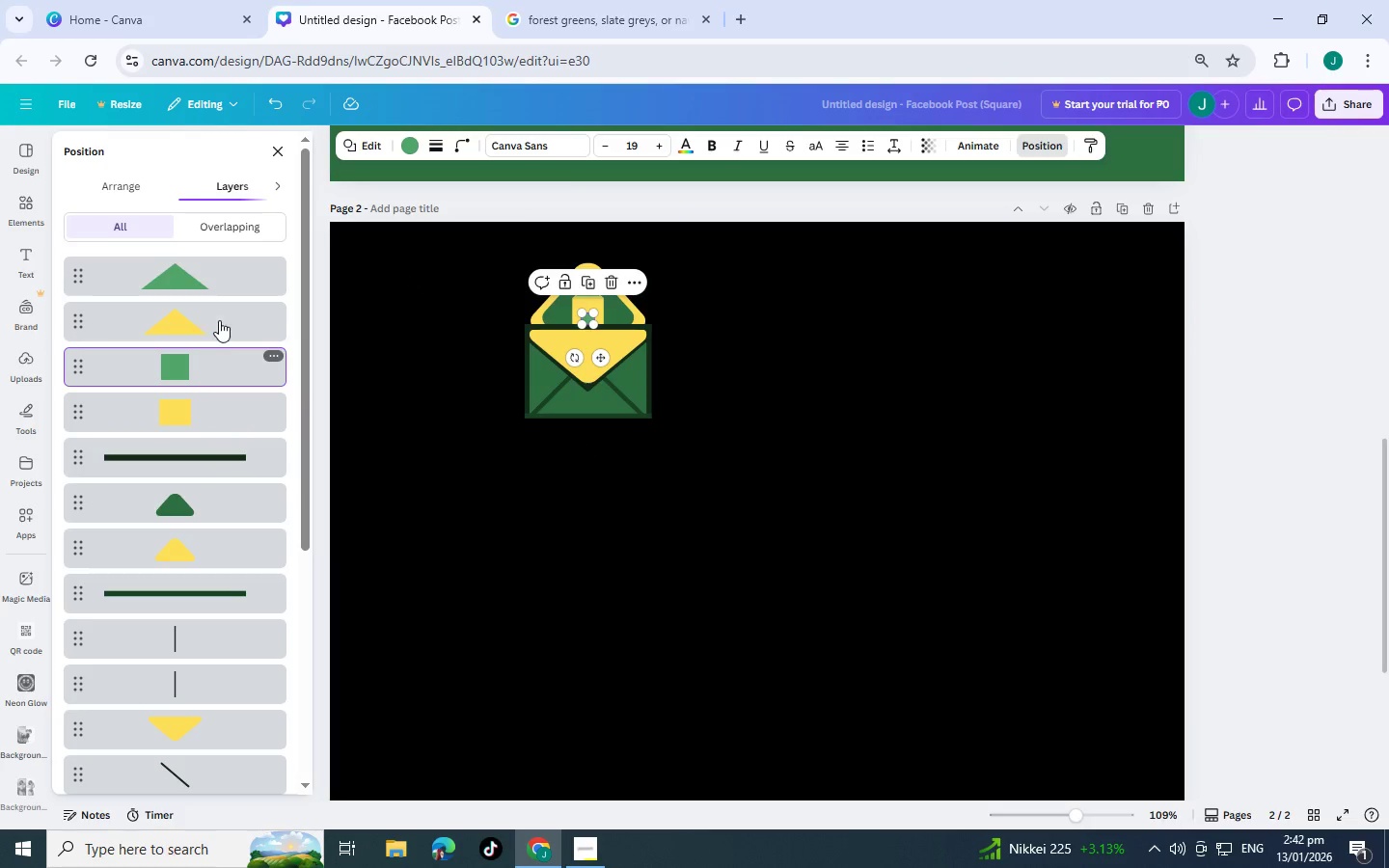 
scroll: coordinate [208, 500], scroll_direction: down, amount: 5.0
 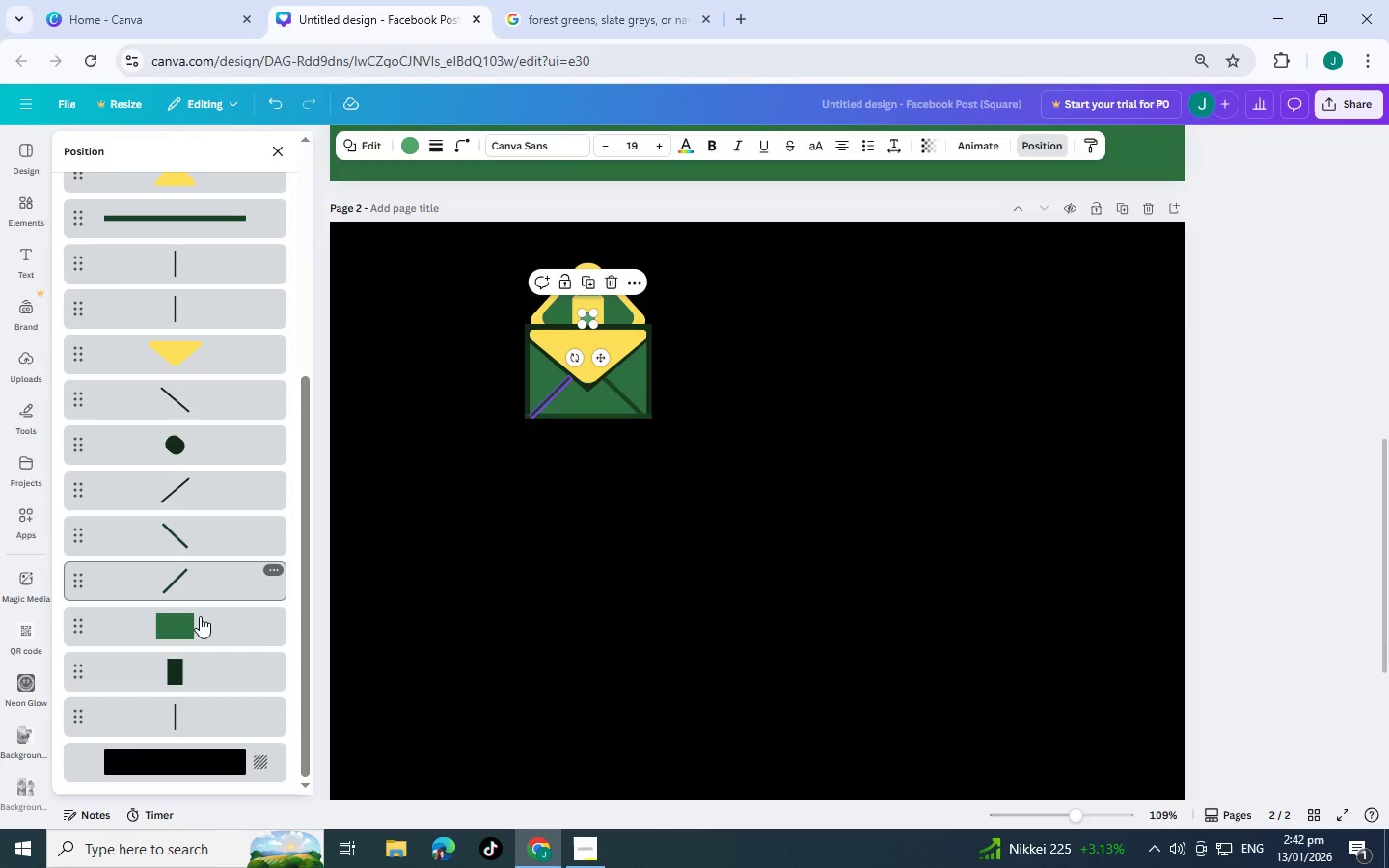 
left_click([200, 619])
 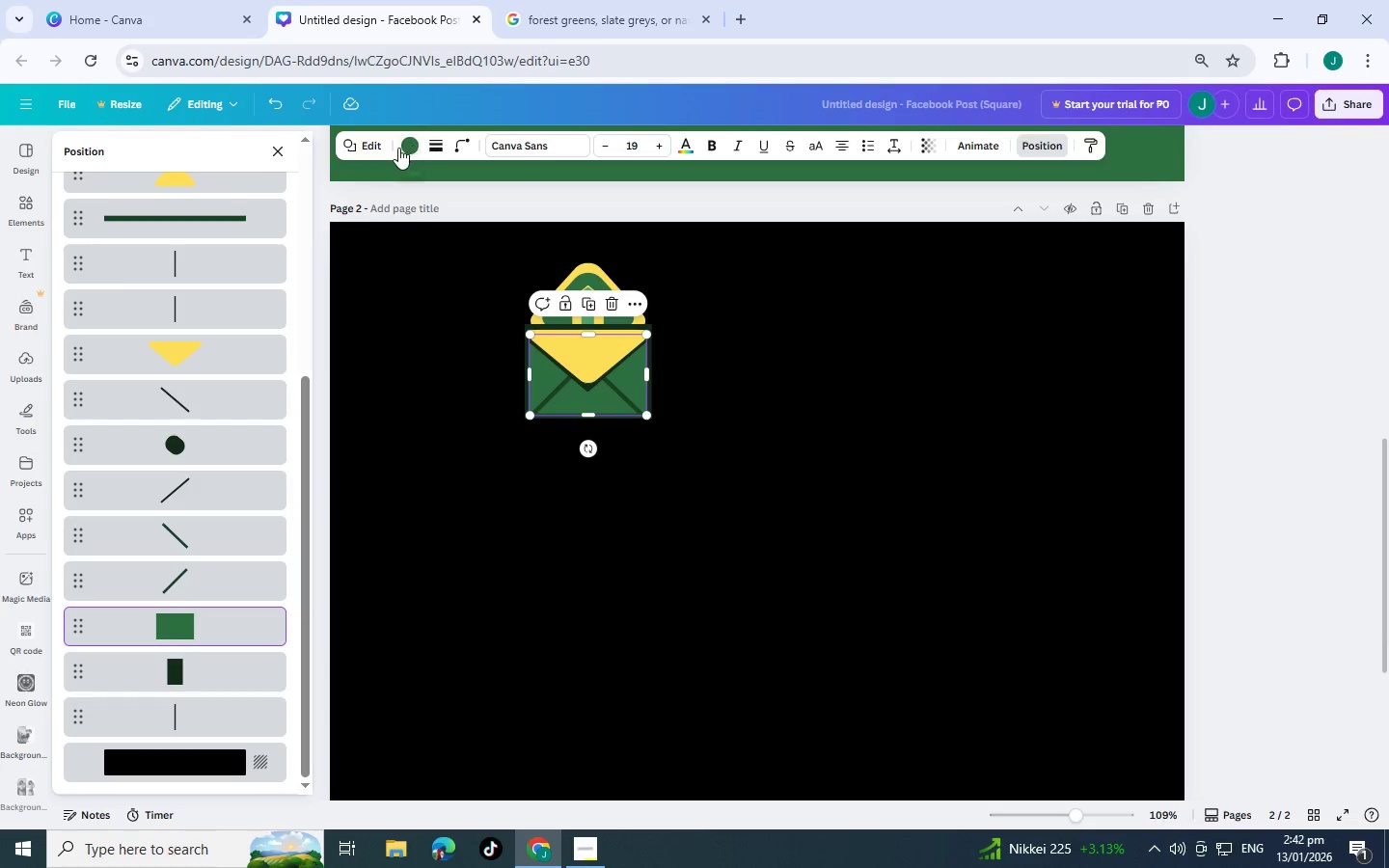 
left_click([406, 148])
 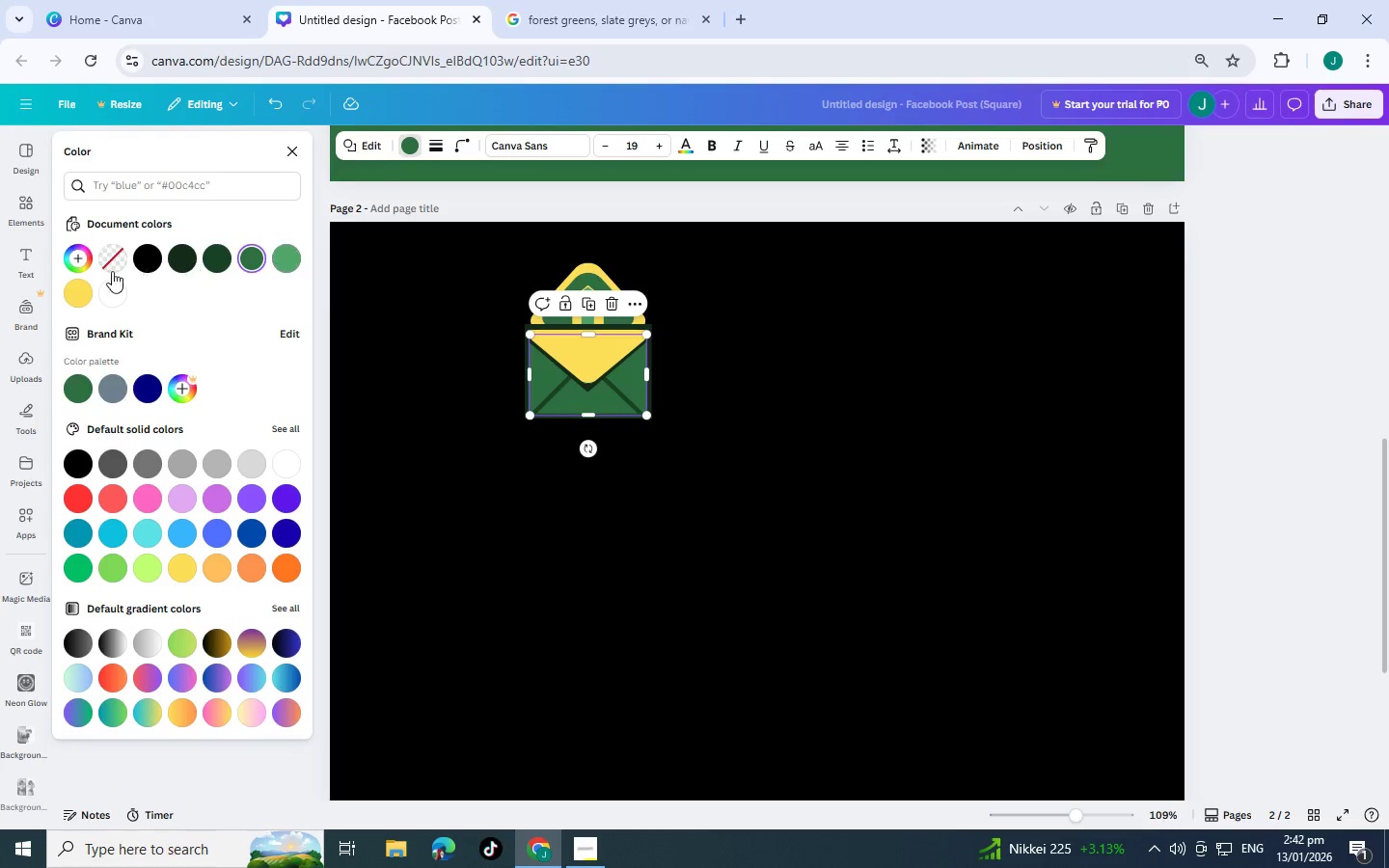 
left_click([68, 298])
 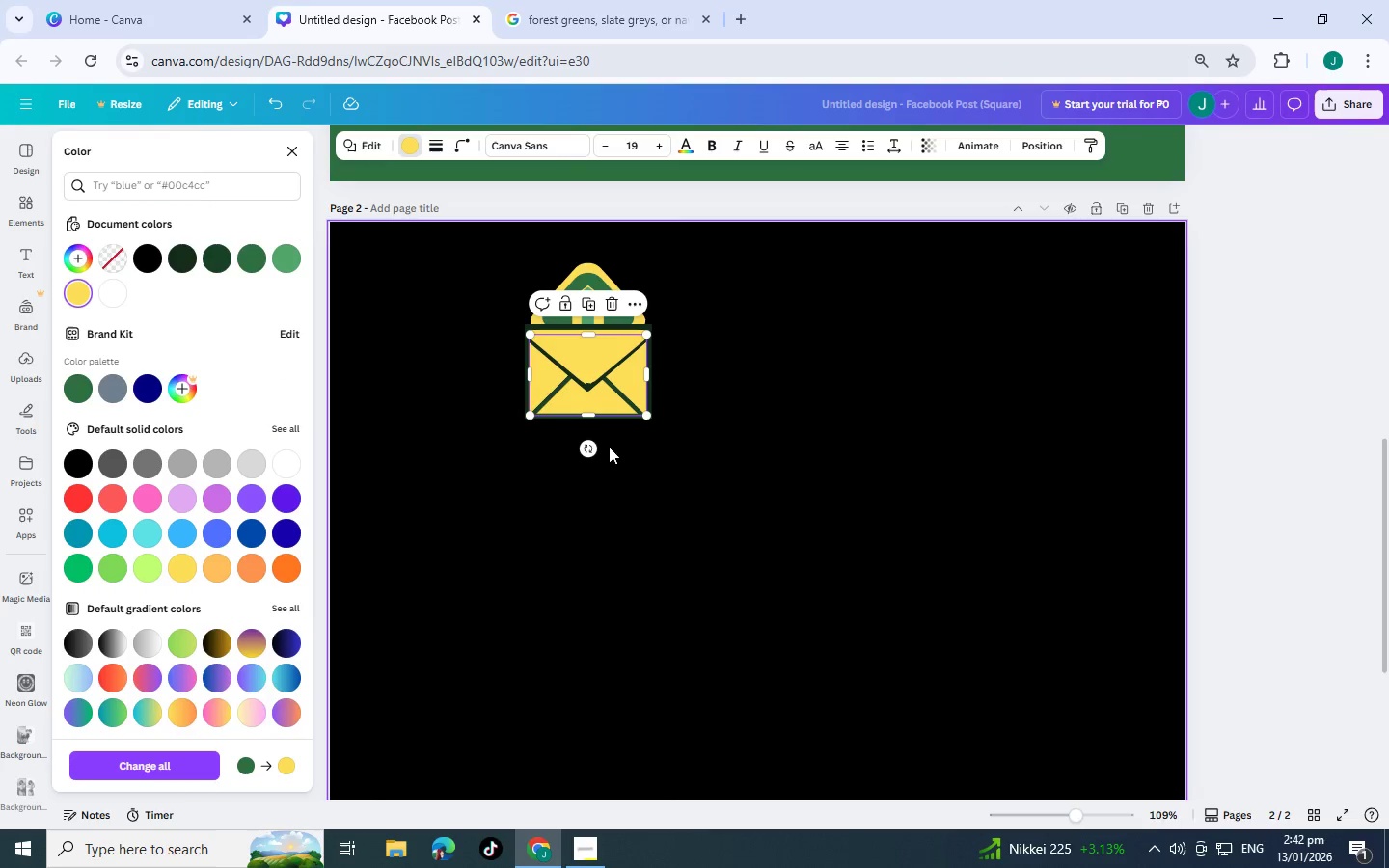 
left_click([486, 471])
 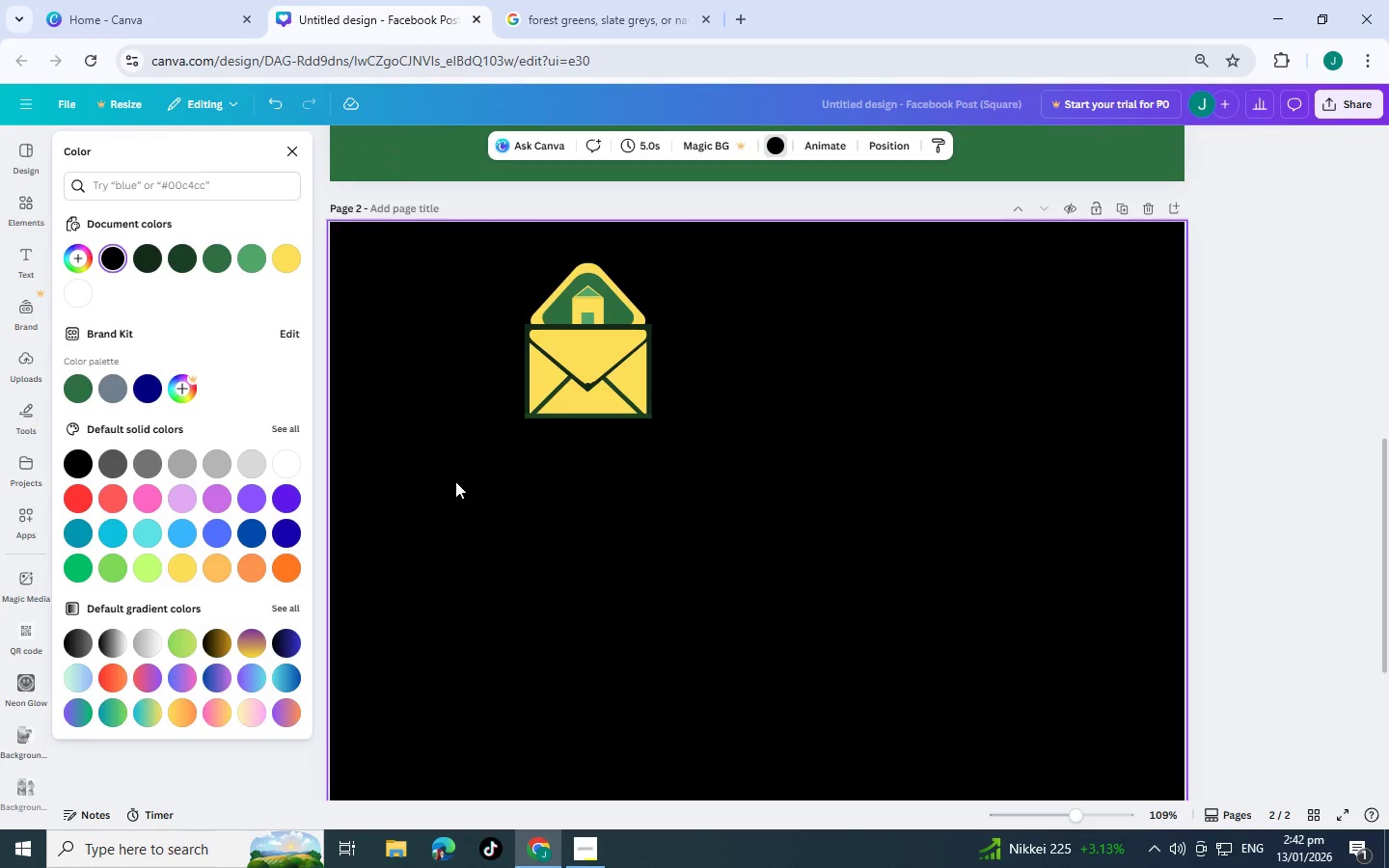 
left_click_drag(start_coordinate=[448, 479], to_coordinate=[724, 271])
 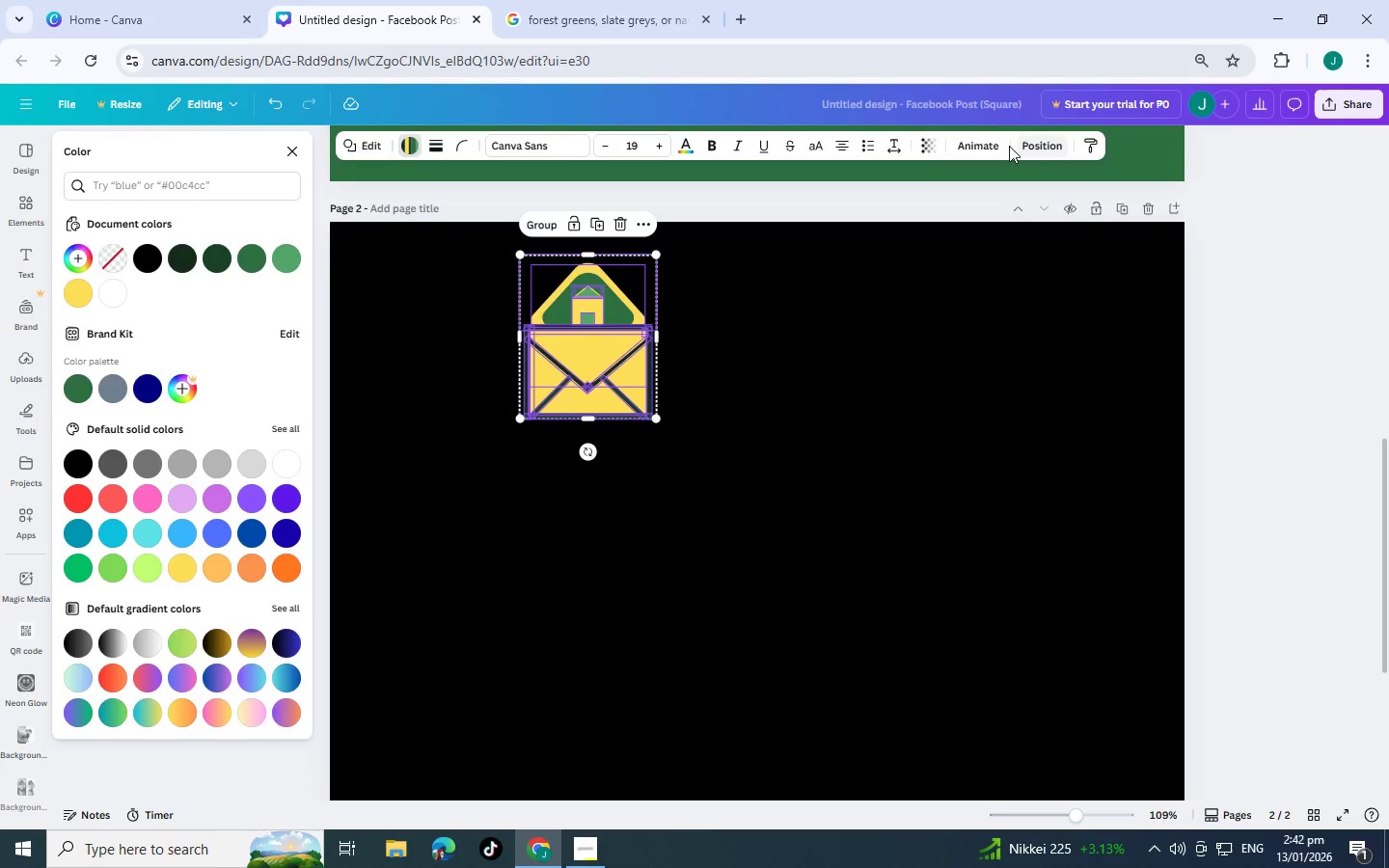 
left_click([545, 223])
 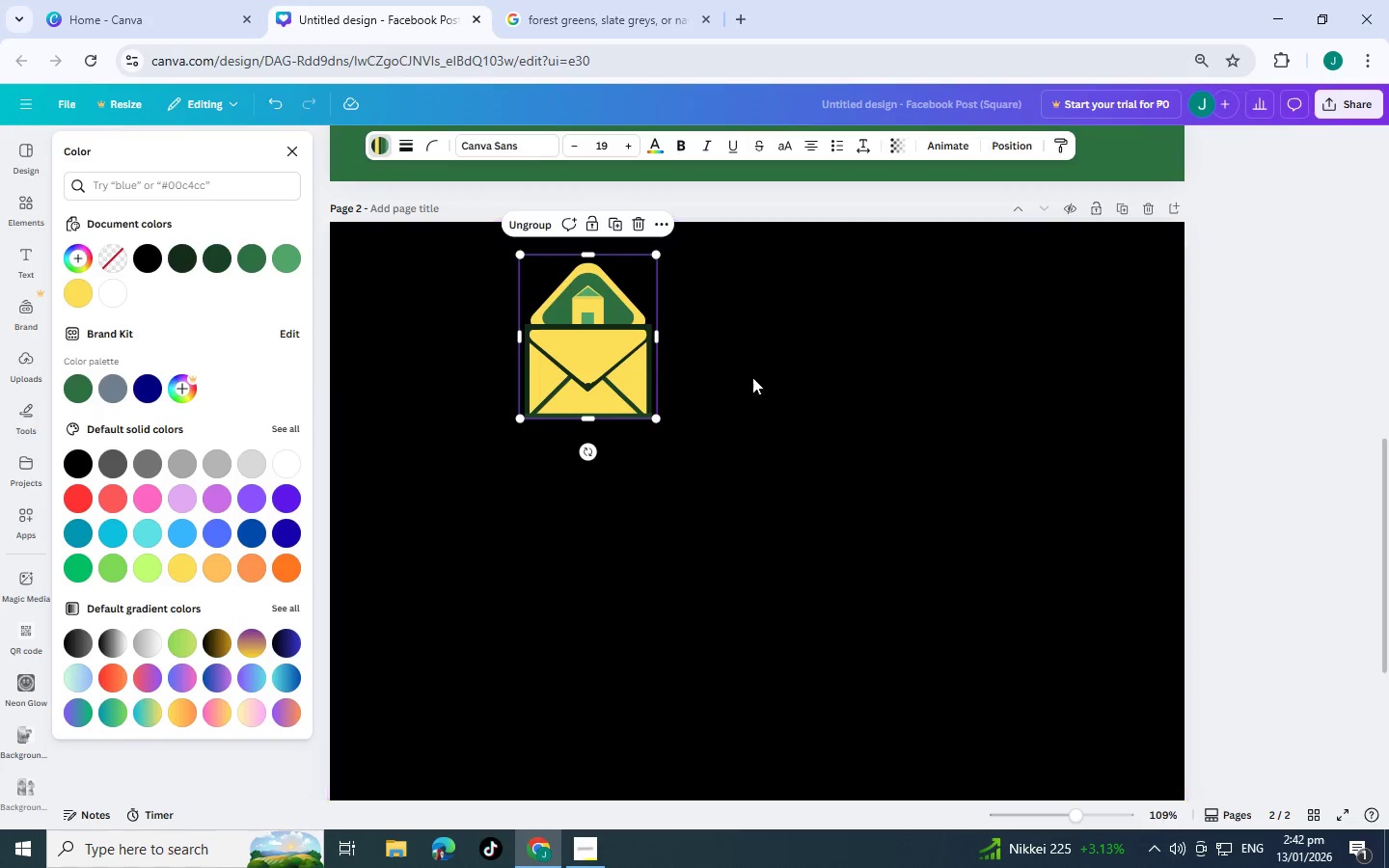 
left_click([745, 314])
 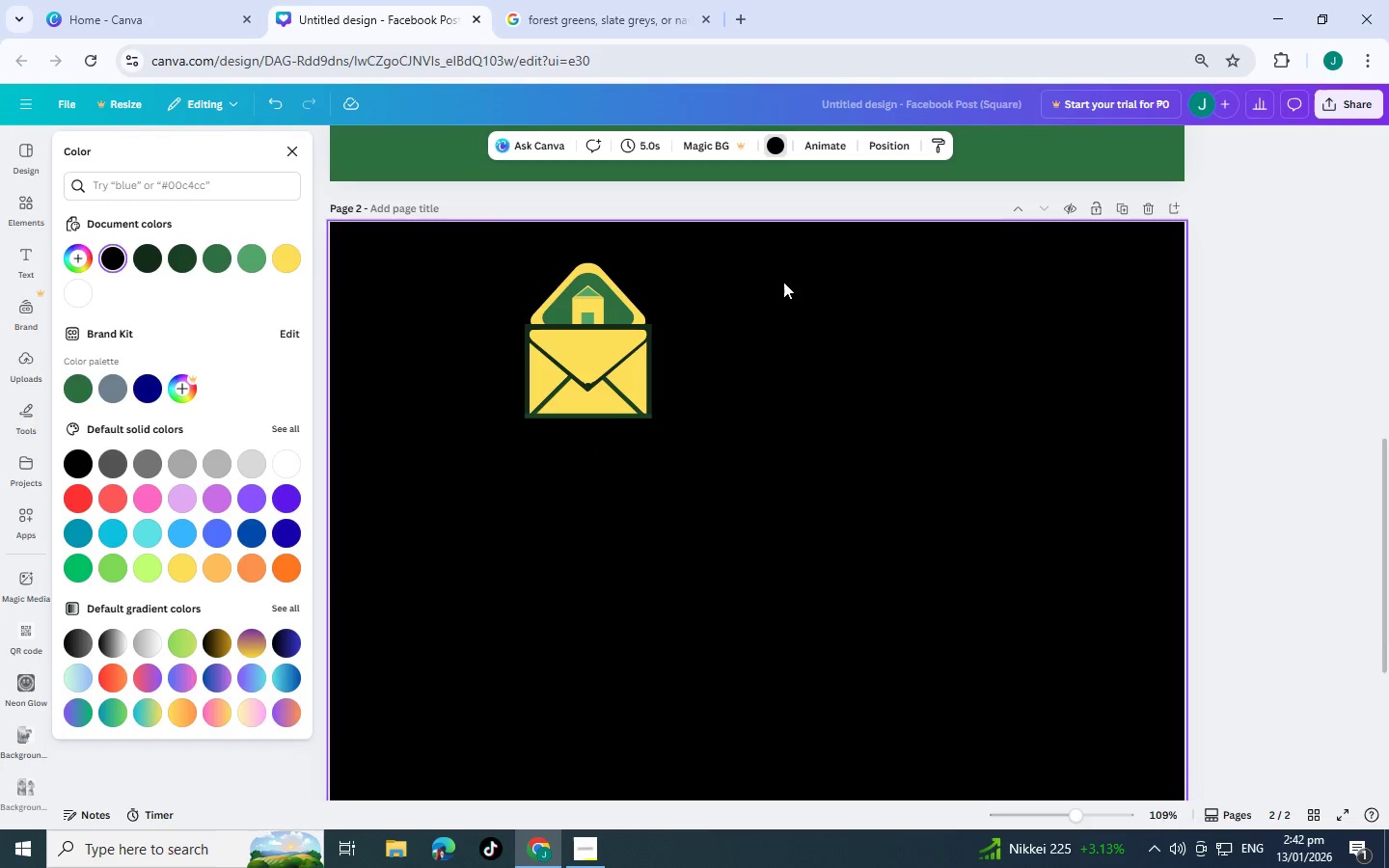 
left_click_drag(start_coordinate=[783, 282], to_coordinate=[432, 441])
 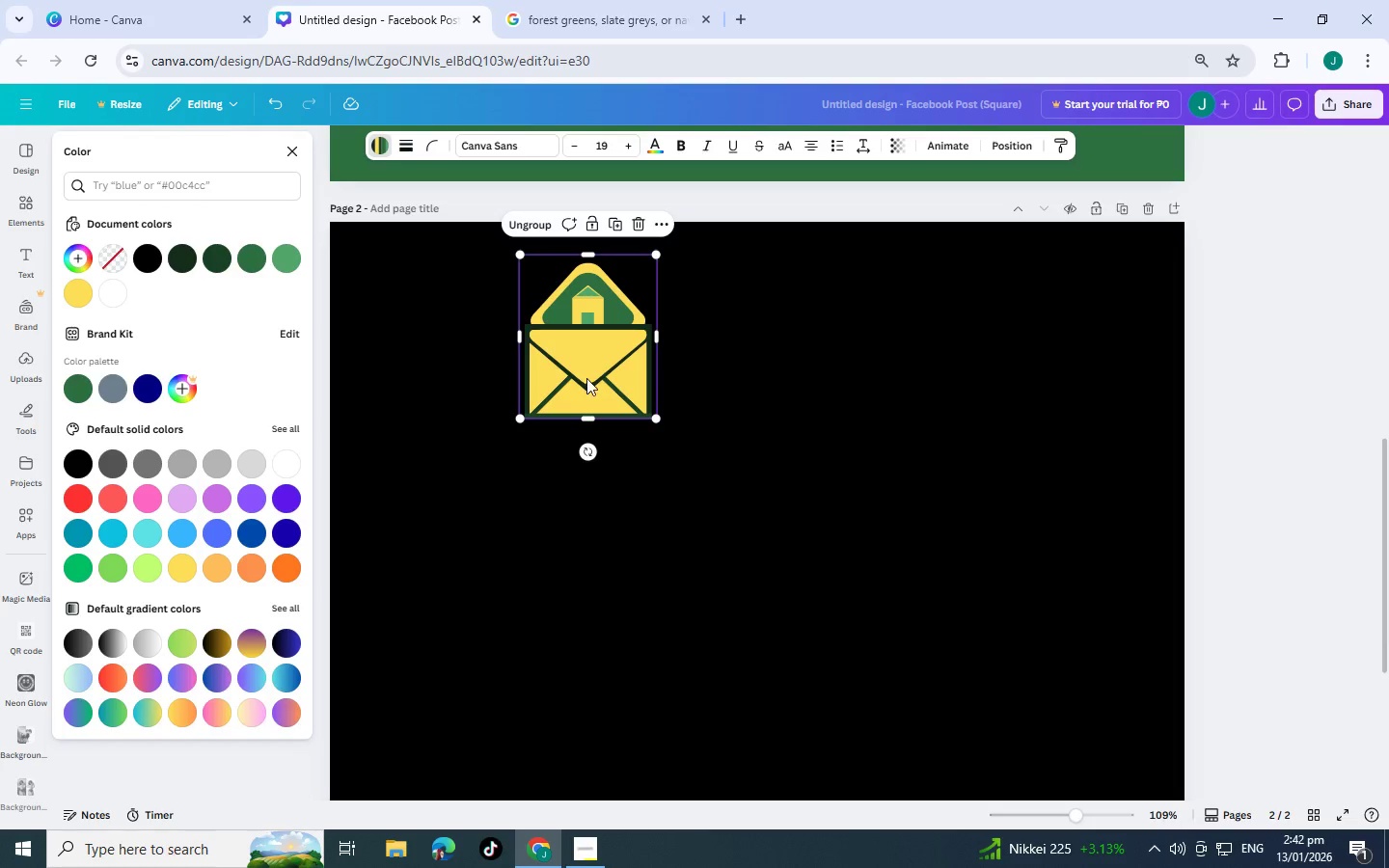 
left_click_drag(start_coordinate=[586, 378], to_coordinate=[548, 244])
 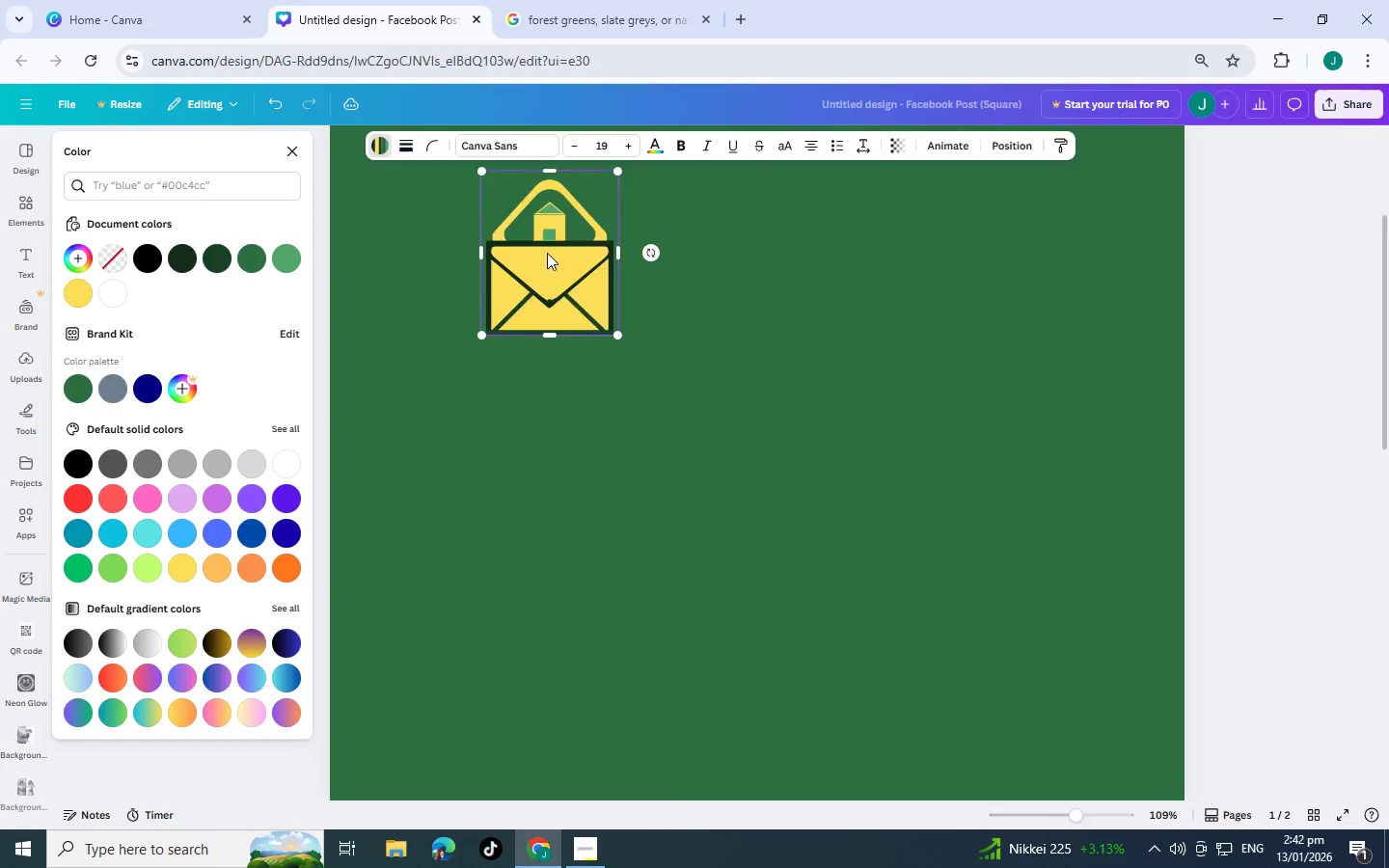 
scroll: coordinate [547, 244], scroll_direction: up, amount: 9.0
 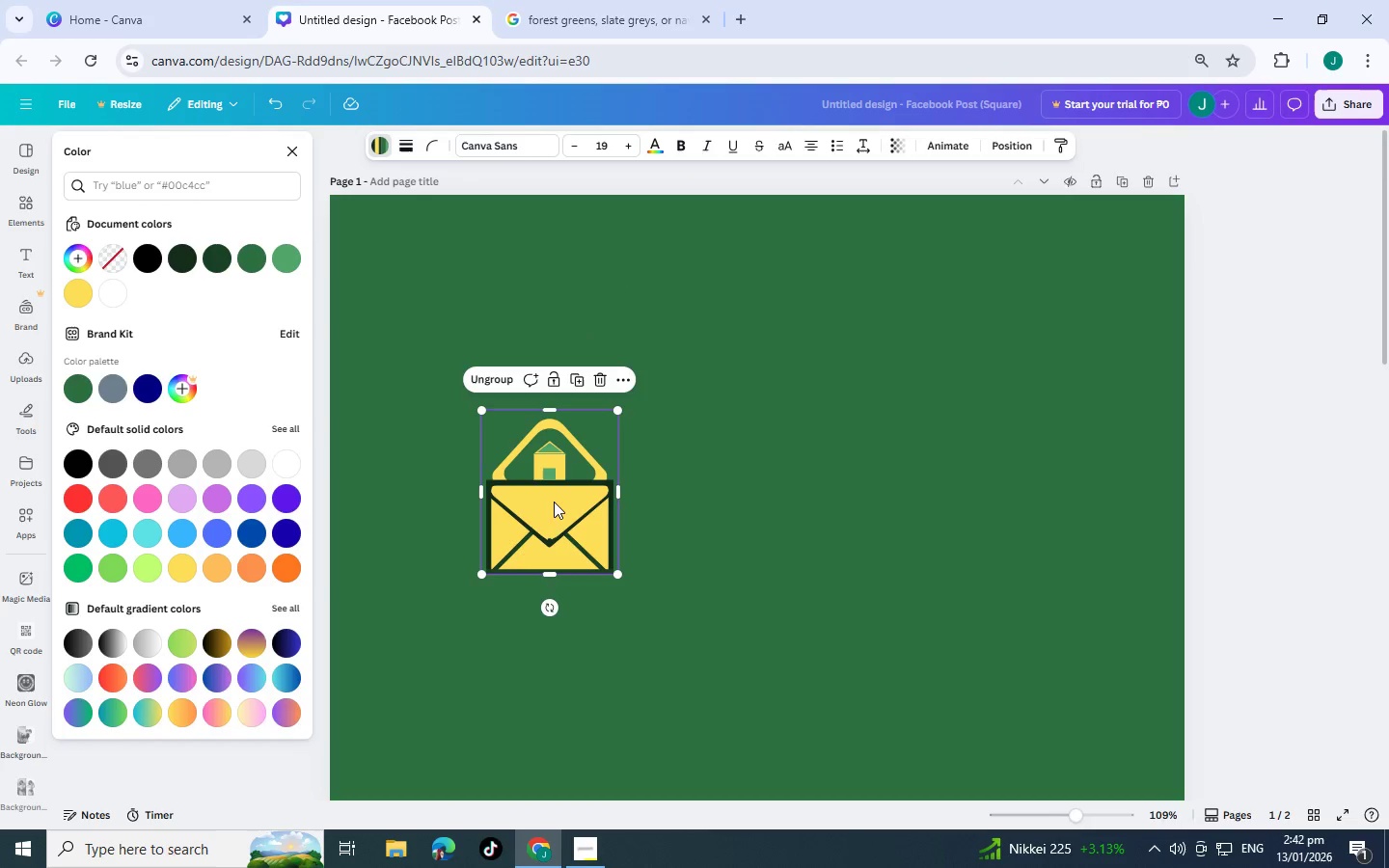 
left_click_drag(start_coordinate=[559, 527], to_coordinate=[526, 498])
 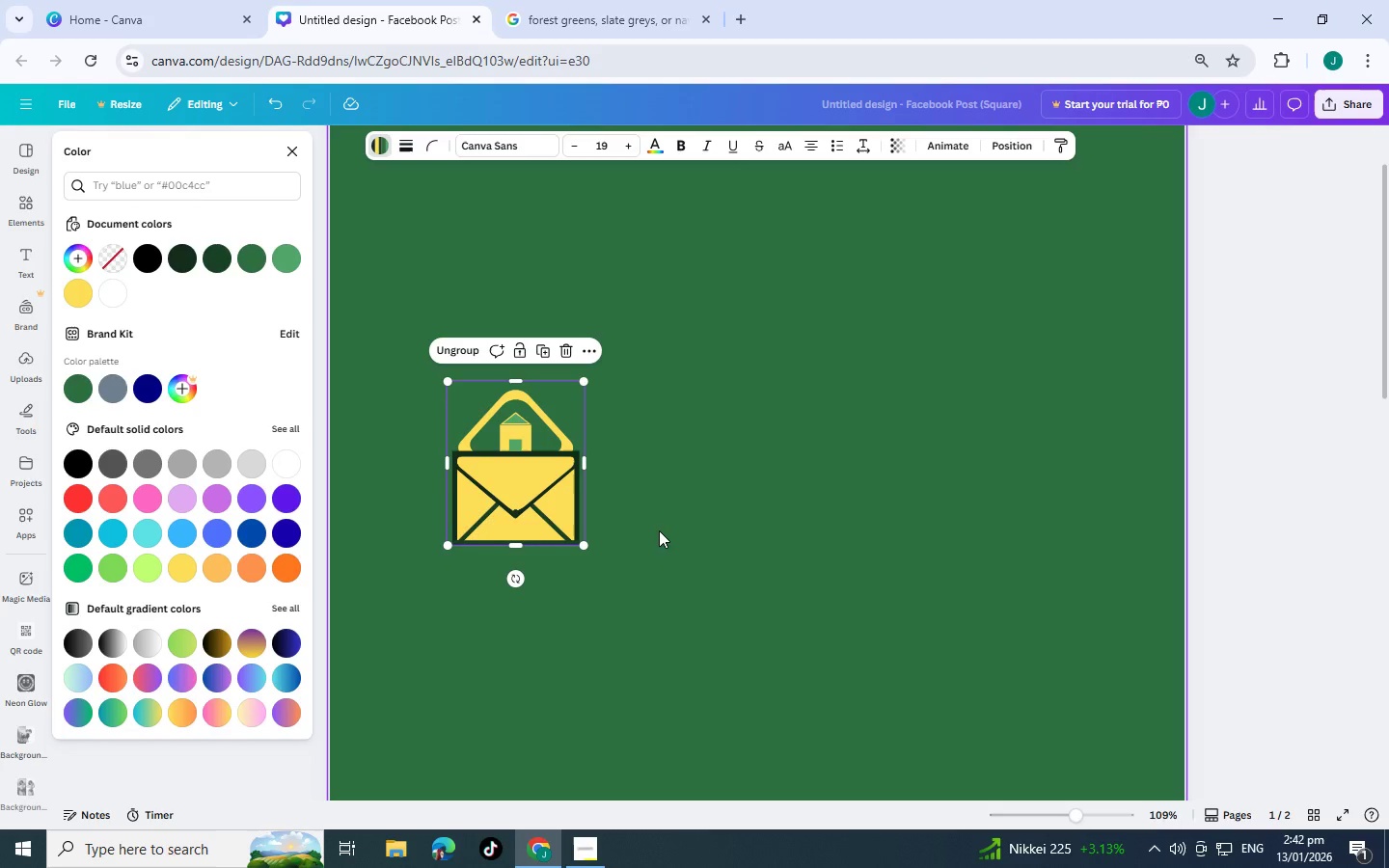 
scroll: coordinate [517, 367], scroll_direction: up, amount: 2.0
 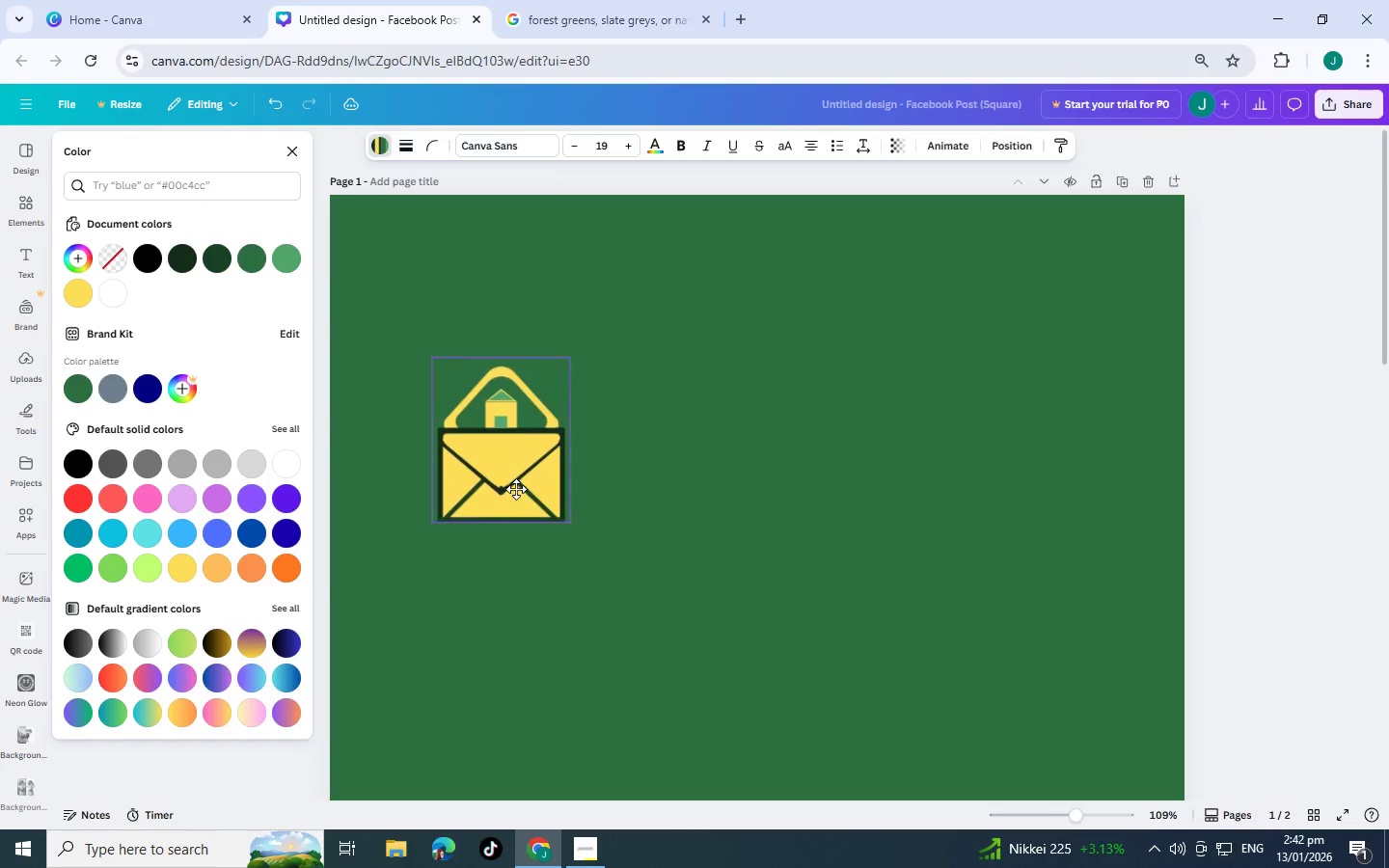 
scroll: coordinate [518, 494], scroll_direction: down, amount: 1.0
 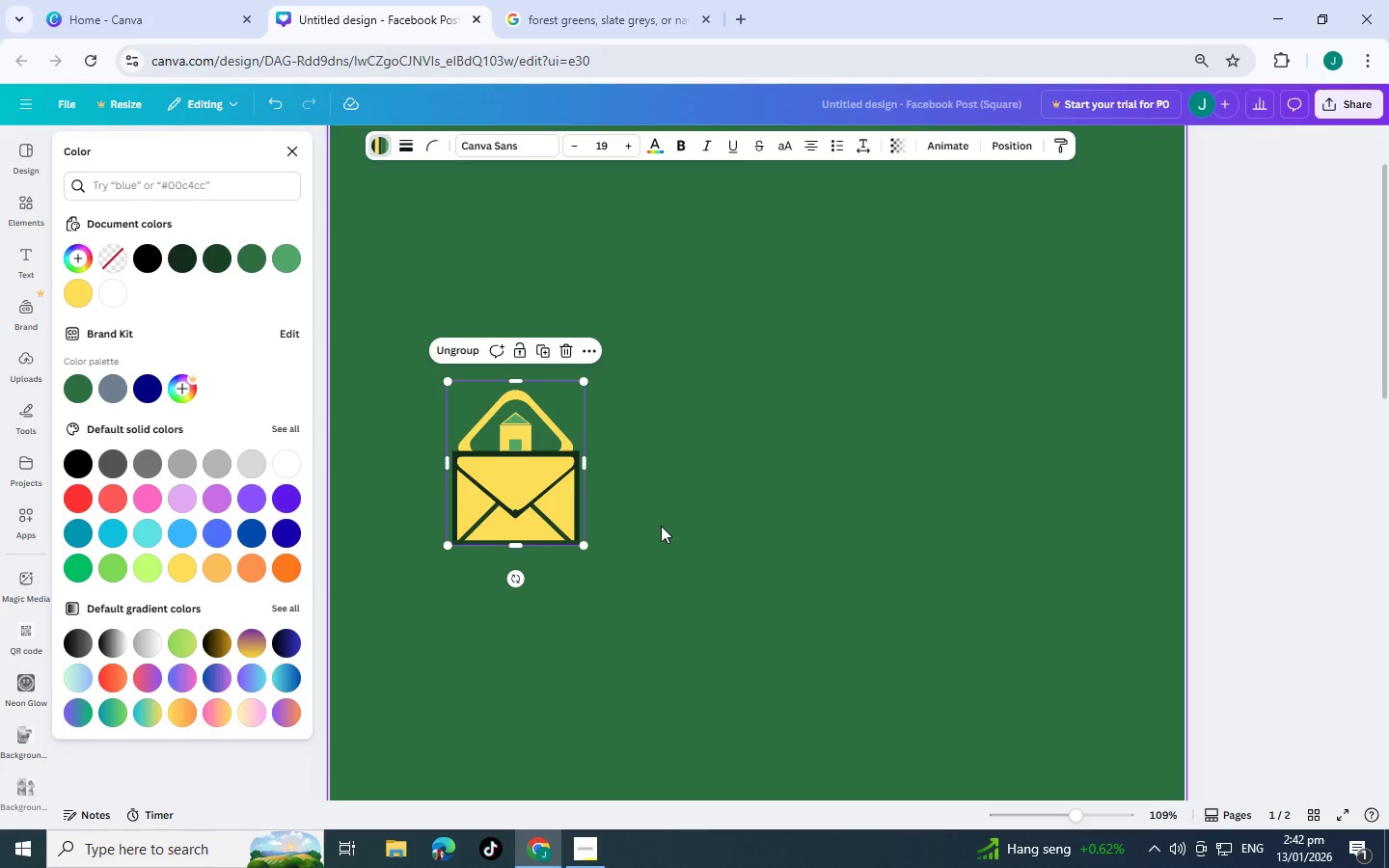 
wait(19.62)
 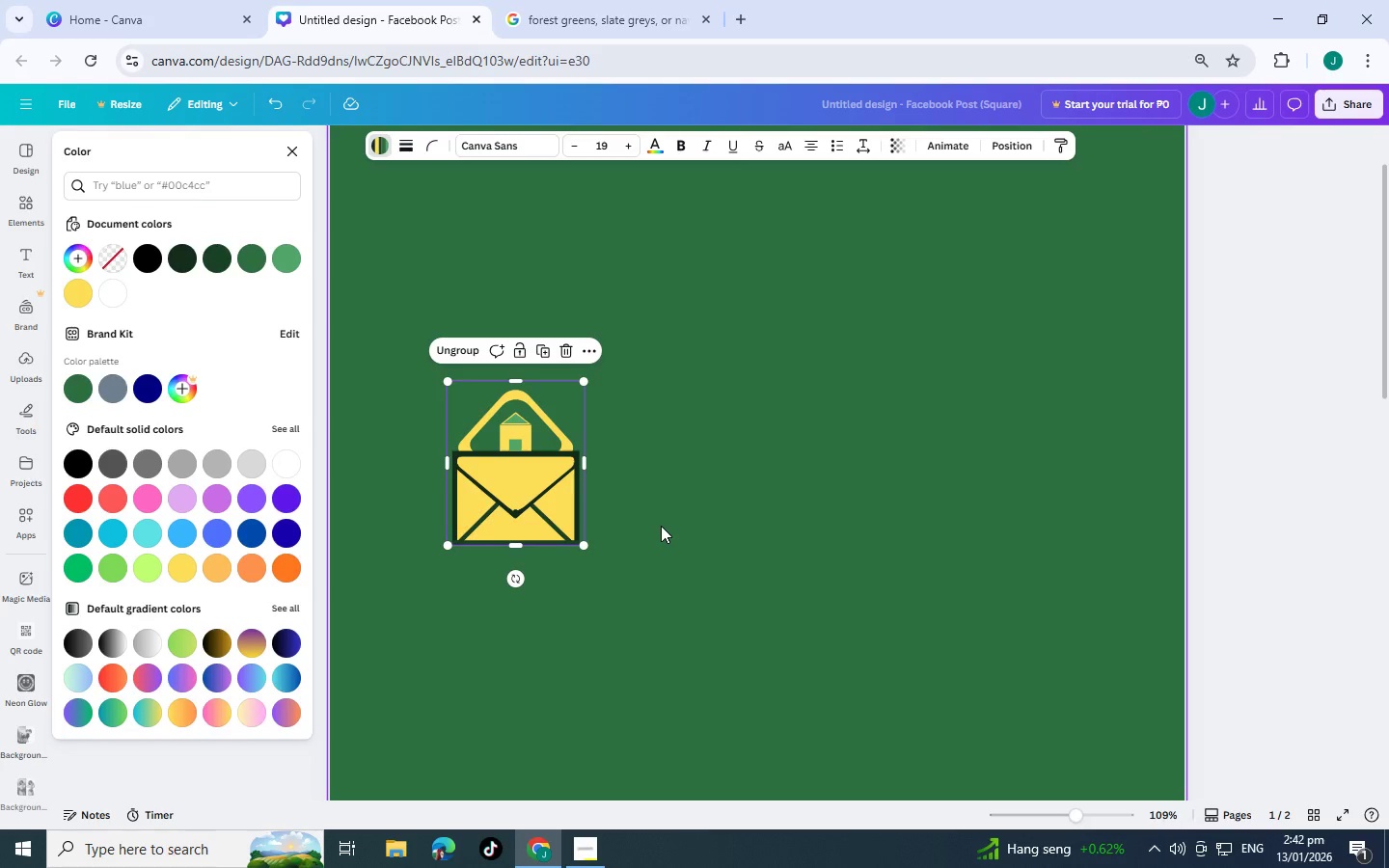 
left_click([214, 192])
 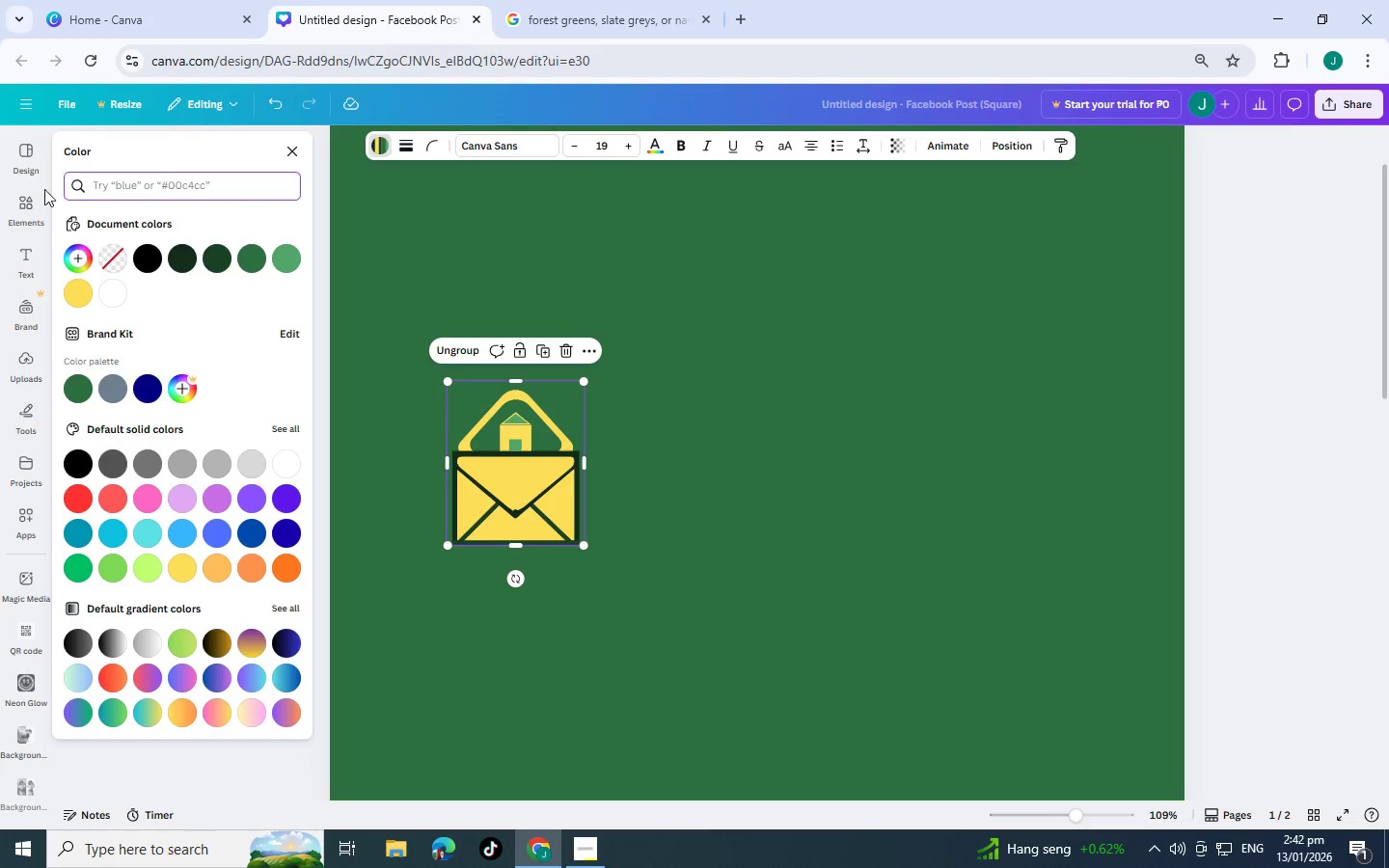 
left_click([19, 214])
 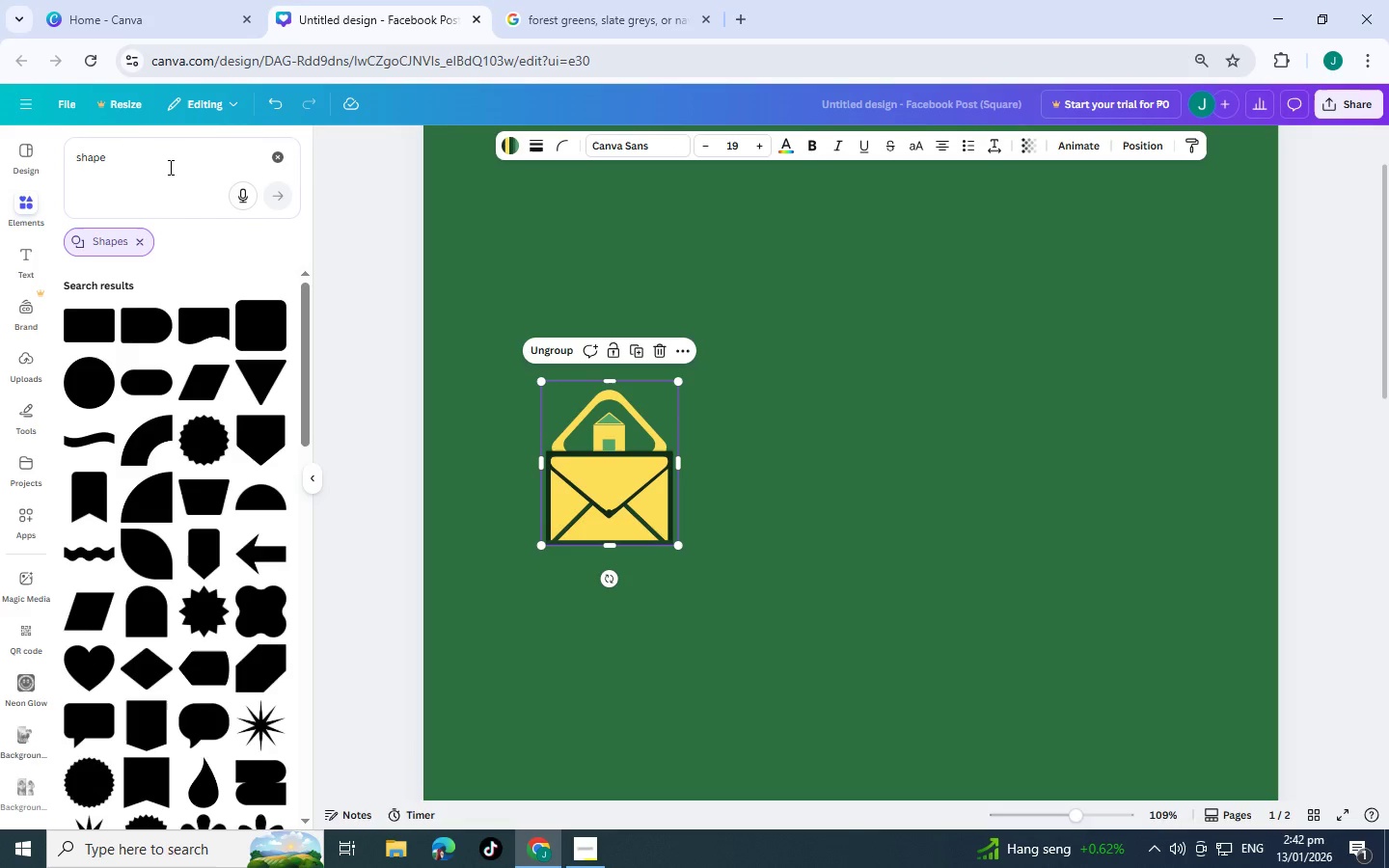 
left_click([172, 169])
 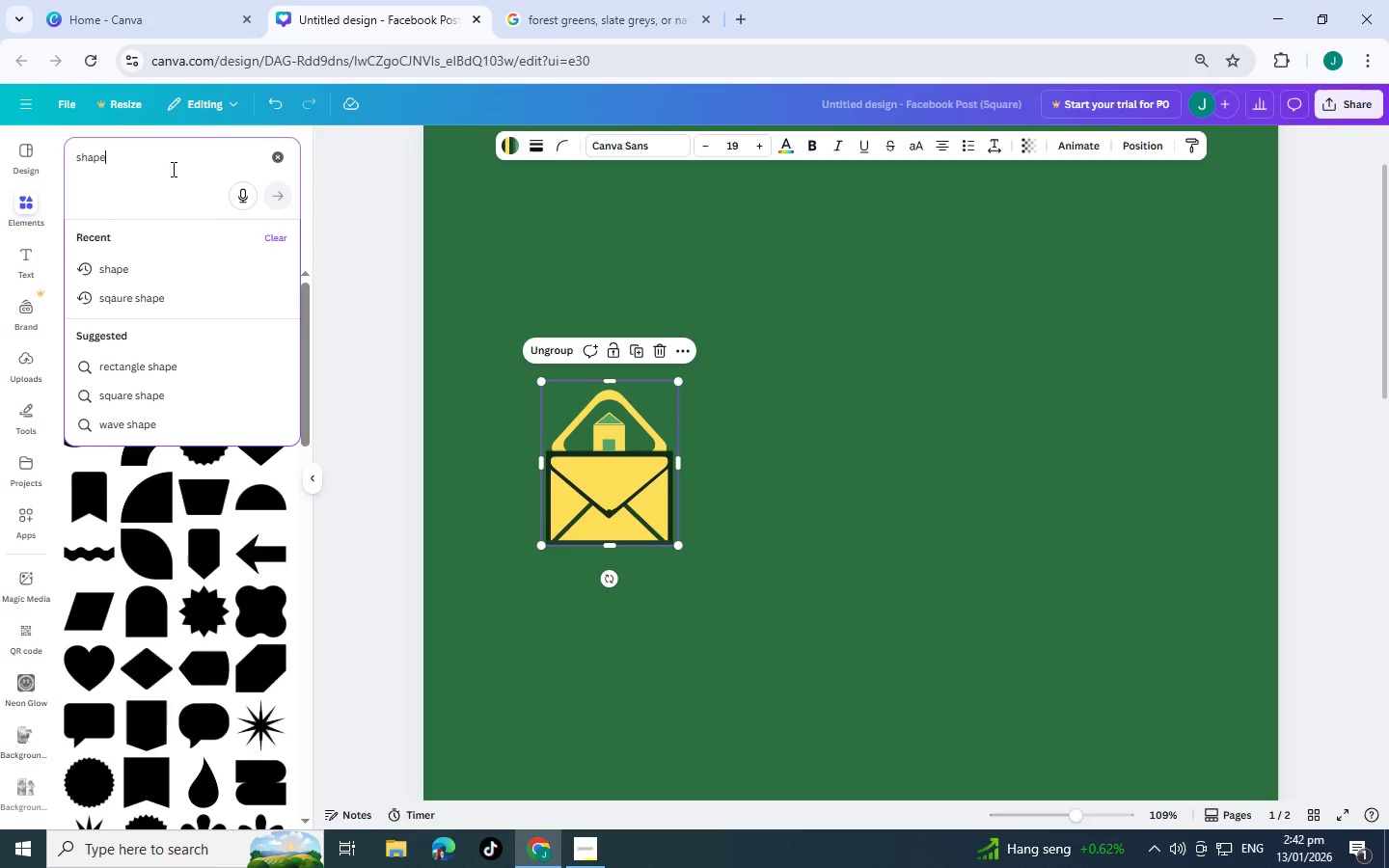 
left_click_drag(start_coordinate=[172, 169], to_coordinate=[0, 154])
 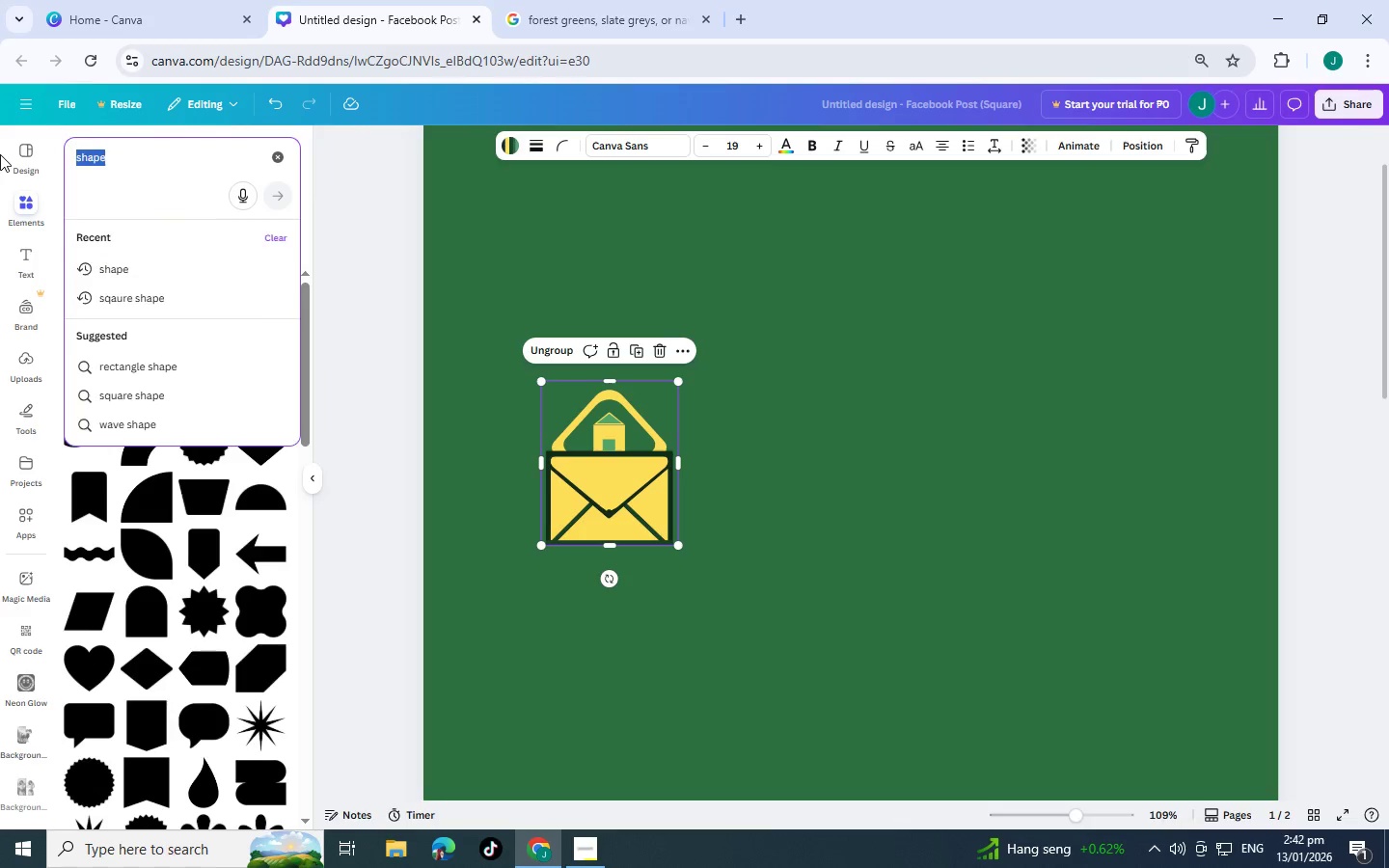 
type(biorder)
 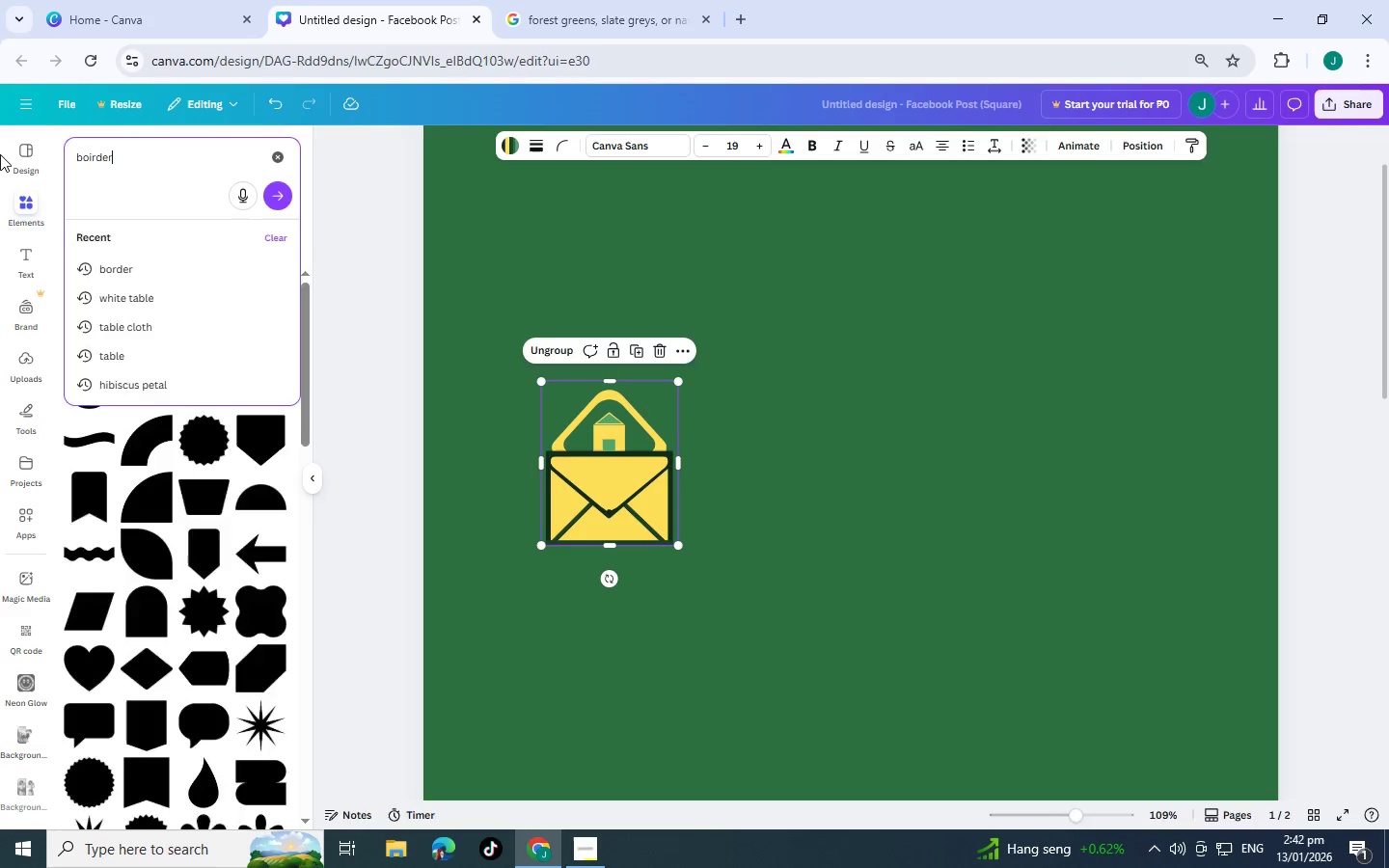 
key(Enter)
 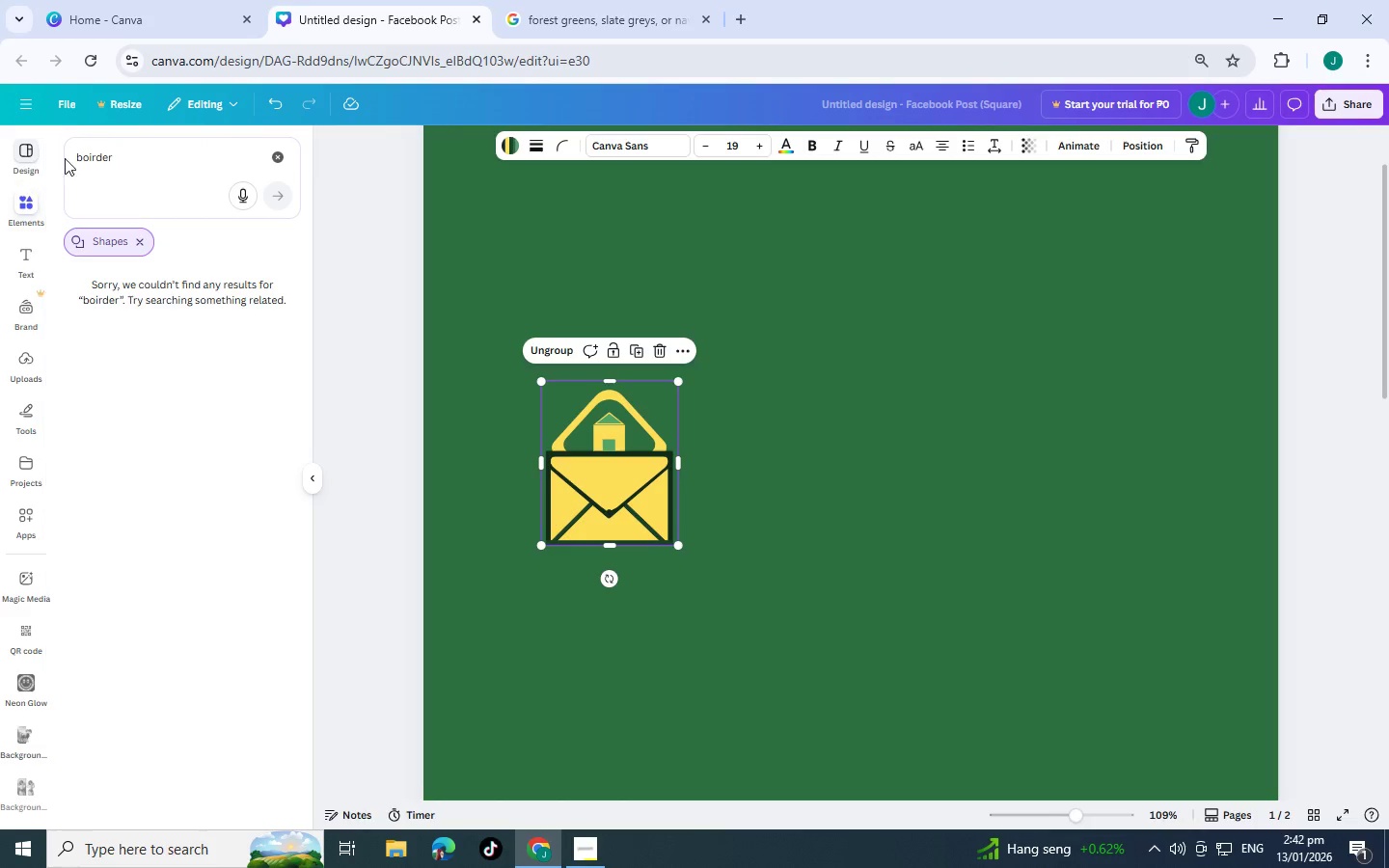 
left_click([95, 149])
 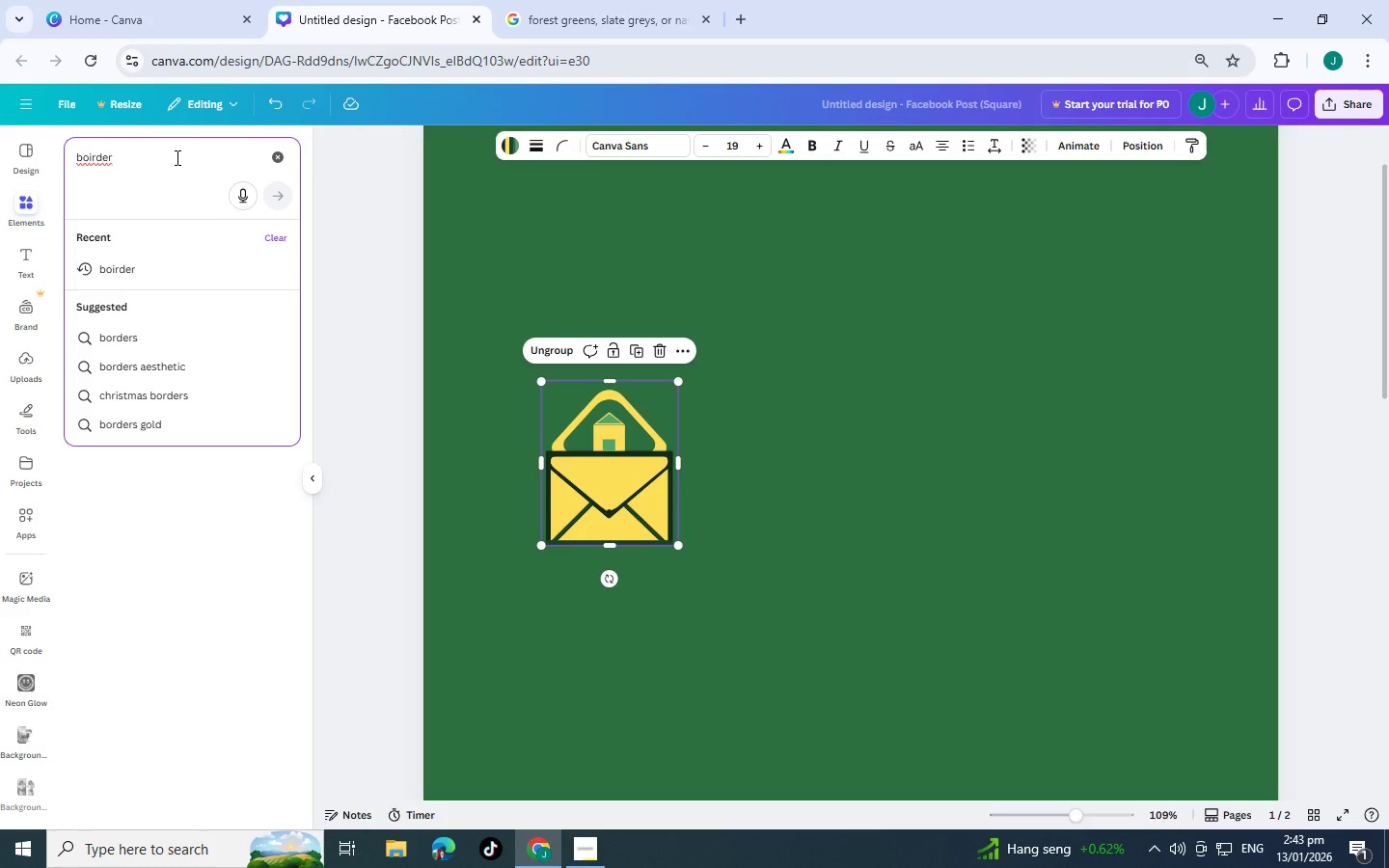 
key(Backspace)
 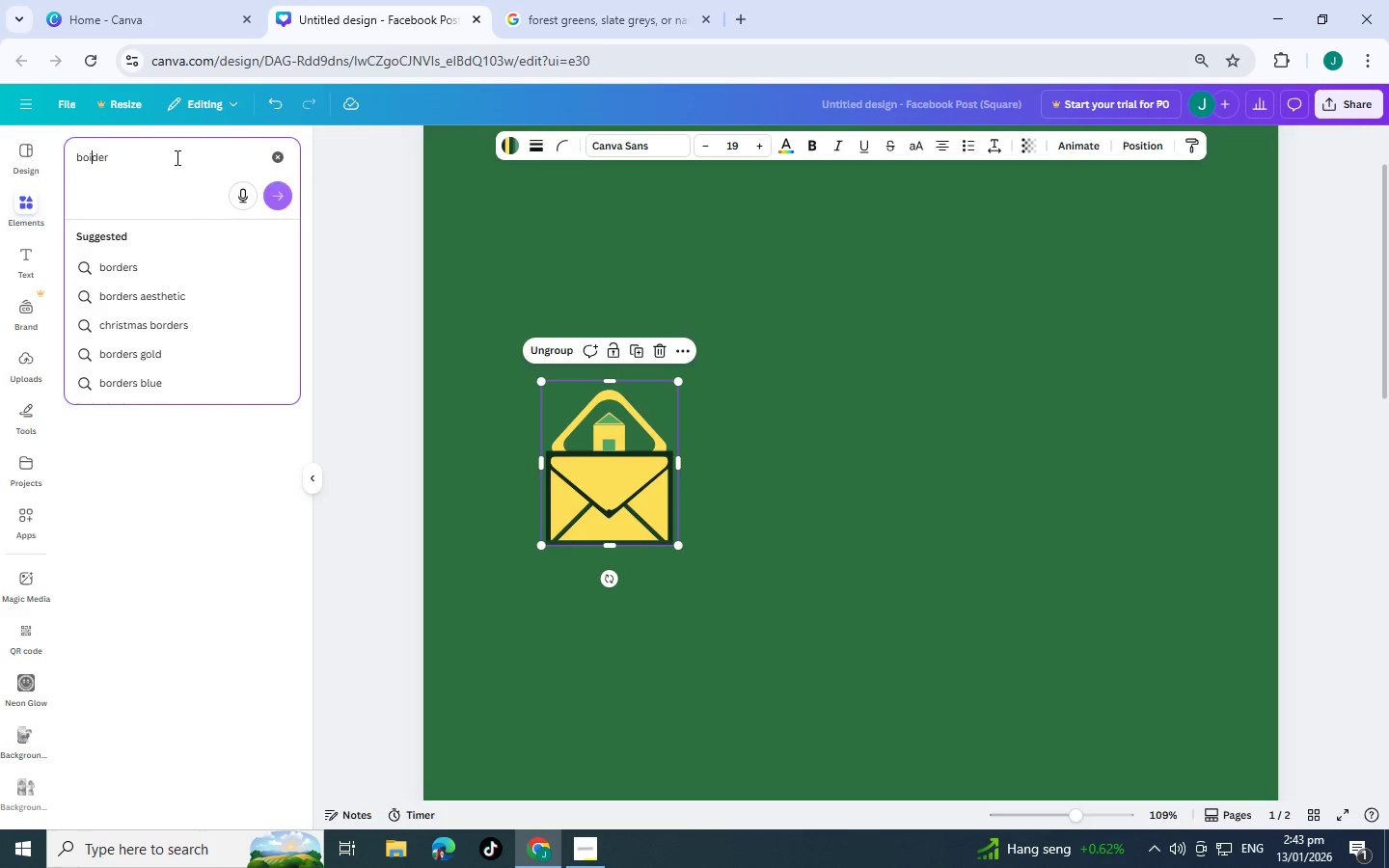 
key(Backspace)
 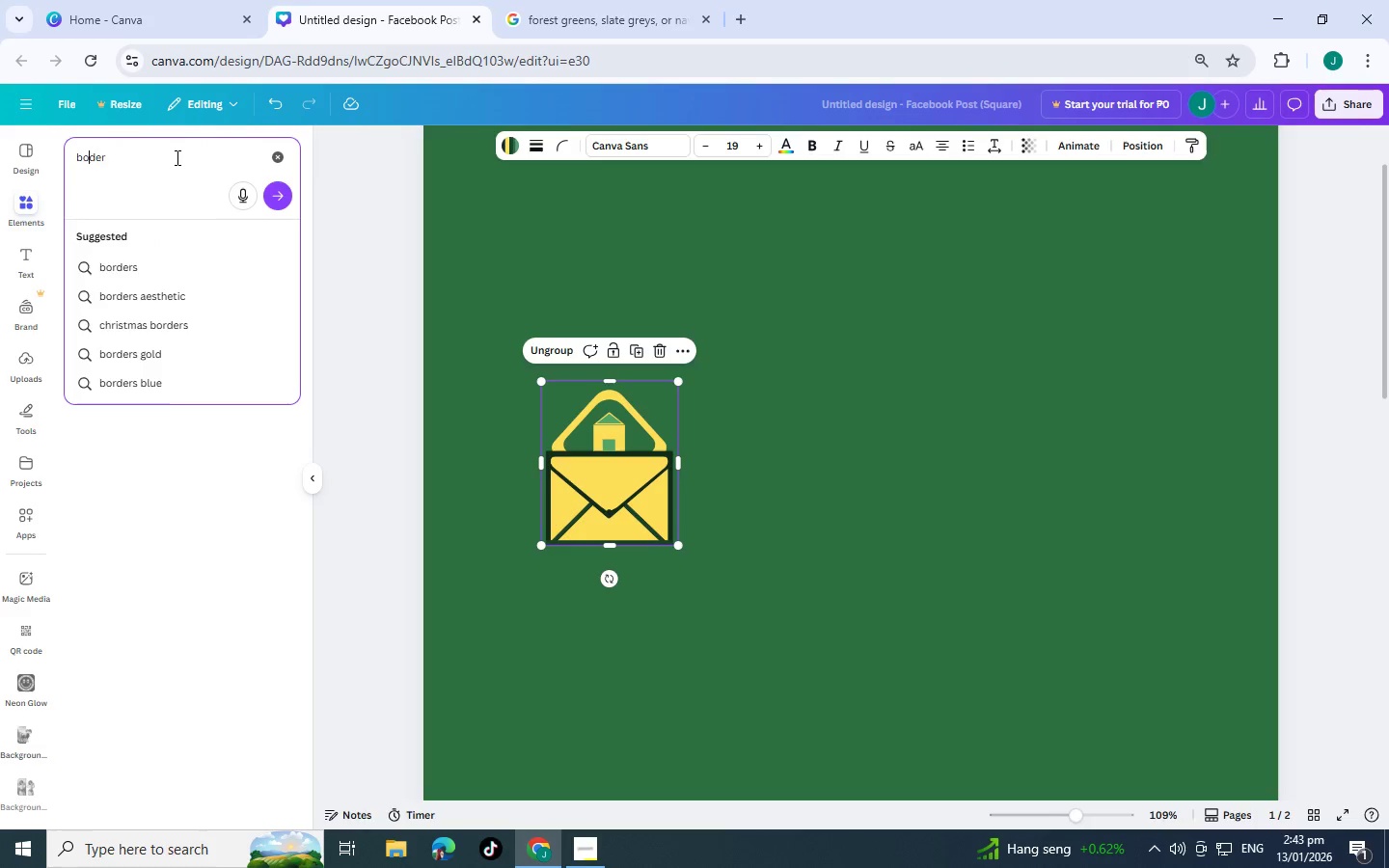 
key(R)
 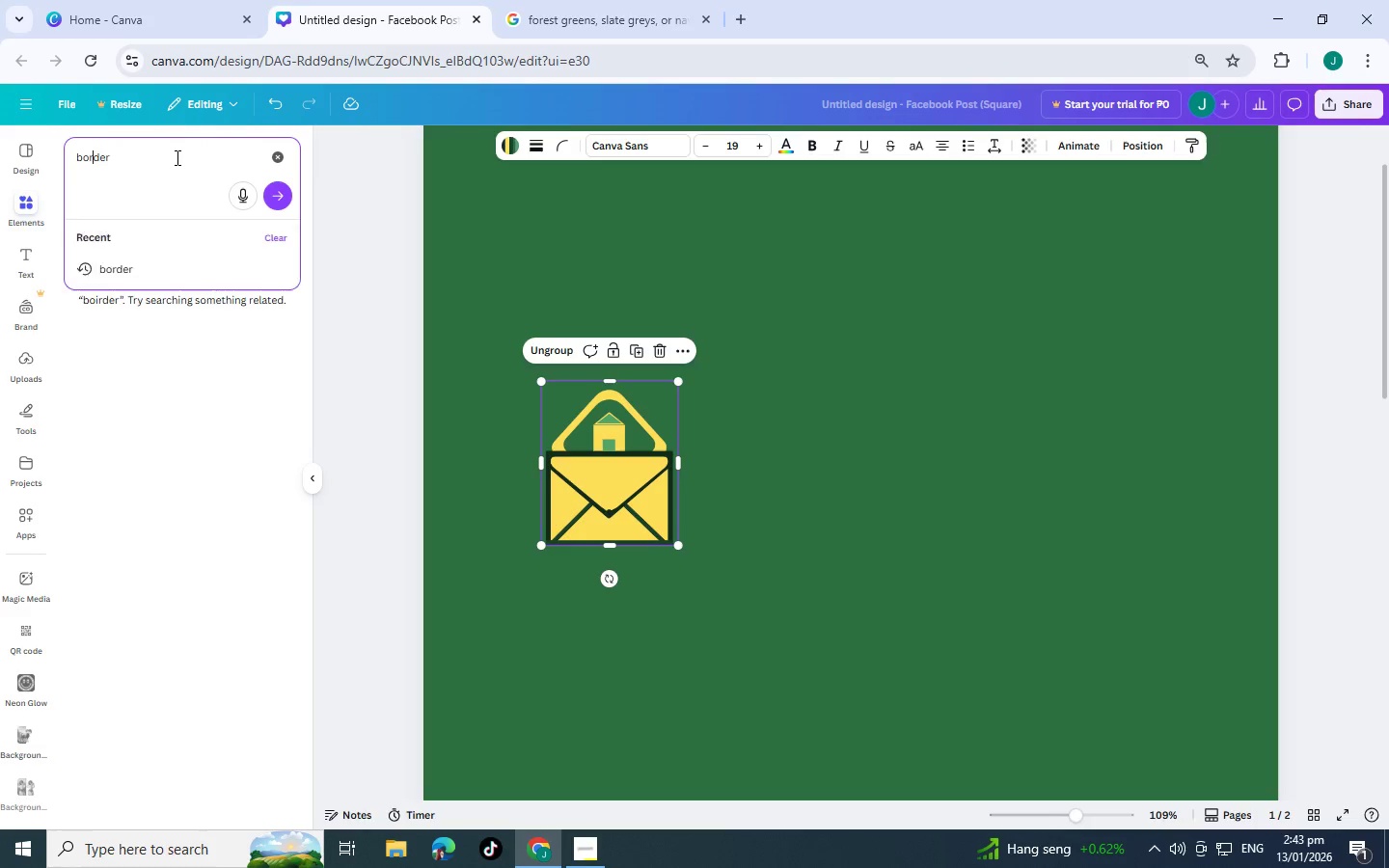 
key(Enter)
 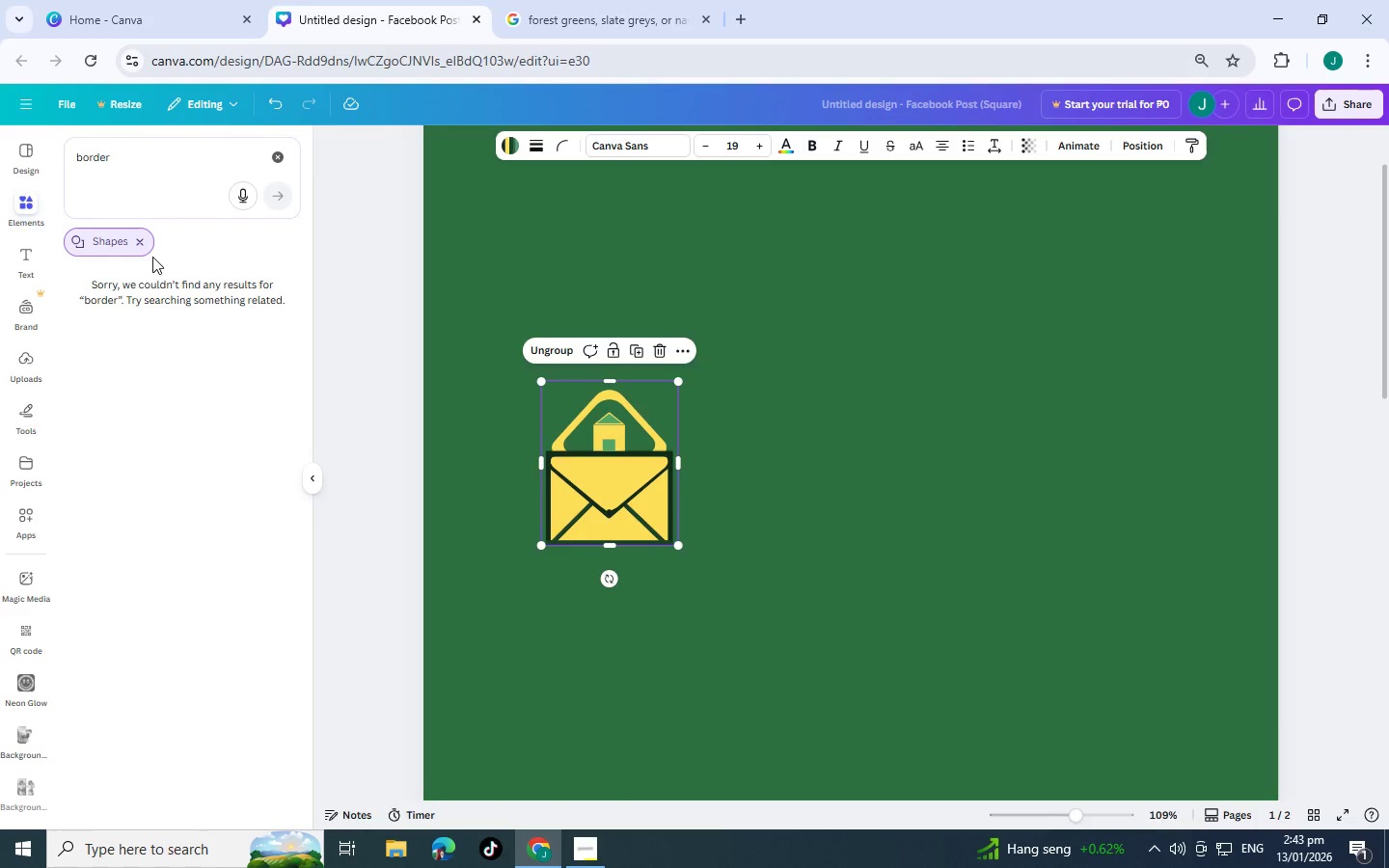 
left_click([144, 241])
 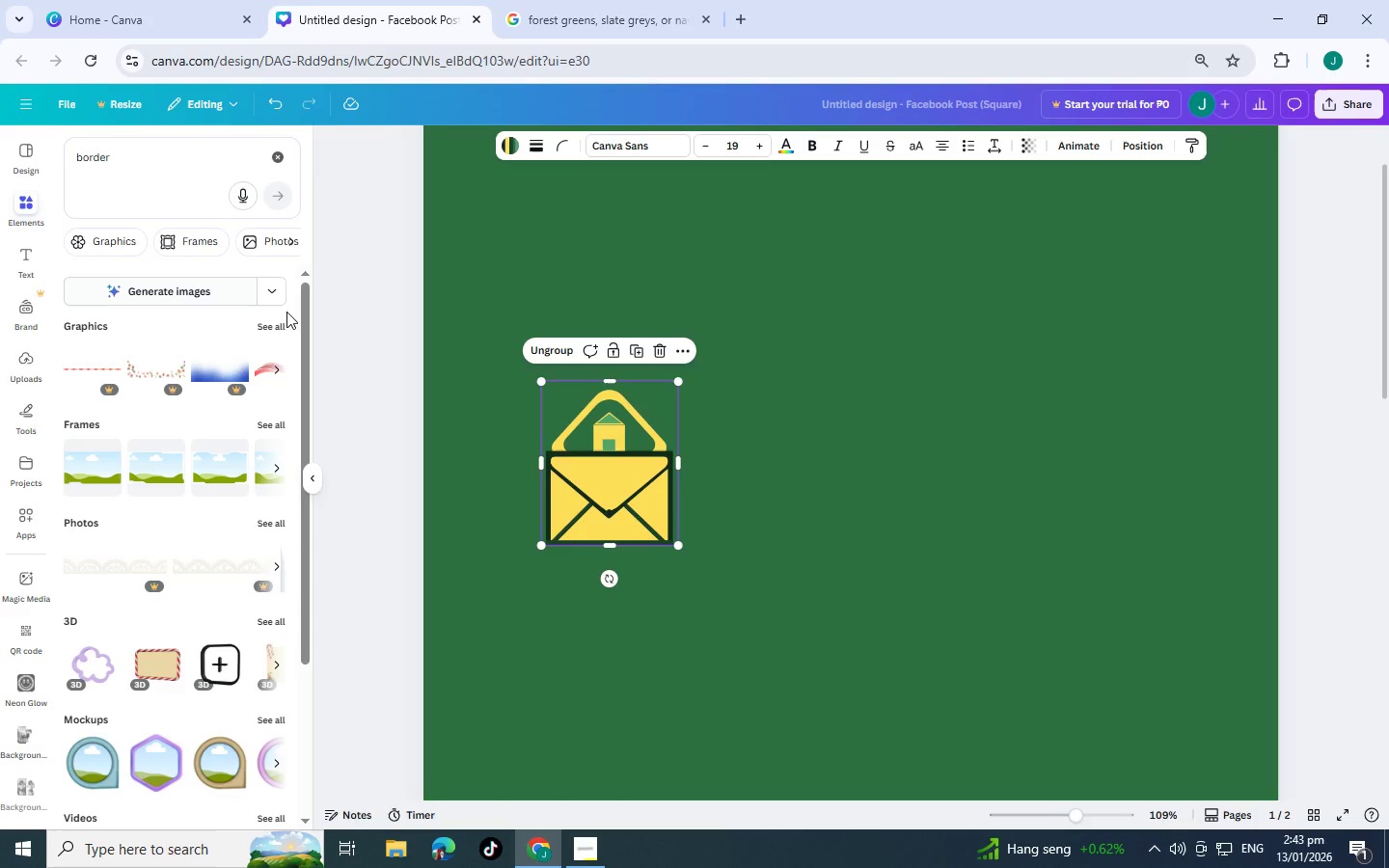 
left_click([276, 322])
 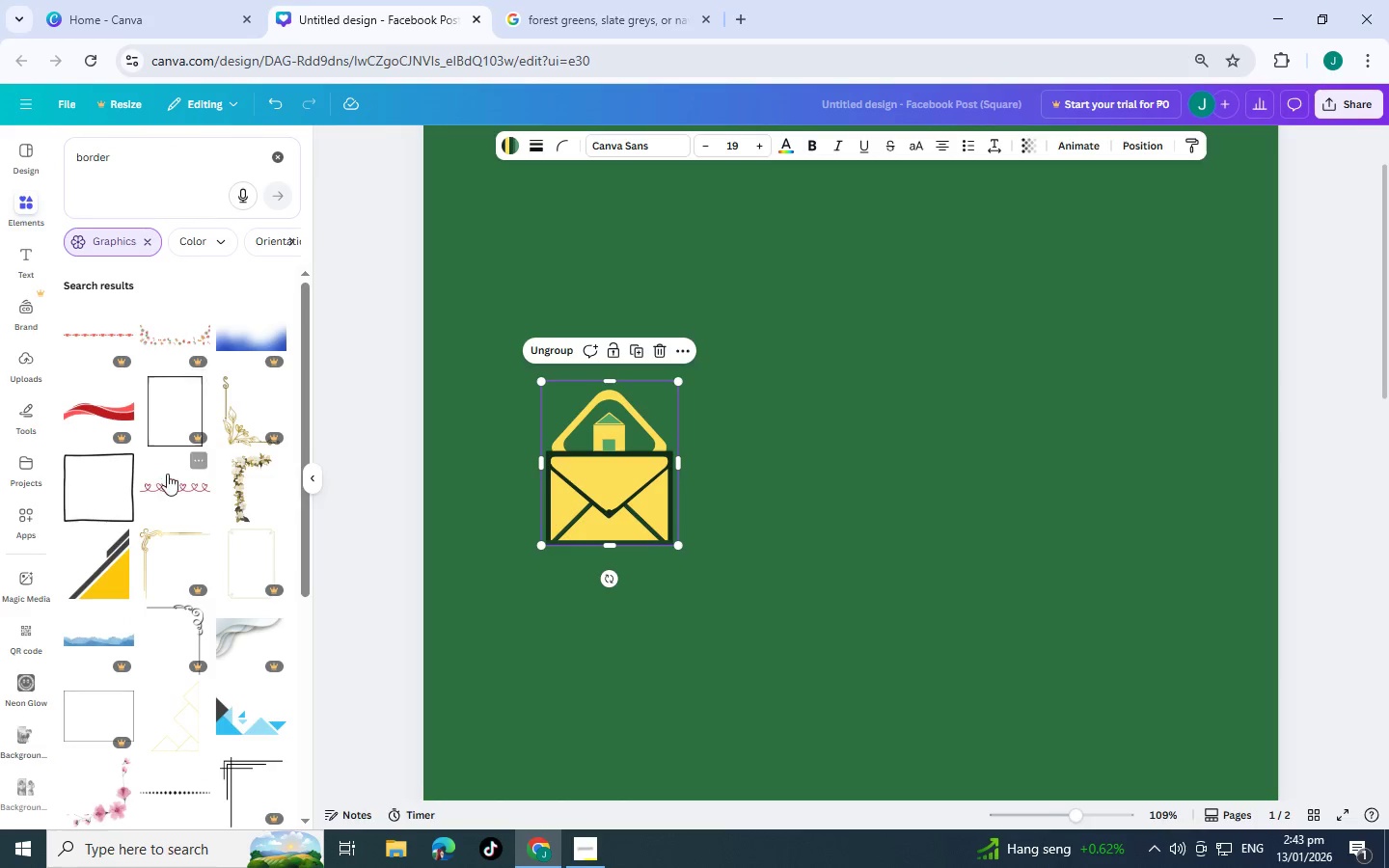 
scroll: coordinate [140, 531], scroll_direction: up, amount: 2.0
 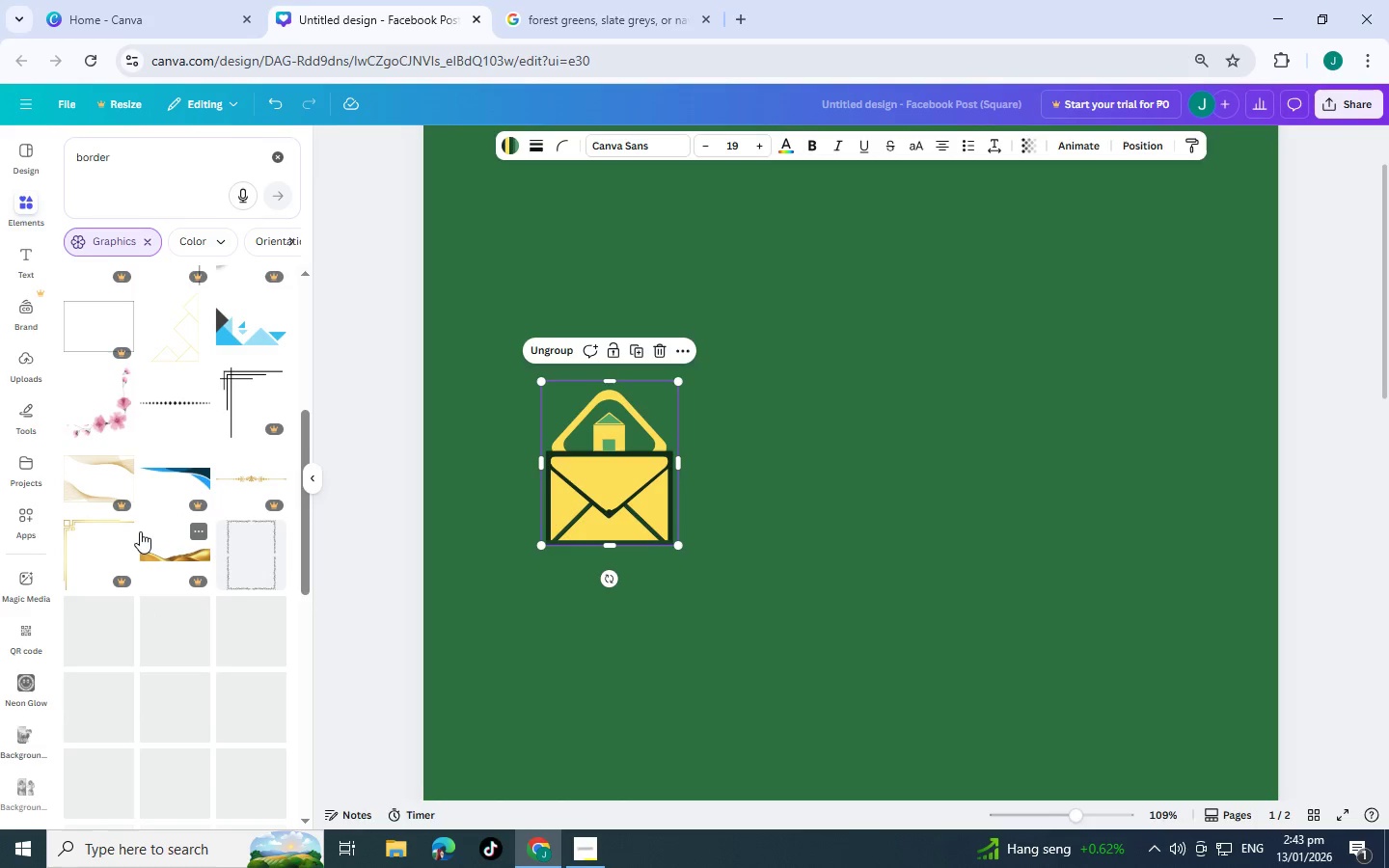 
scroll: coordinate [140, 531], scroll_direction: down, amount: 2.0
 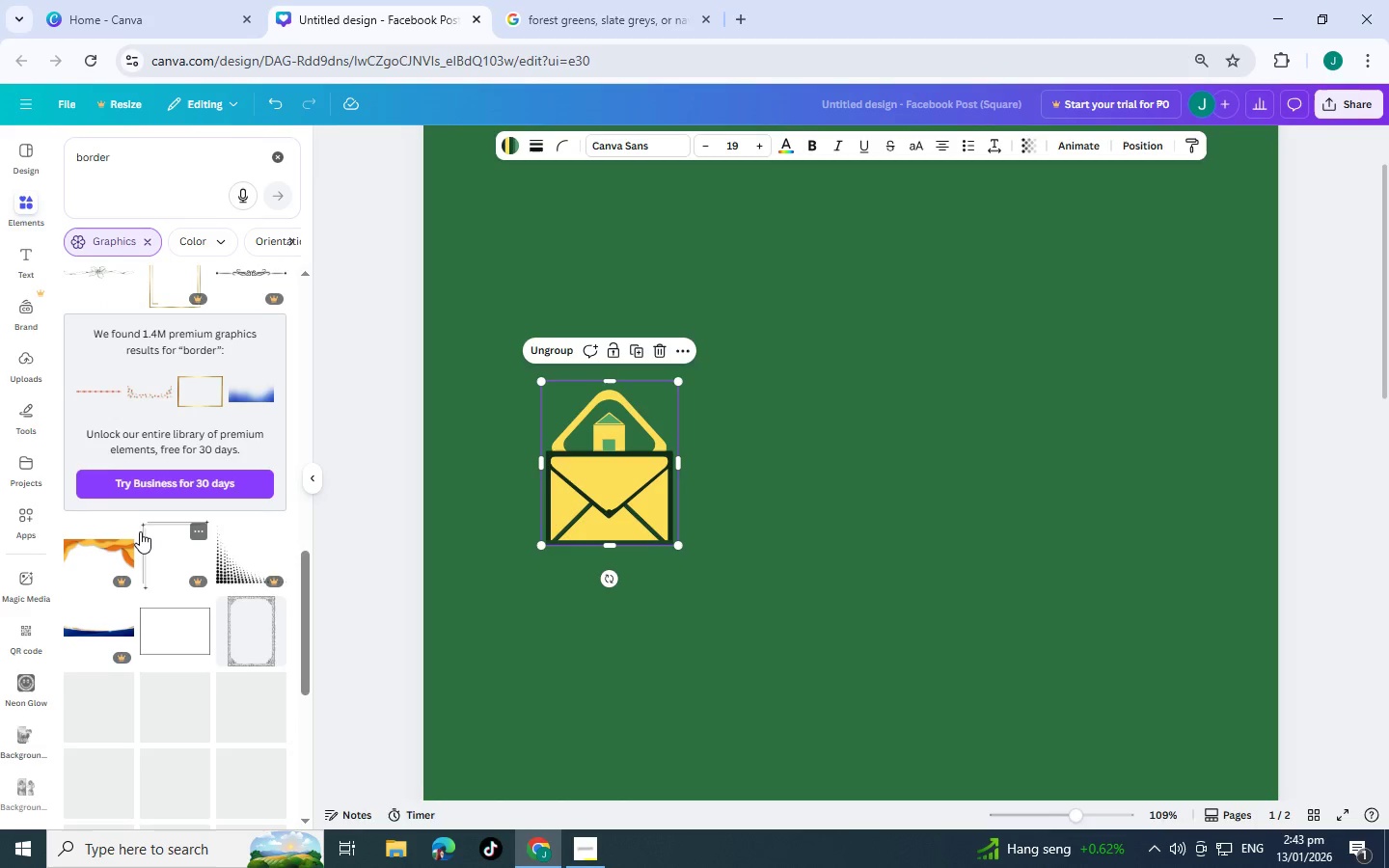 
left_click([153, 531])
 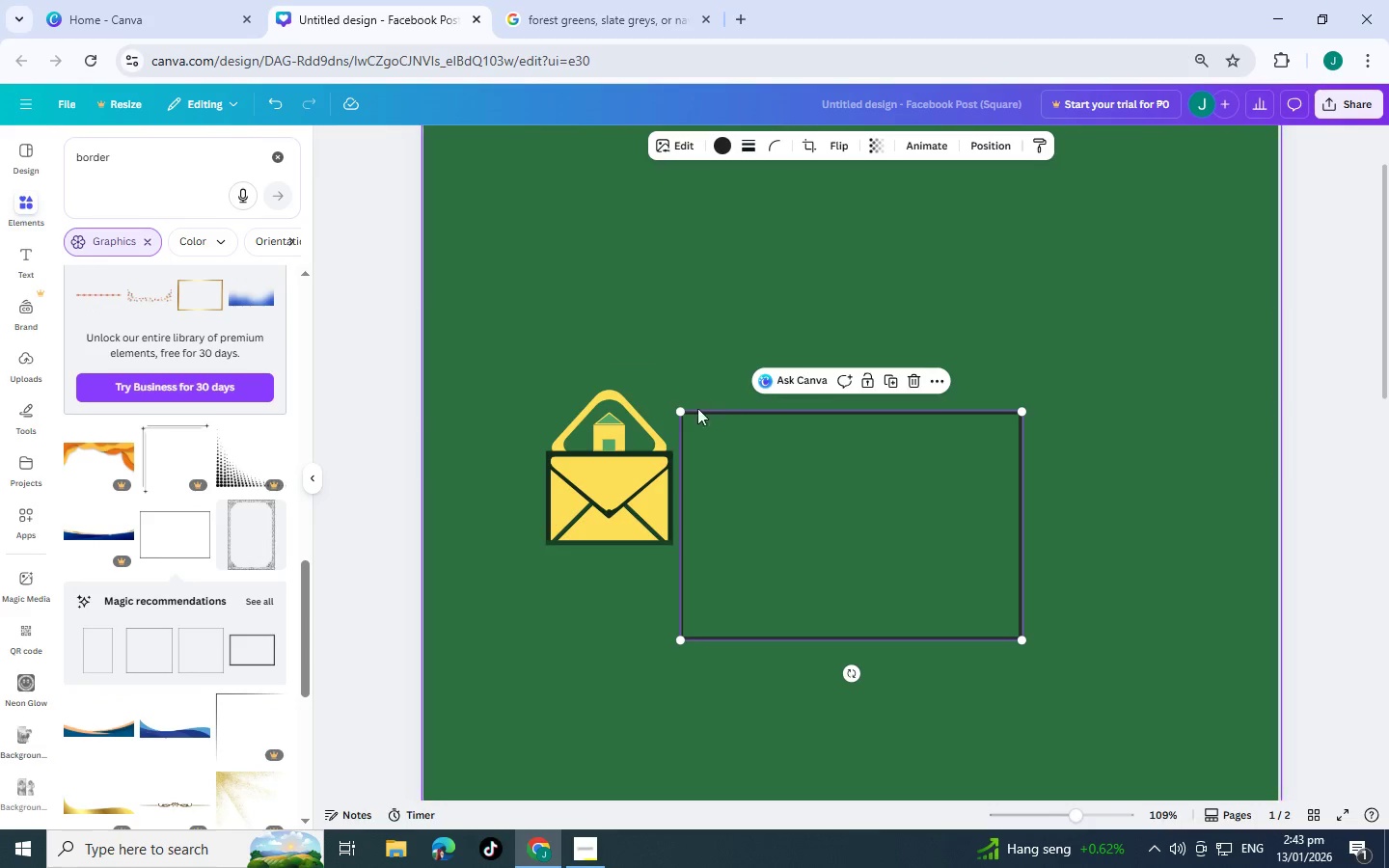 
left_click_drag(start_coordinate=[680, 408], to_coordinate=[517, 280])
 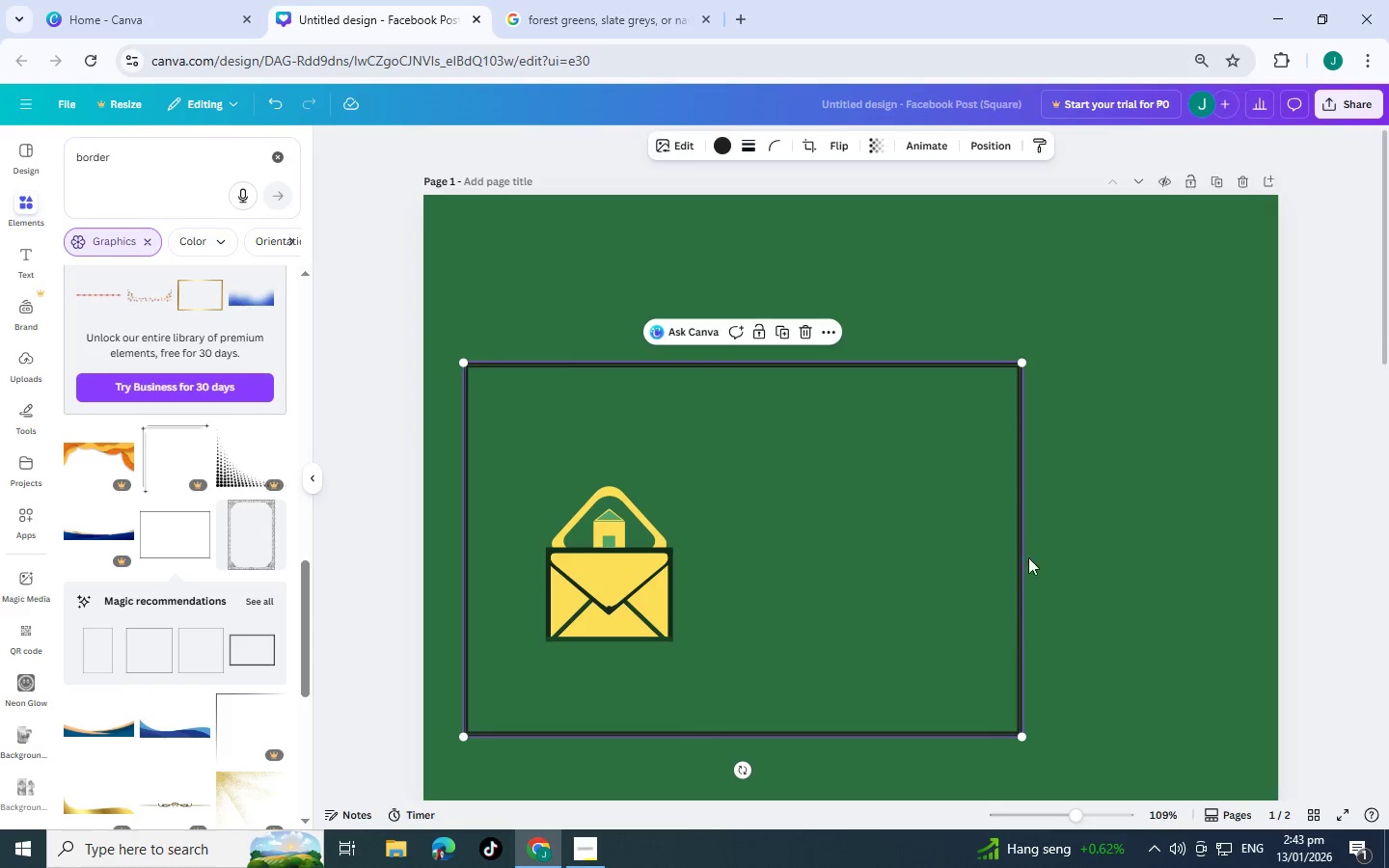 
scroll: coordinate [511, 346], scroll_direction: up, amount: 4.0
 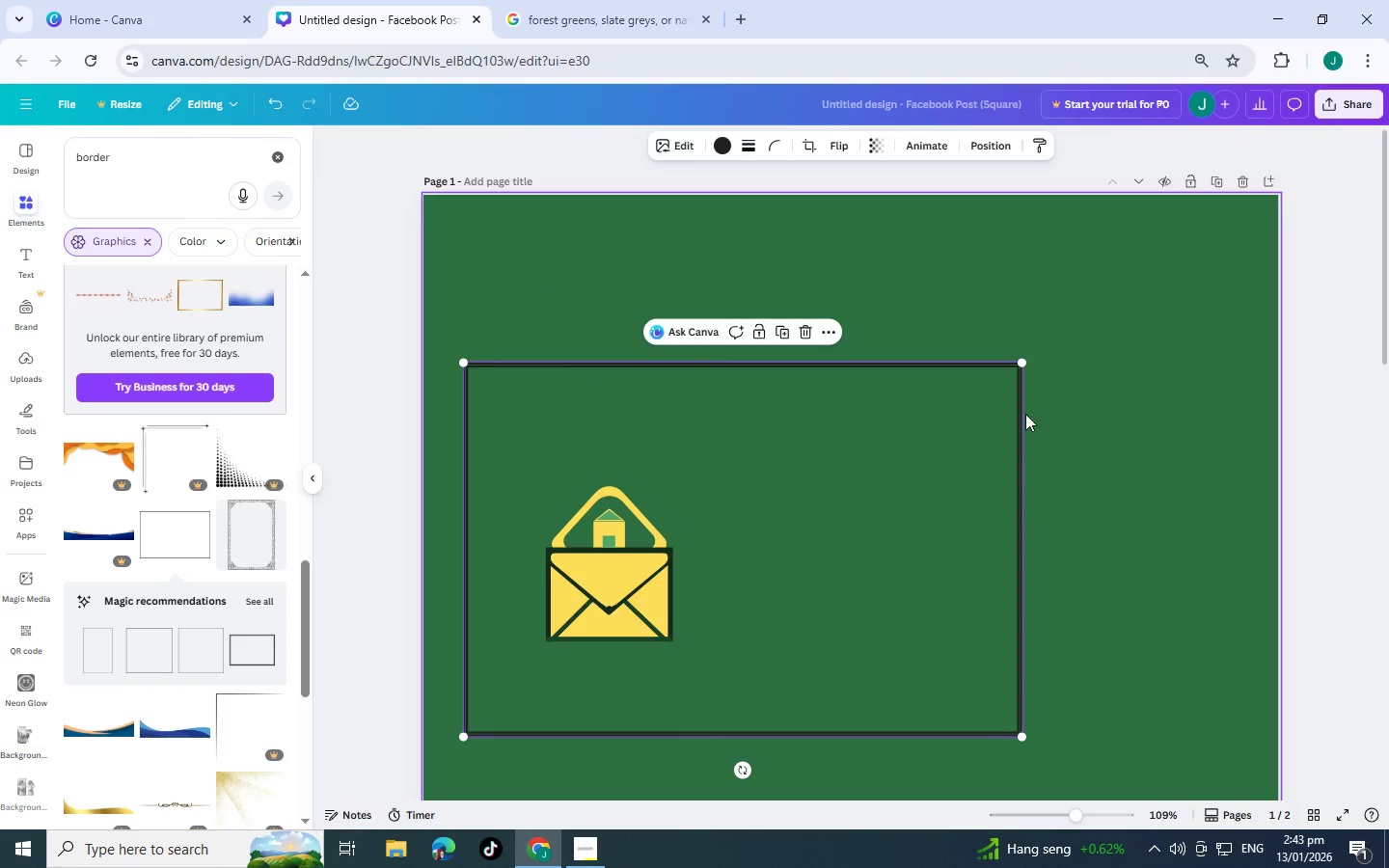 
left_click_drag(start_coordinate=[1020, 366], to_coordinate=[1234, 199])
 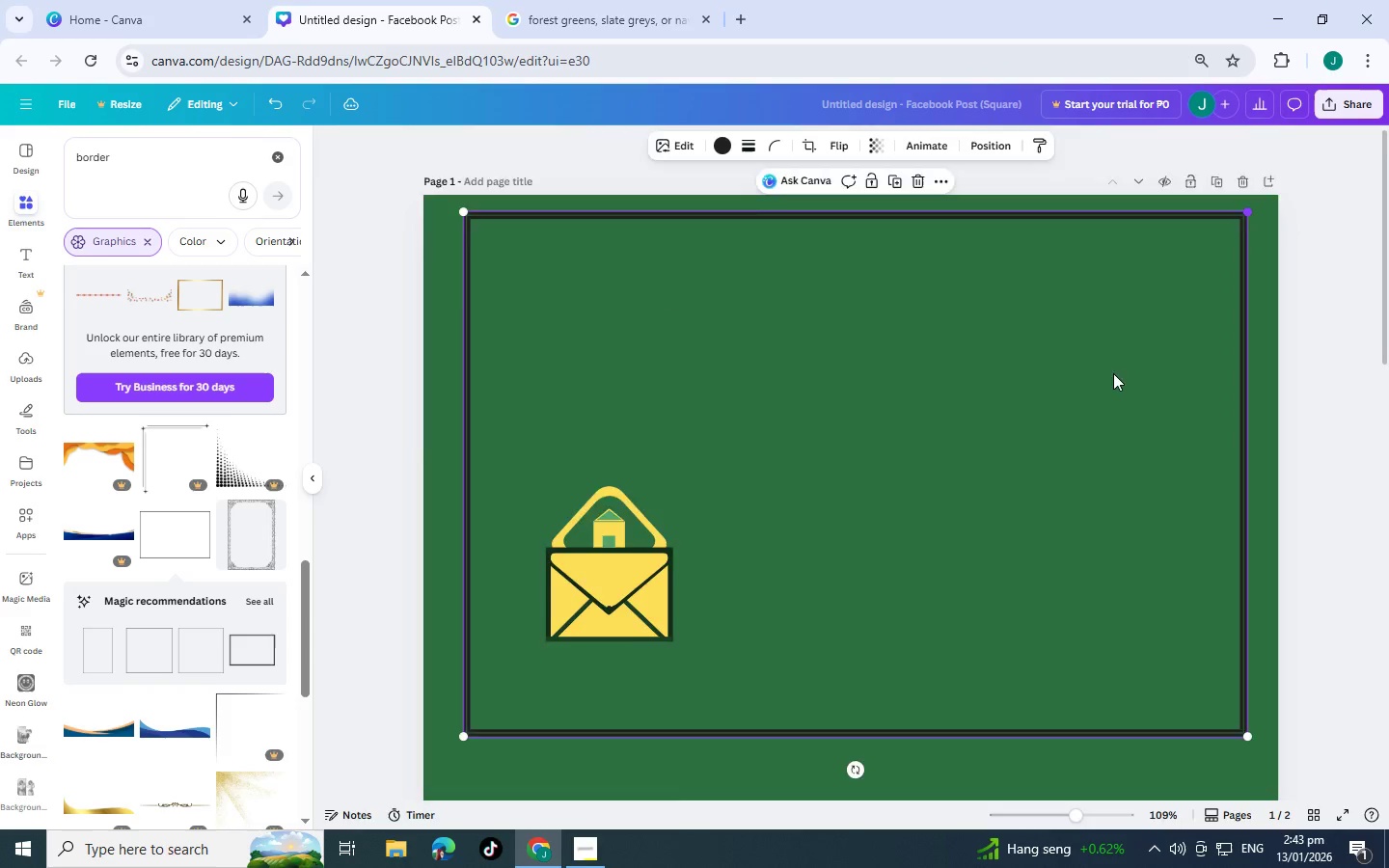 
scroll: coordinate [1108, 395], scroll_direction: down, amount: 3.0
 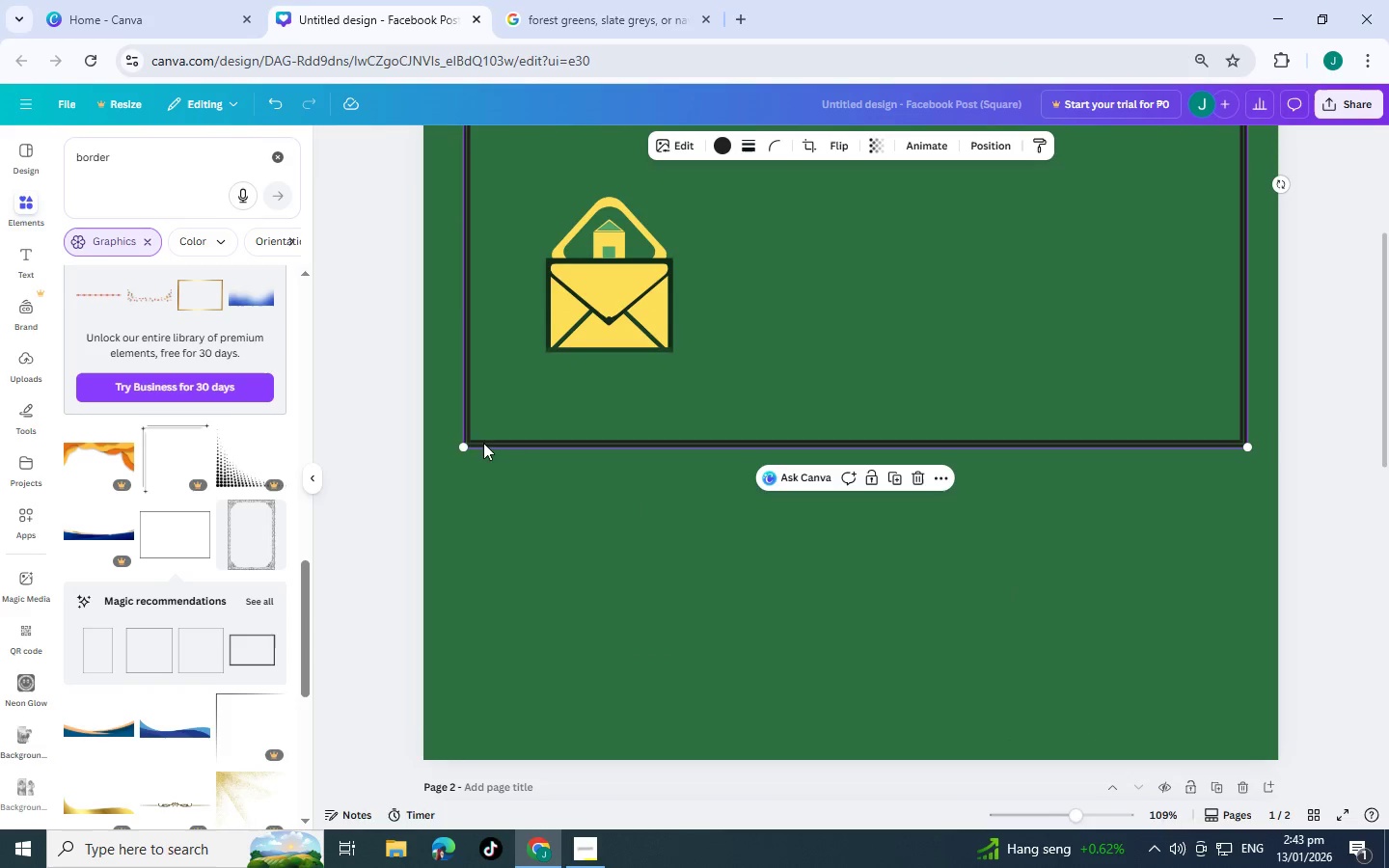 
left_click_drag(start_coordinate=[465, 446], to_coordinate=[536, 616])
 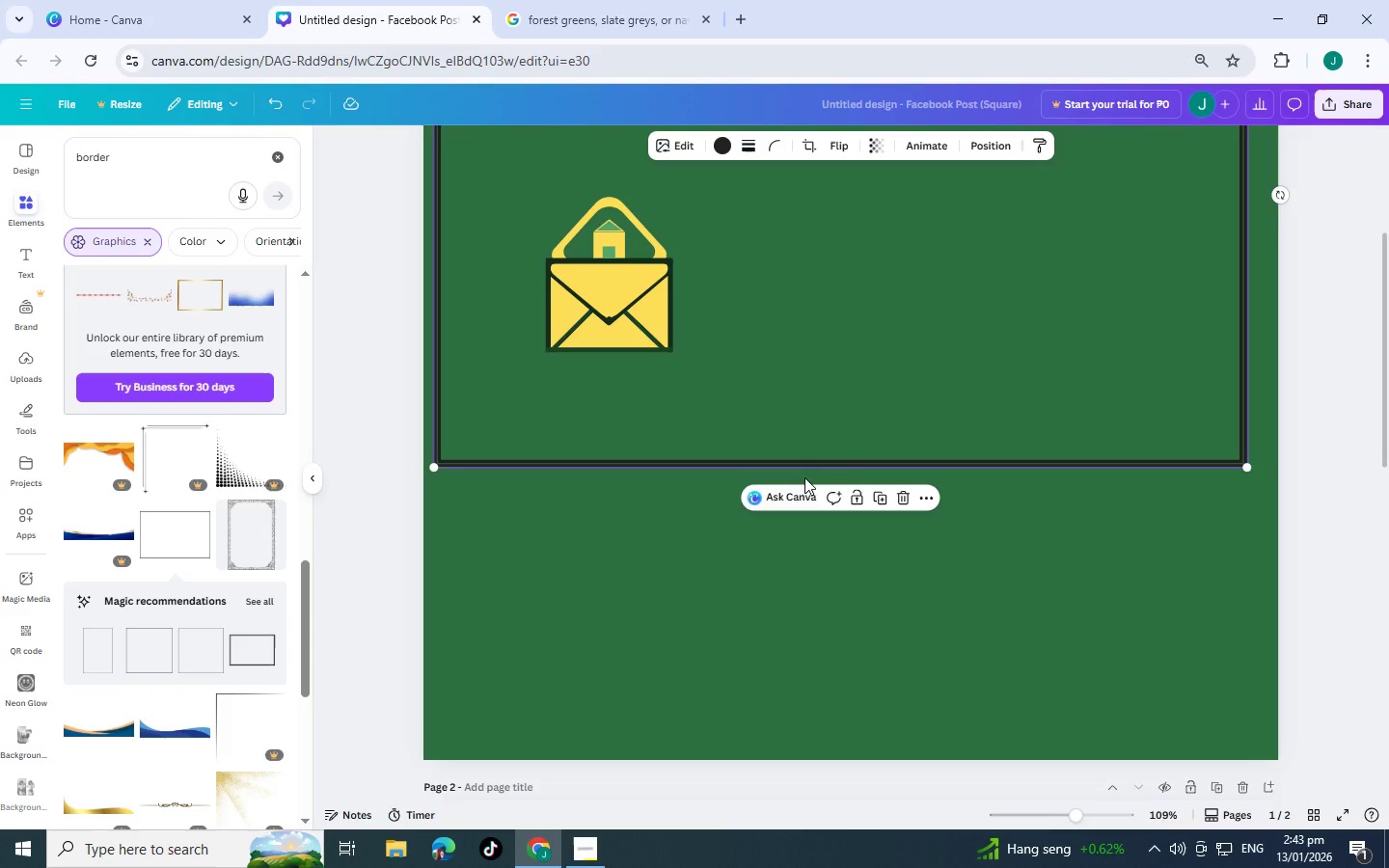 
scroll: coordinate [842, 458], scroll_direction: up, amount: 1.0
 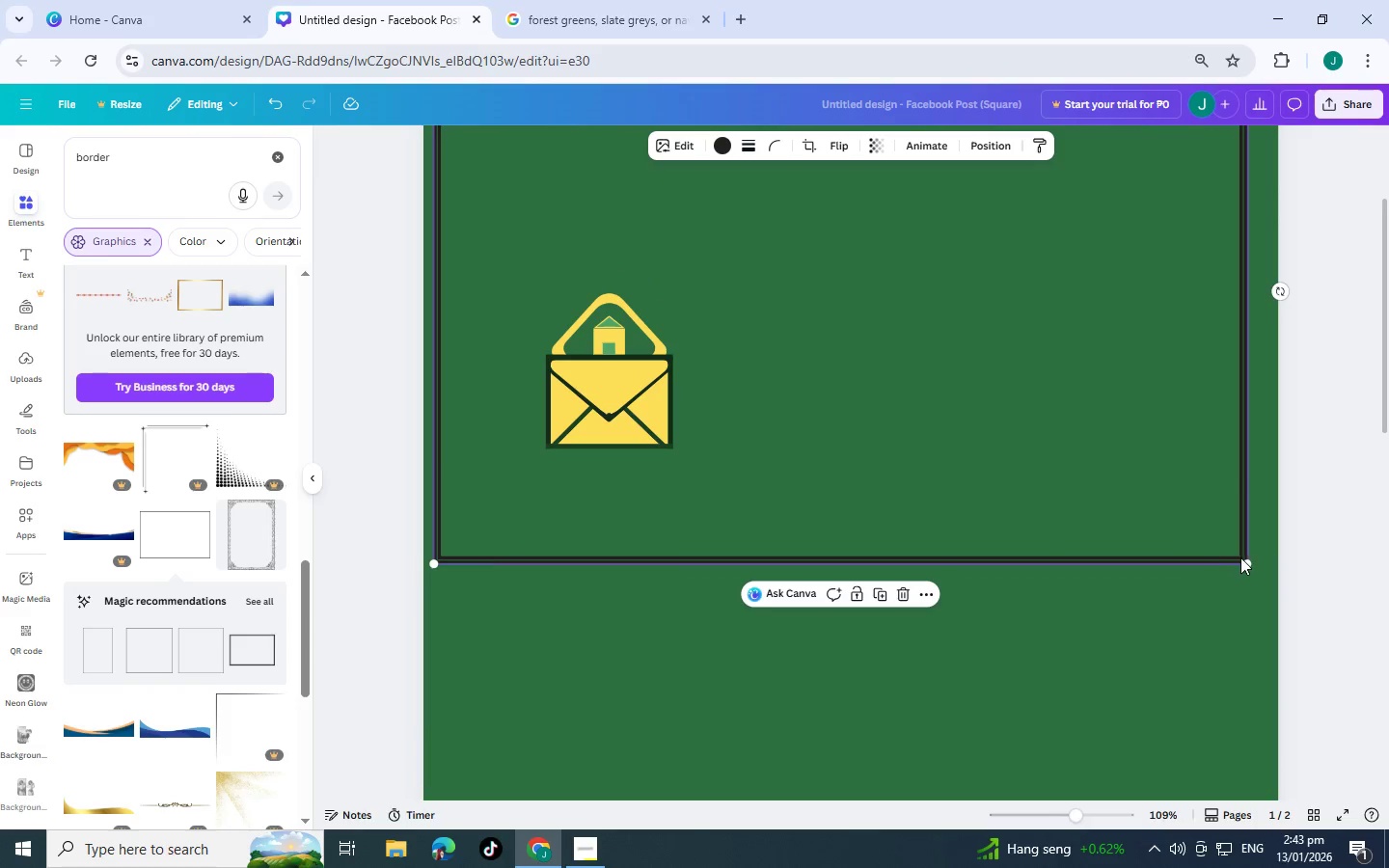 
left_click_drag(start_coordinate=[1244, 558], to_coordinate=[1264, 576])
 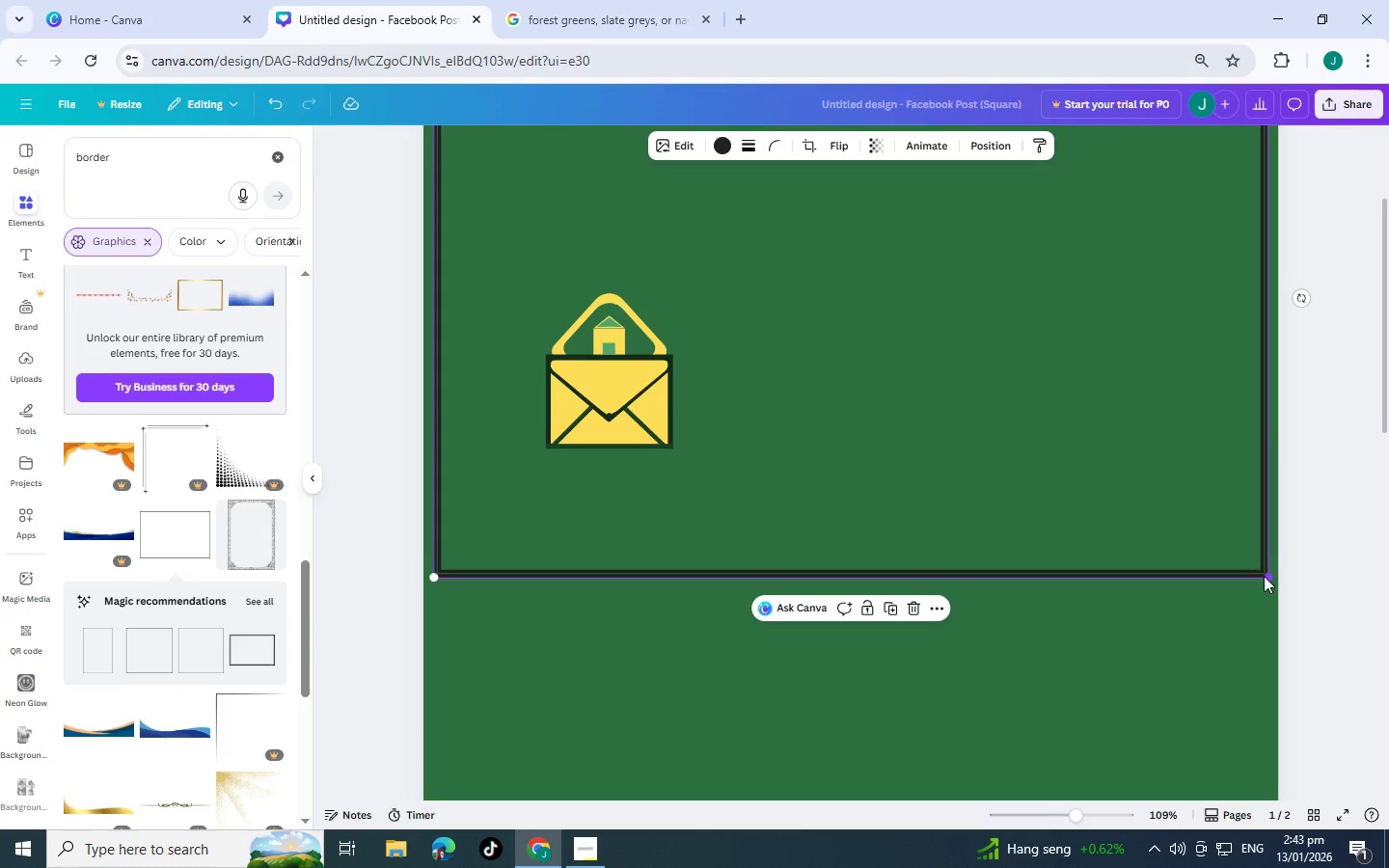 
scroll: coordinate [1264, 576], scroll_direction: up, amount: 4.0
 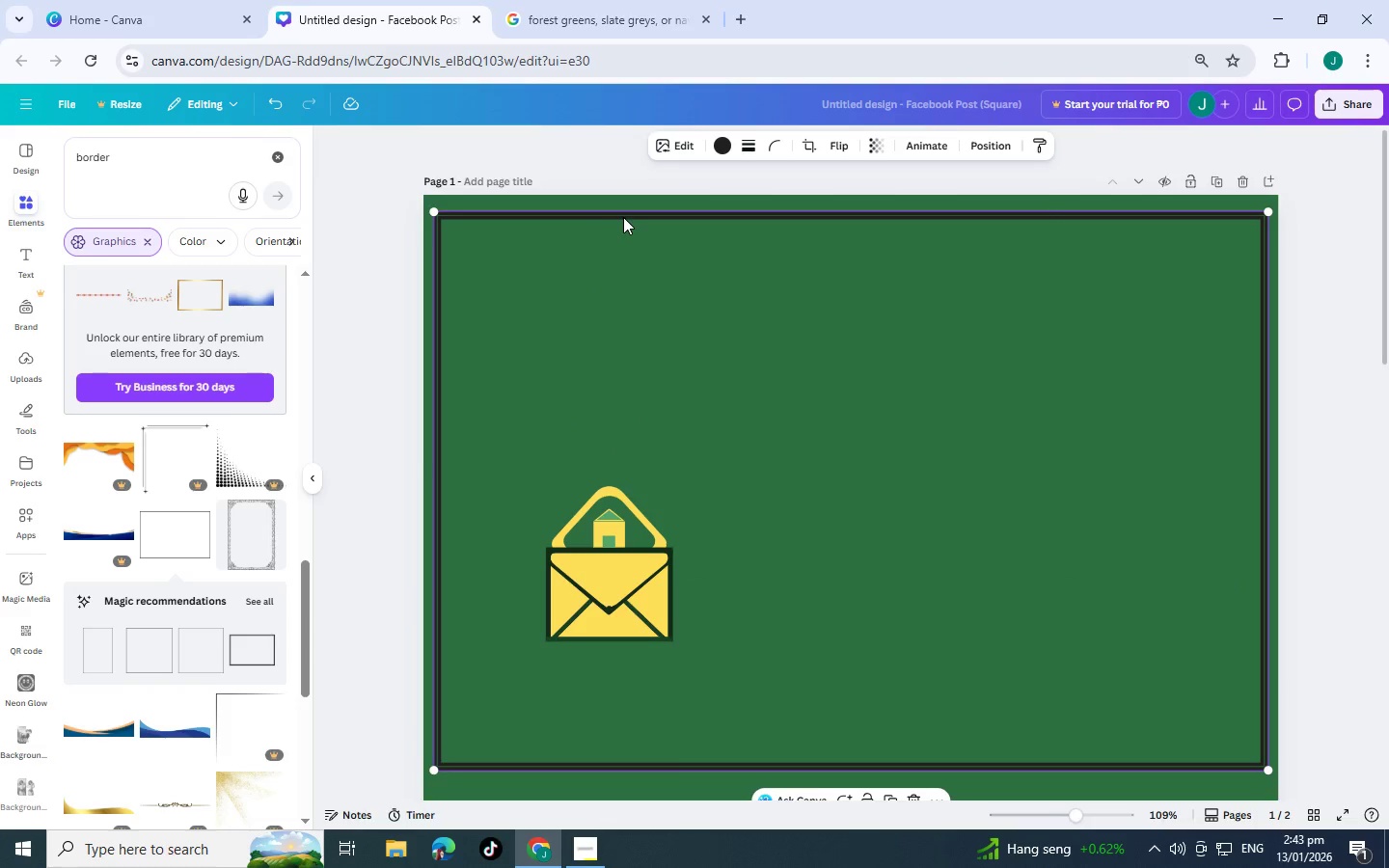 
scroll: coordinate [709, 343], scroll_direction: down, amount: 2.0
 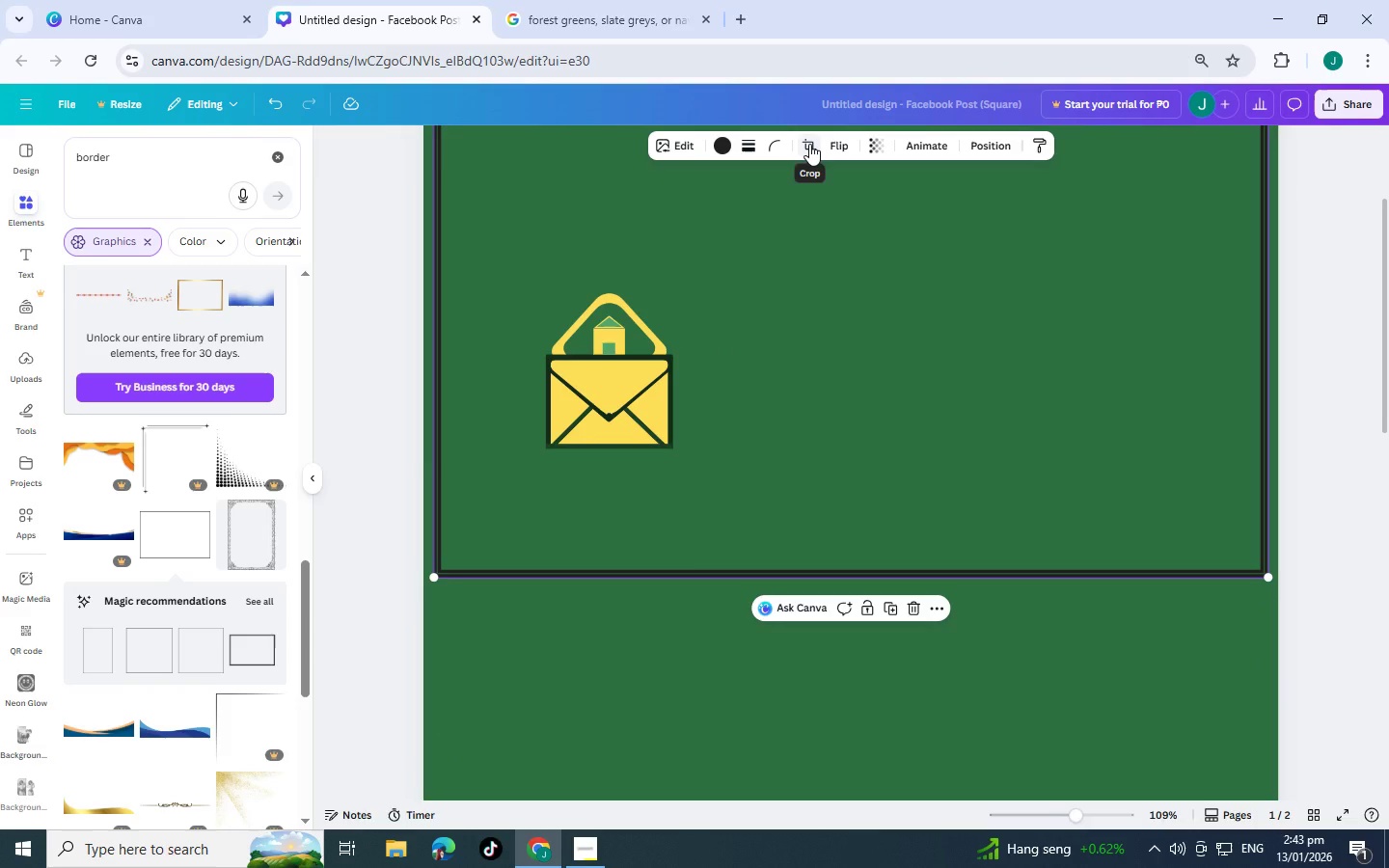 
left_click([809, 144])
 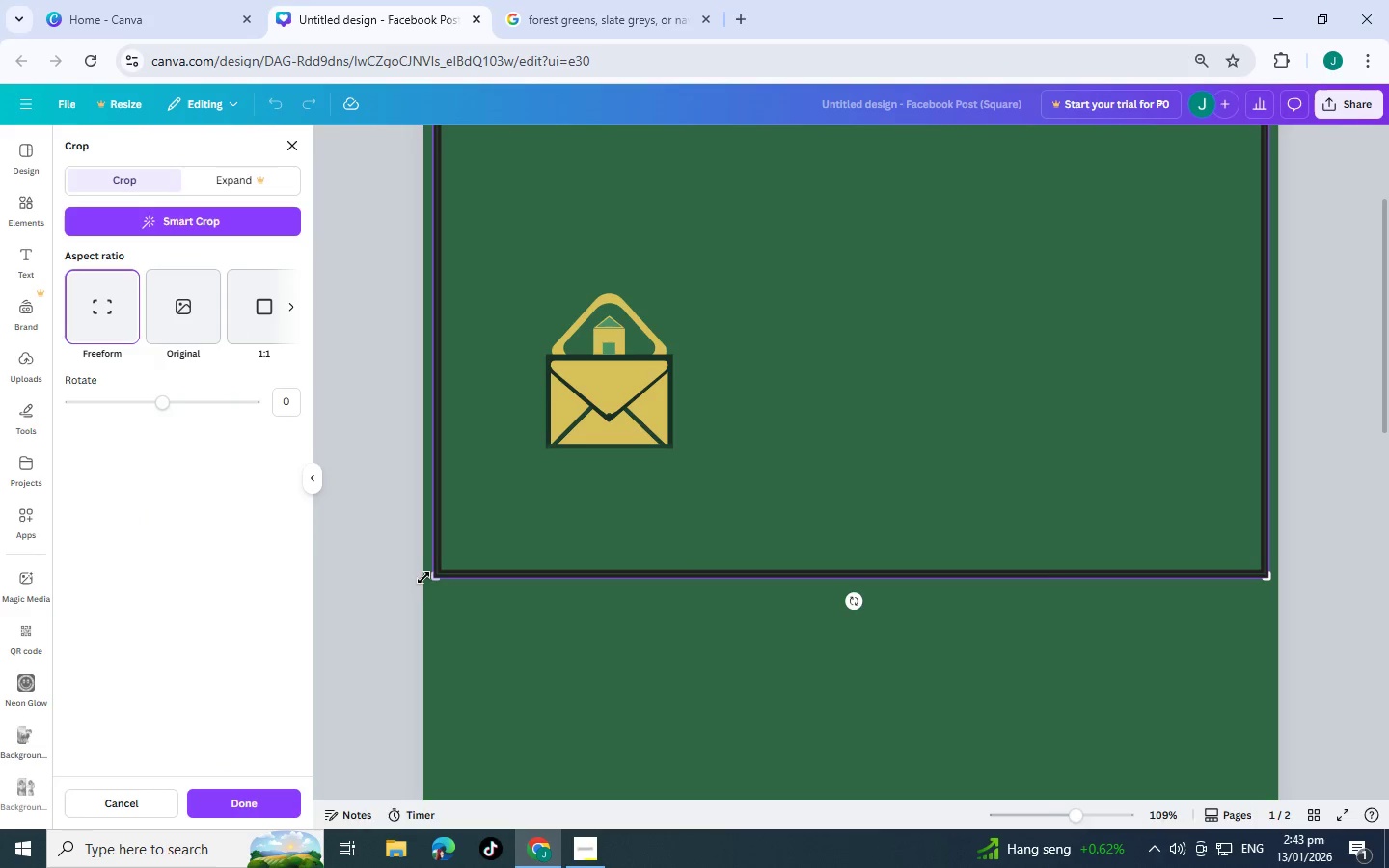 
left_click_drag(start_coordinate=[434, 578], to_coordinate=[435, 562])
 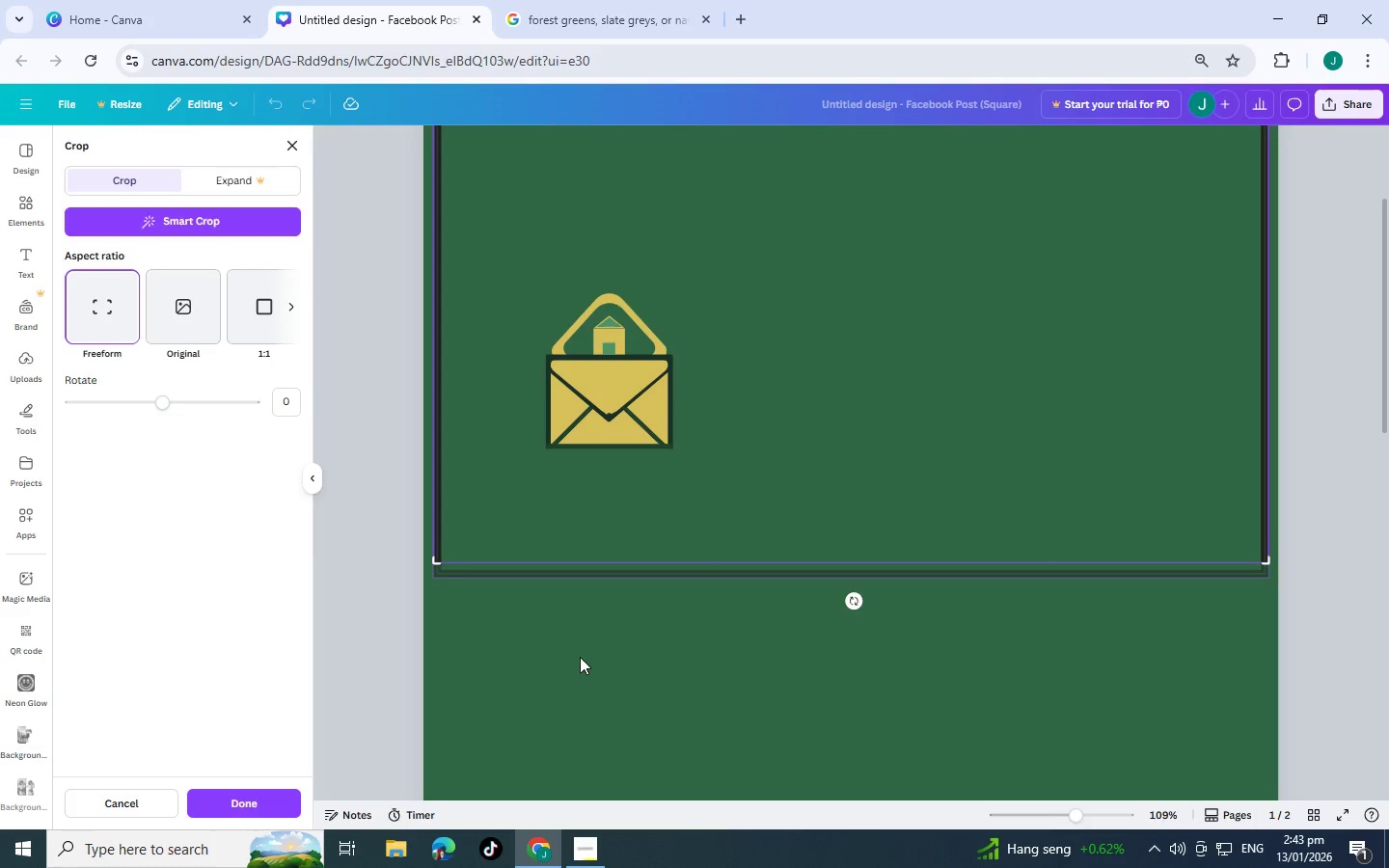 
left_click([595, 670])
 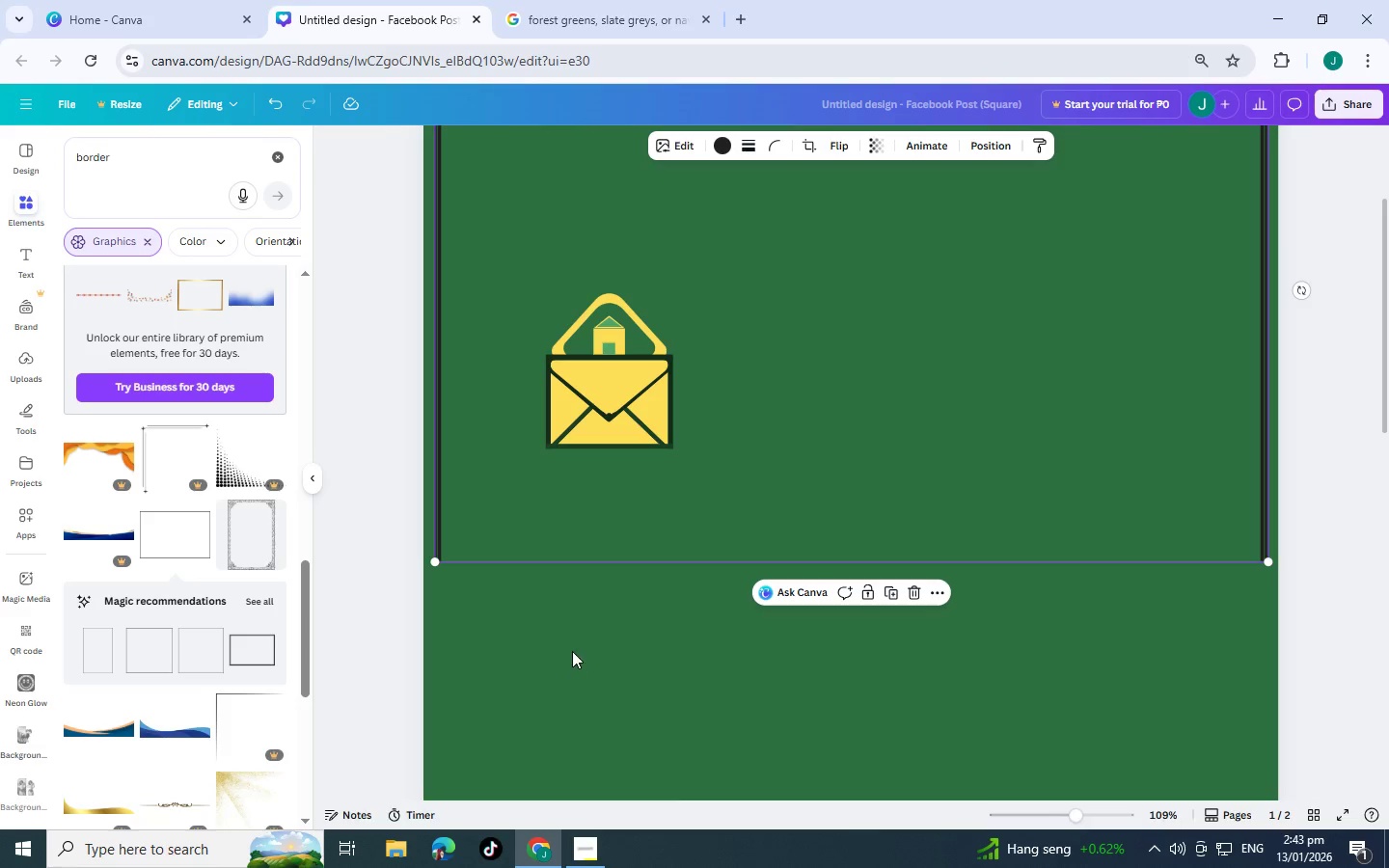 
left_click([572, 651])
 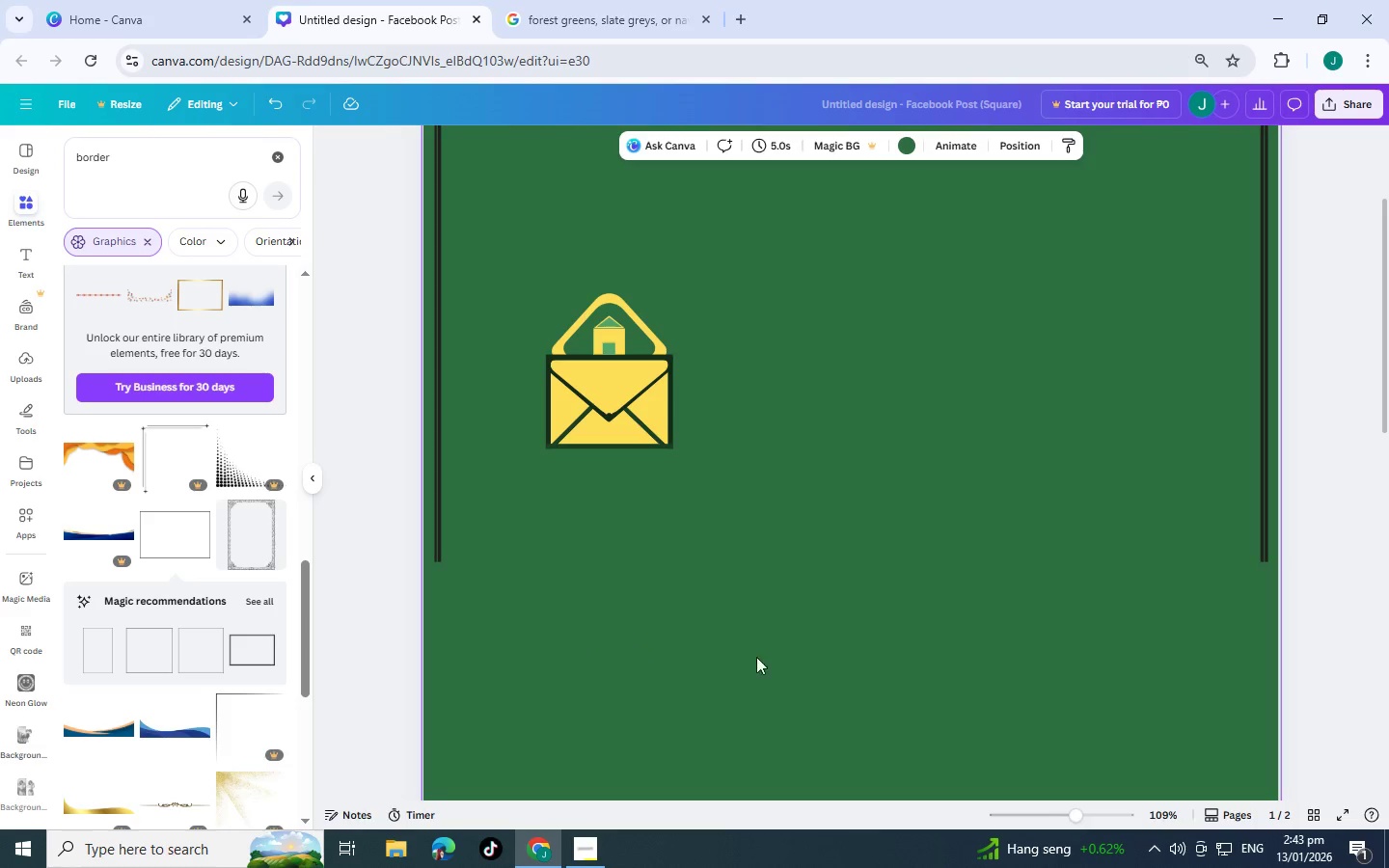 
scroll: coordinate [941, 685], scroll_direction: up, amount: 2.0
 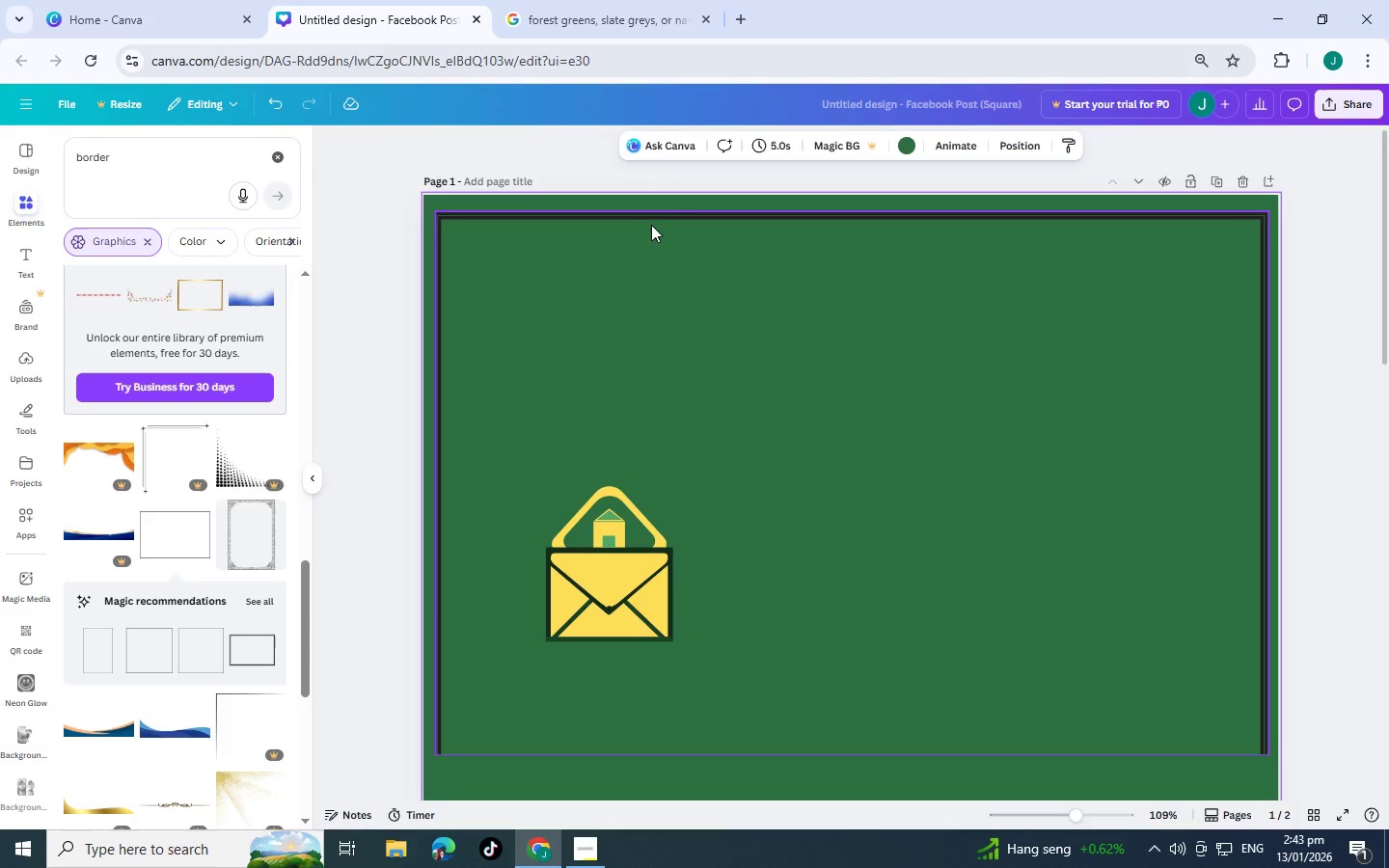 
left_click([651, 218])
 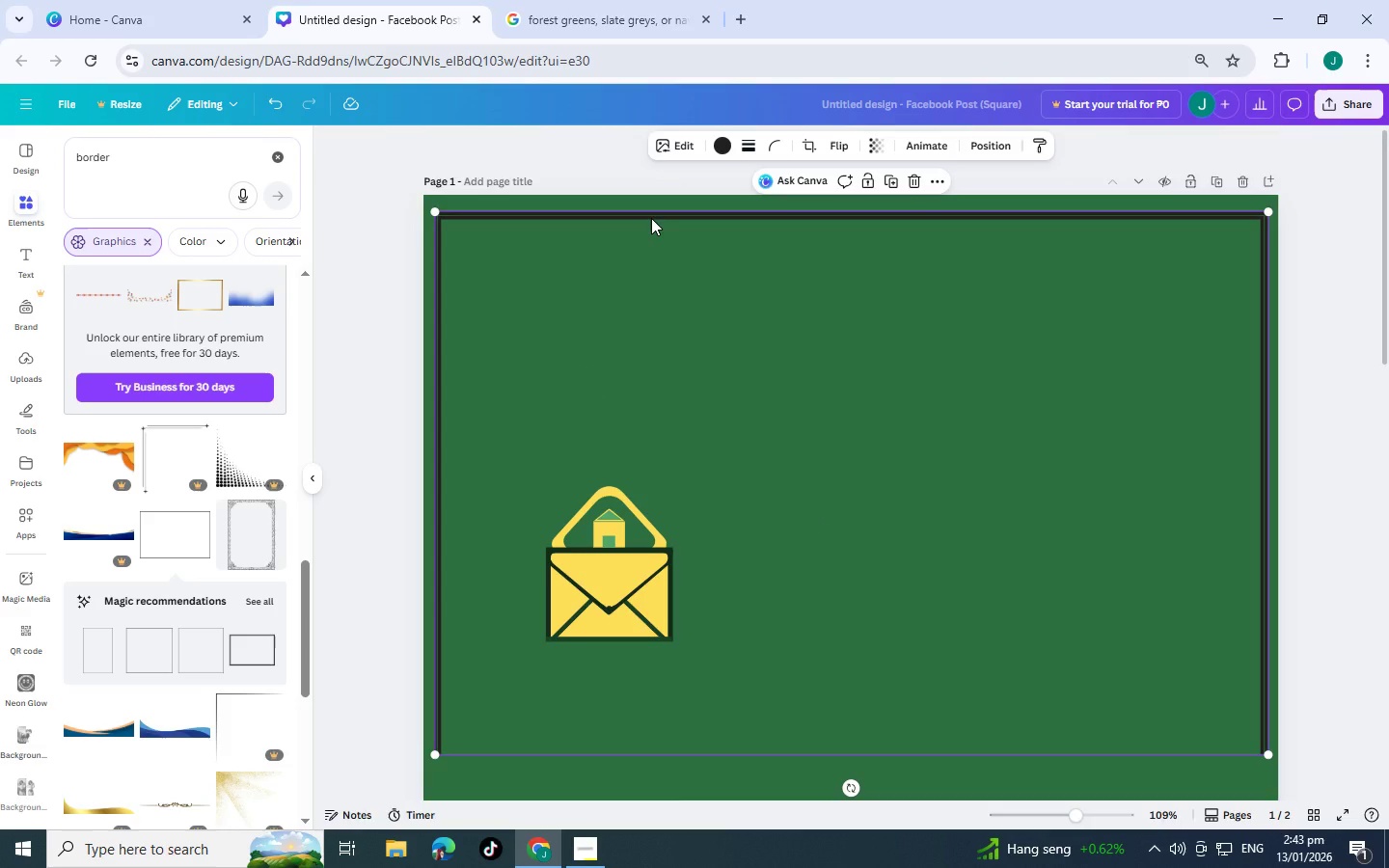 
key(Control+C)
 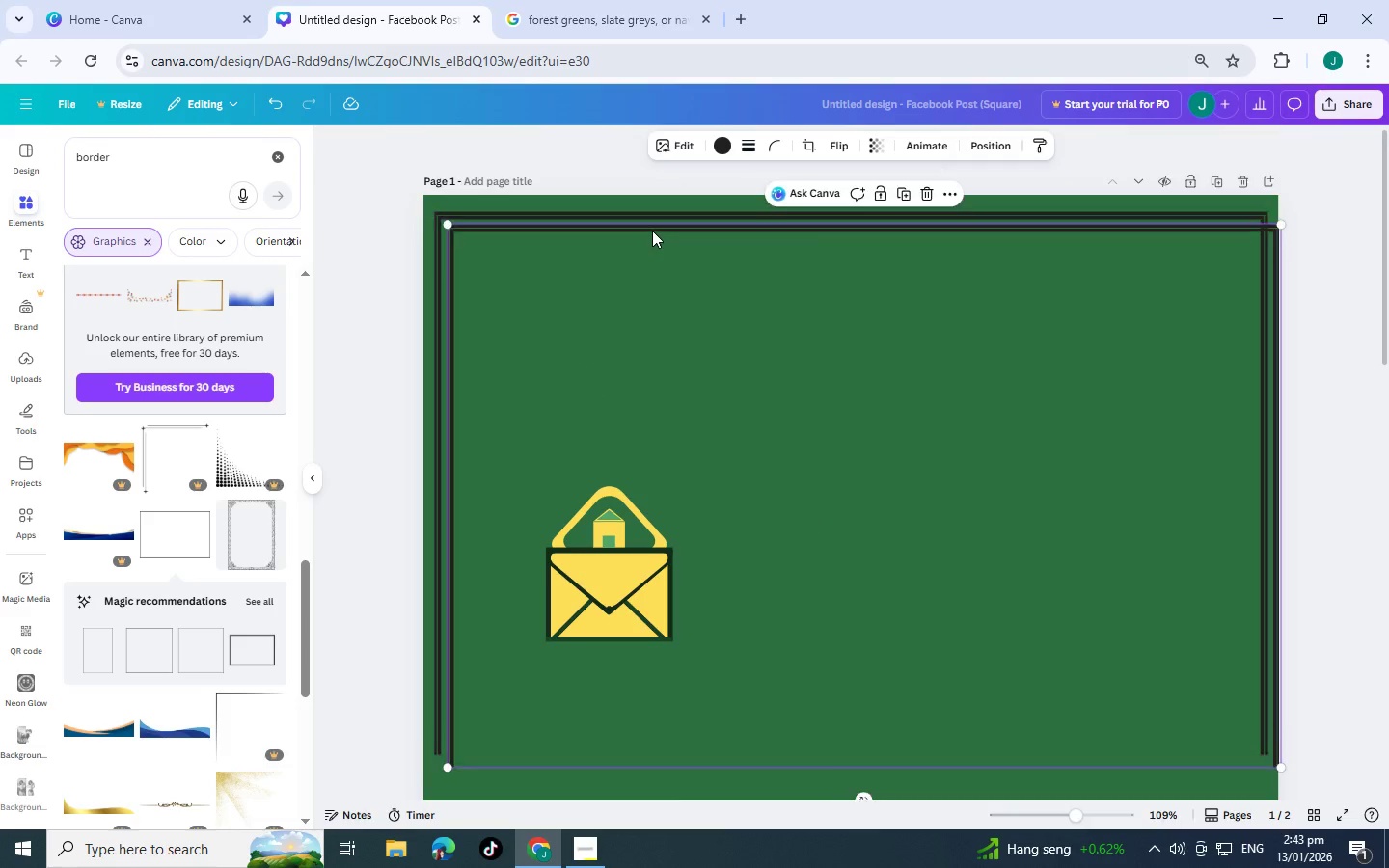 
key(Control+V)
 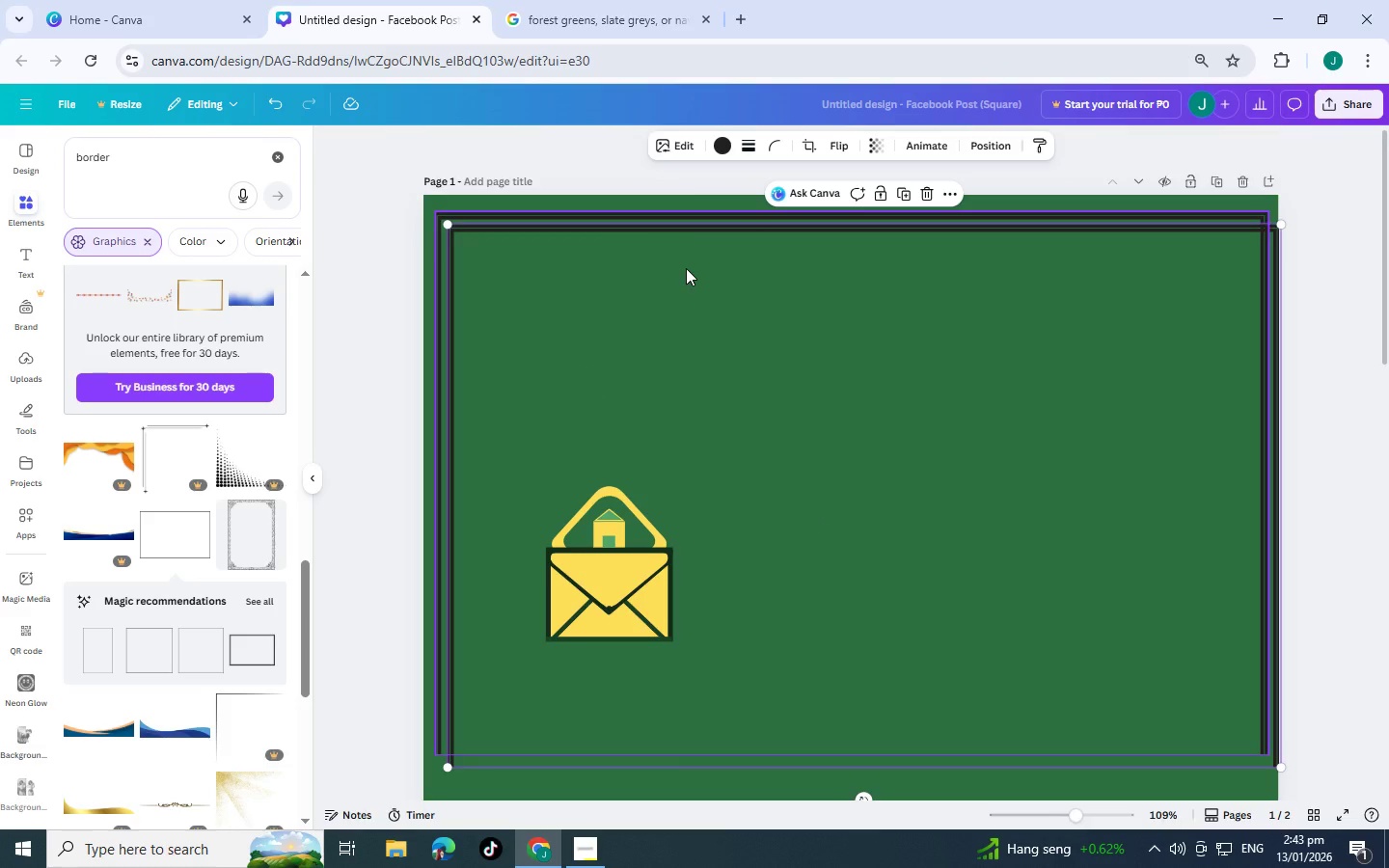 
left_click_drag(start_coordinate=[686, 231], to_coordinate=[677, 115])
 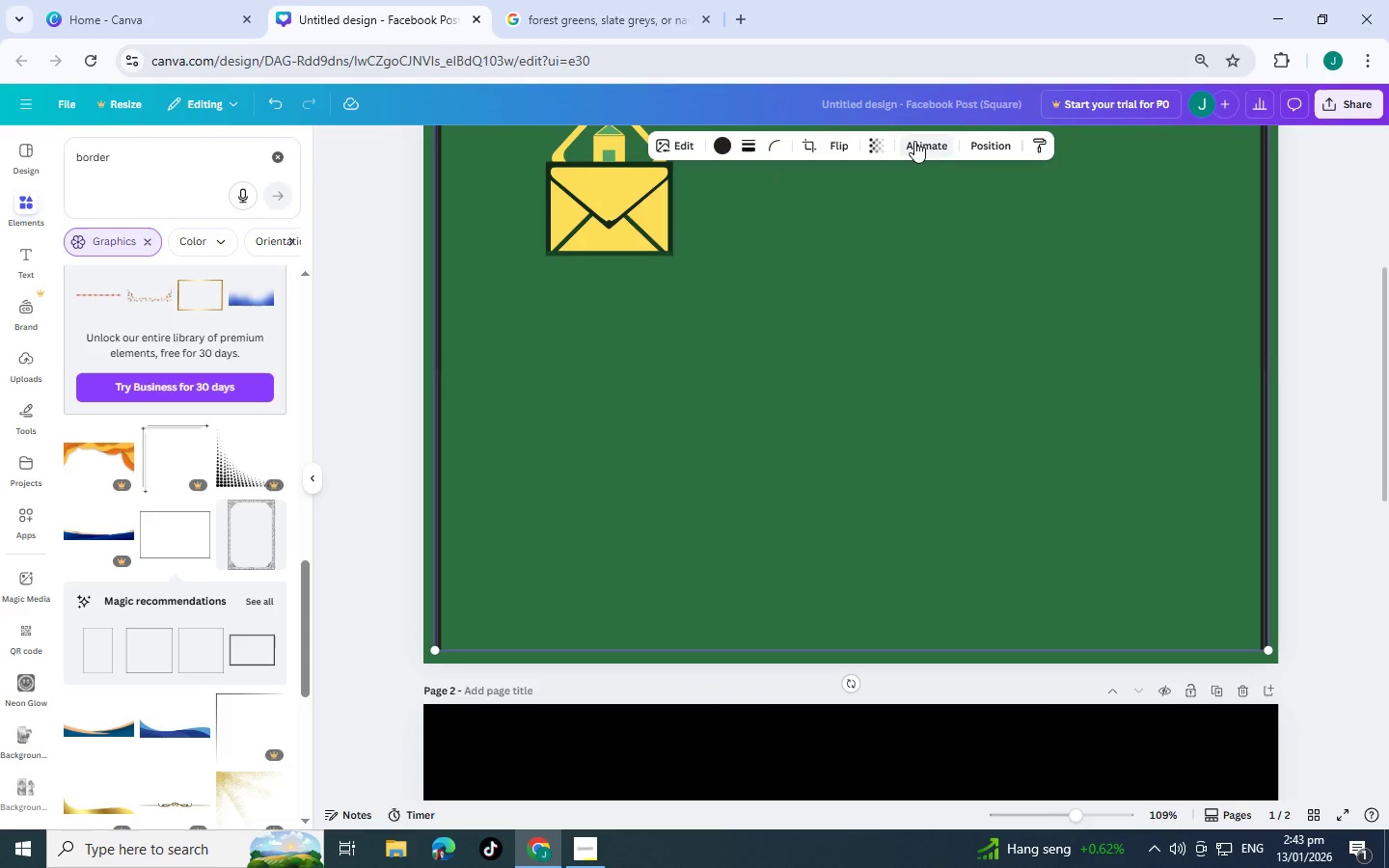 
scroll: coordinate [730, 420], scroll_direction: down, amount: 4.0
 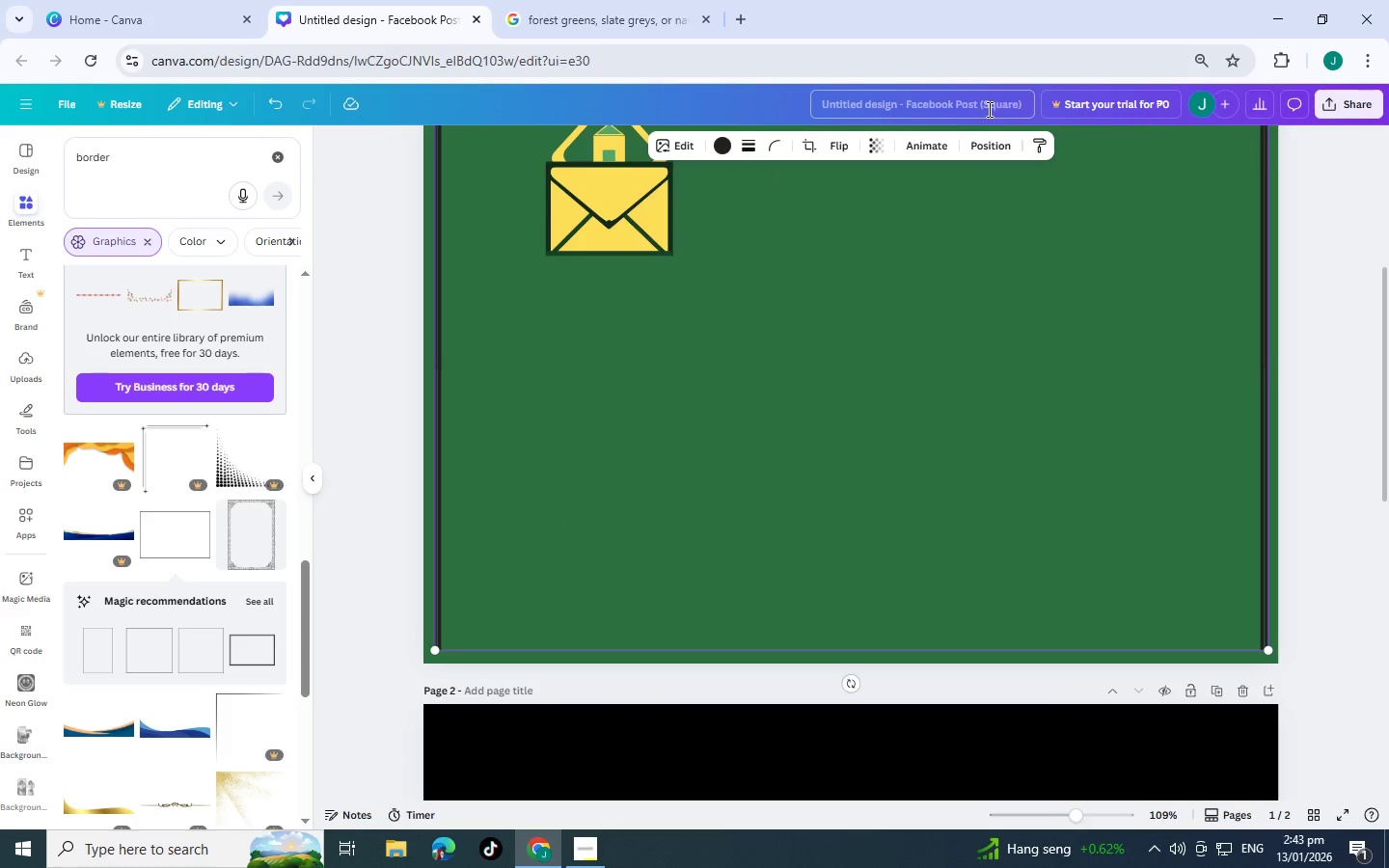 
scroll: coordinate [712, 469], scroll_direction: up, amount: 3.0
 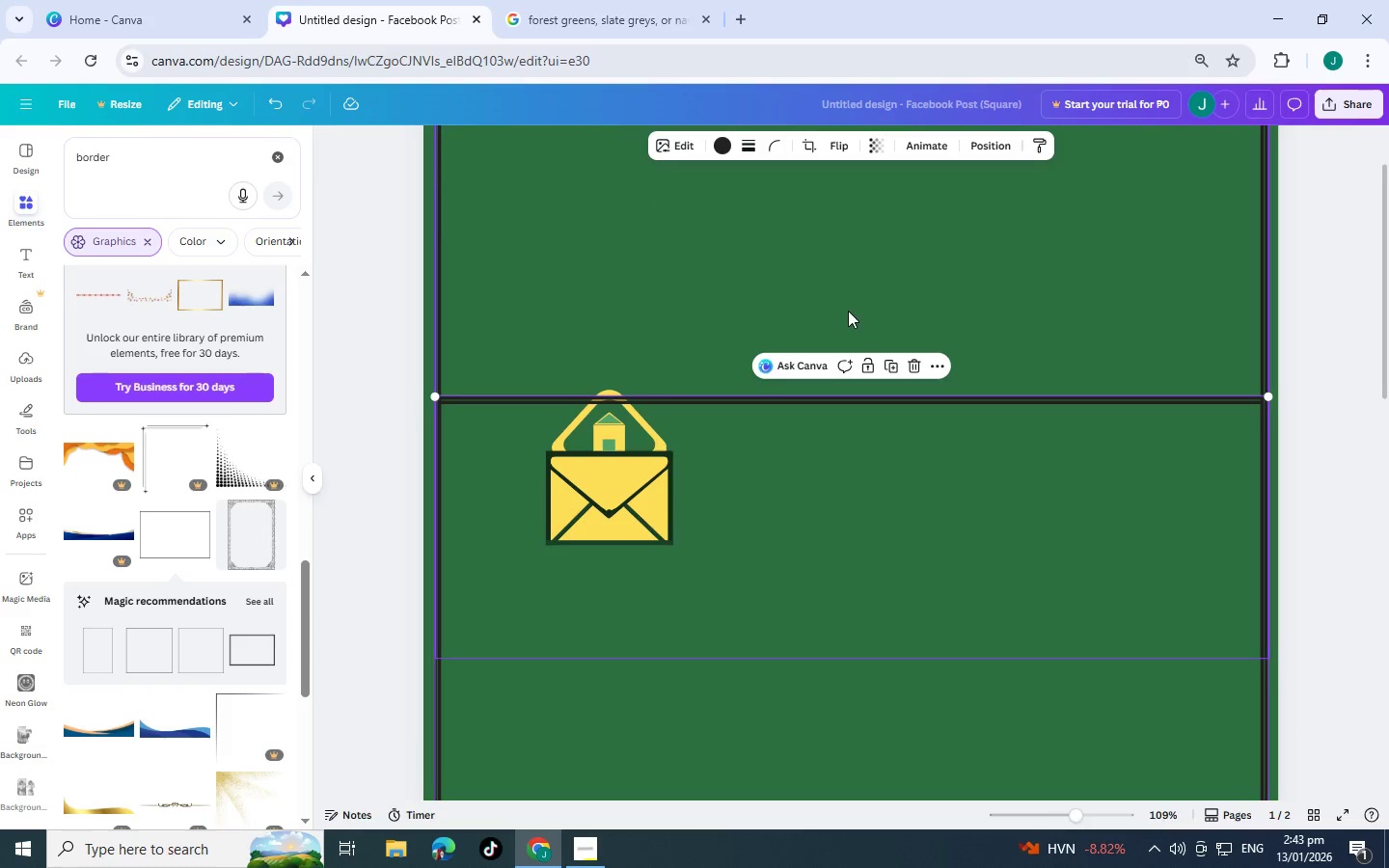 
left_click([845, 140])
 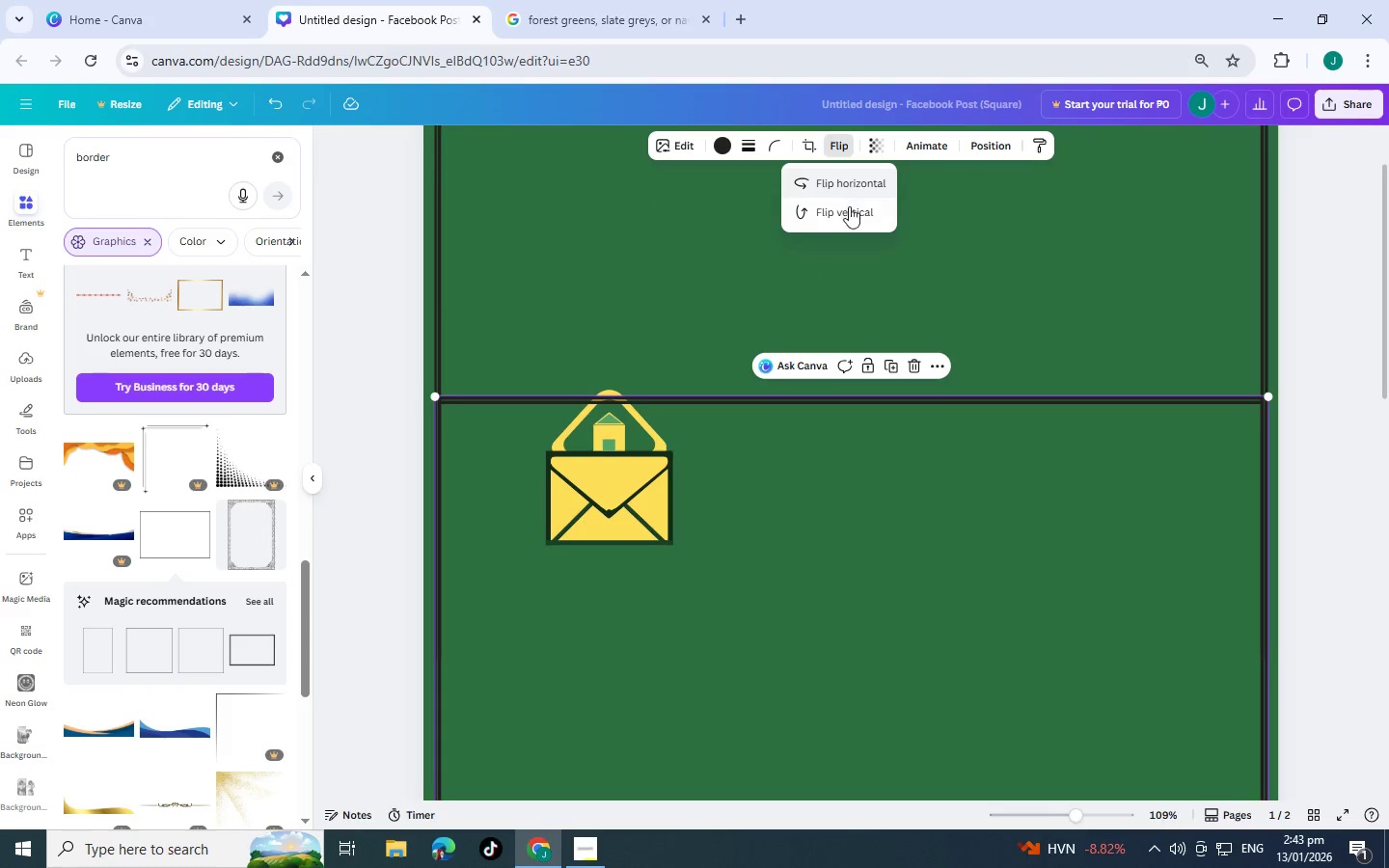 
left_click([849, 212])
 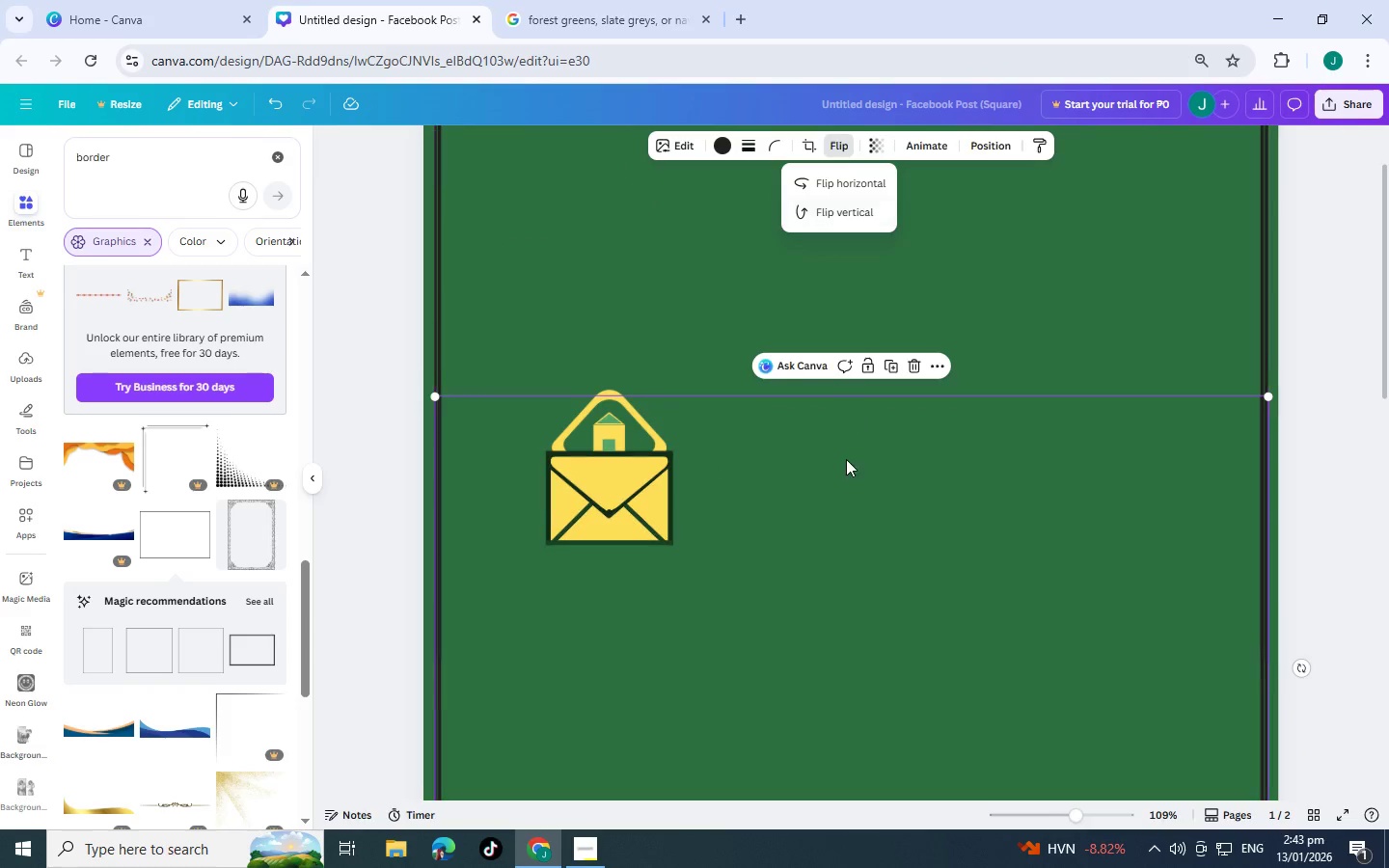 
scroll: coordinate [846, 461], scroll_direction: down, amount: 2.0
 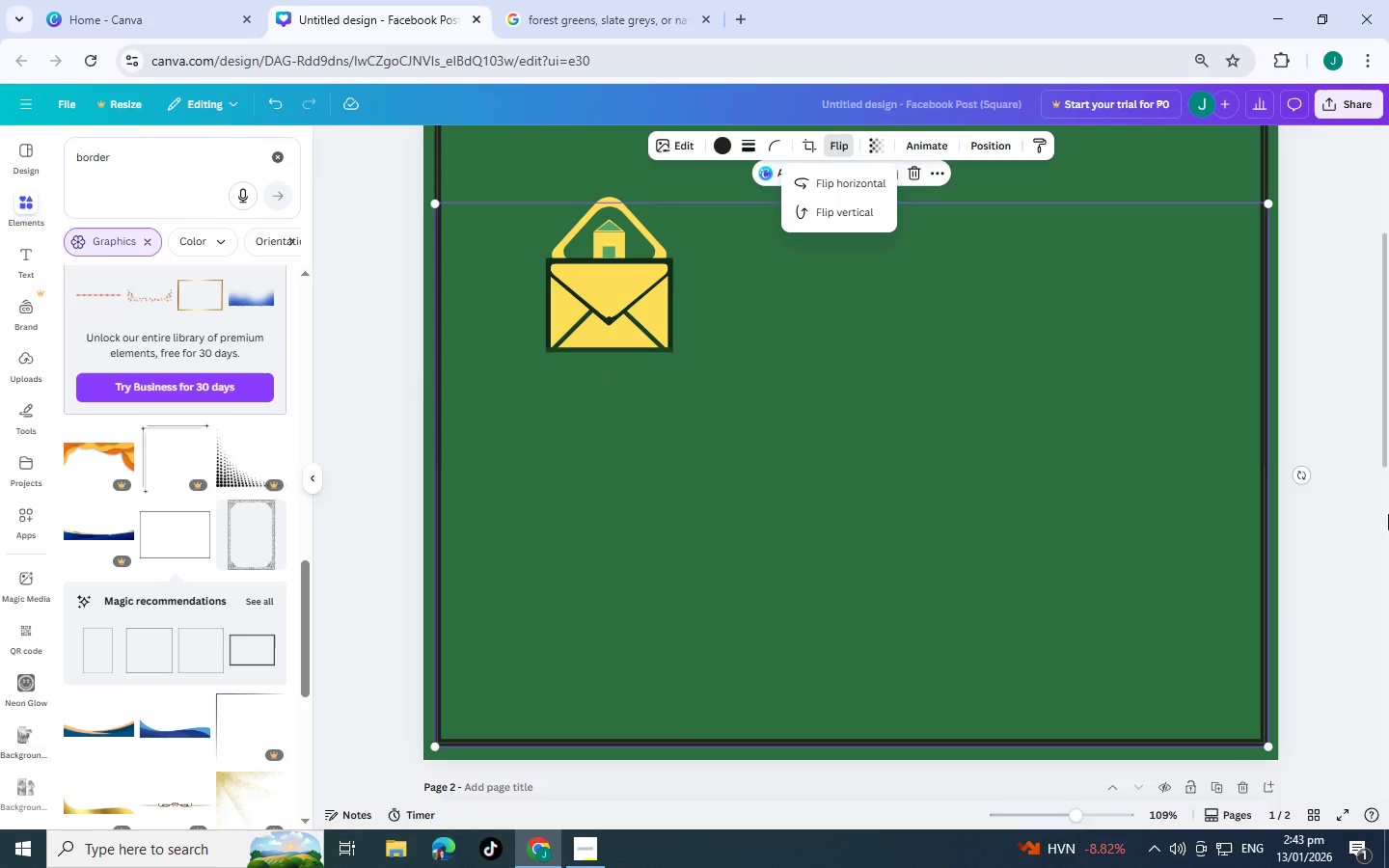 
left_click([1327, 394])
 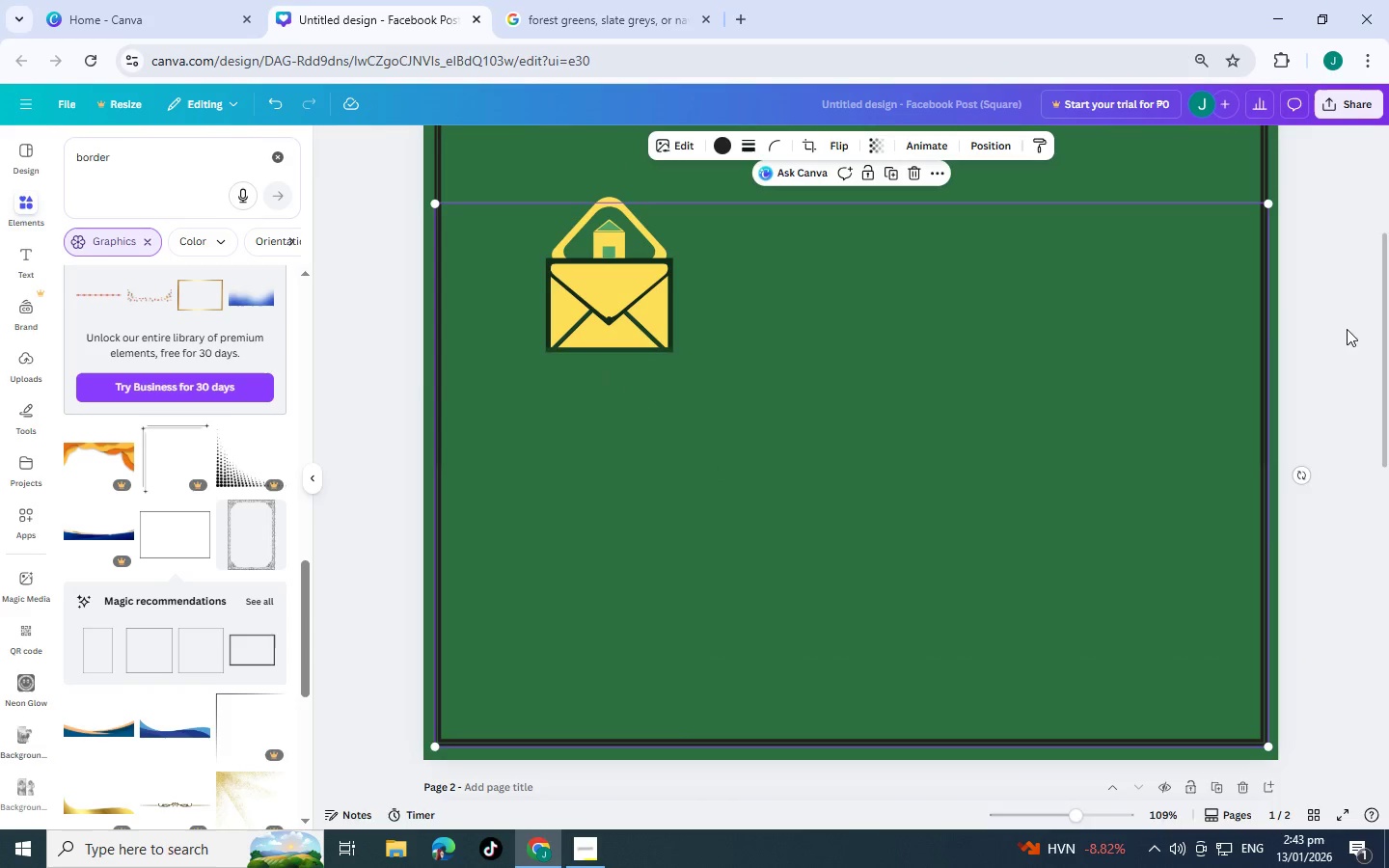 
left_click([1348, 323])
 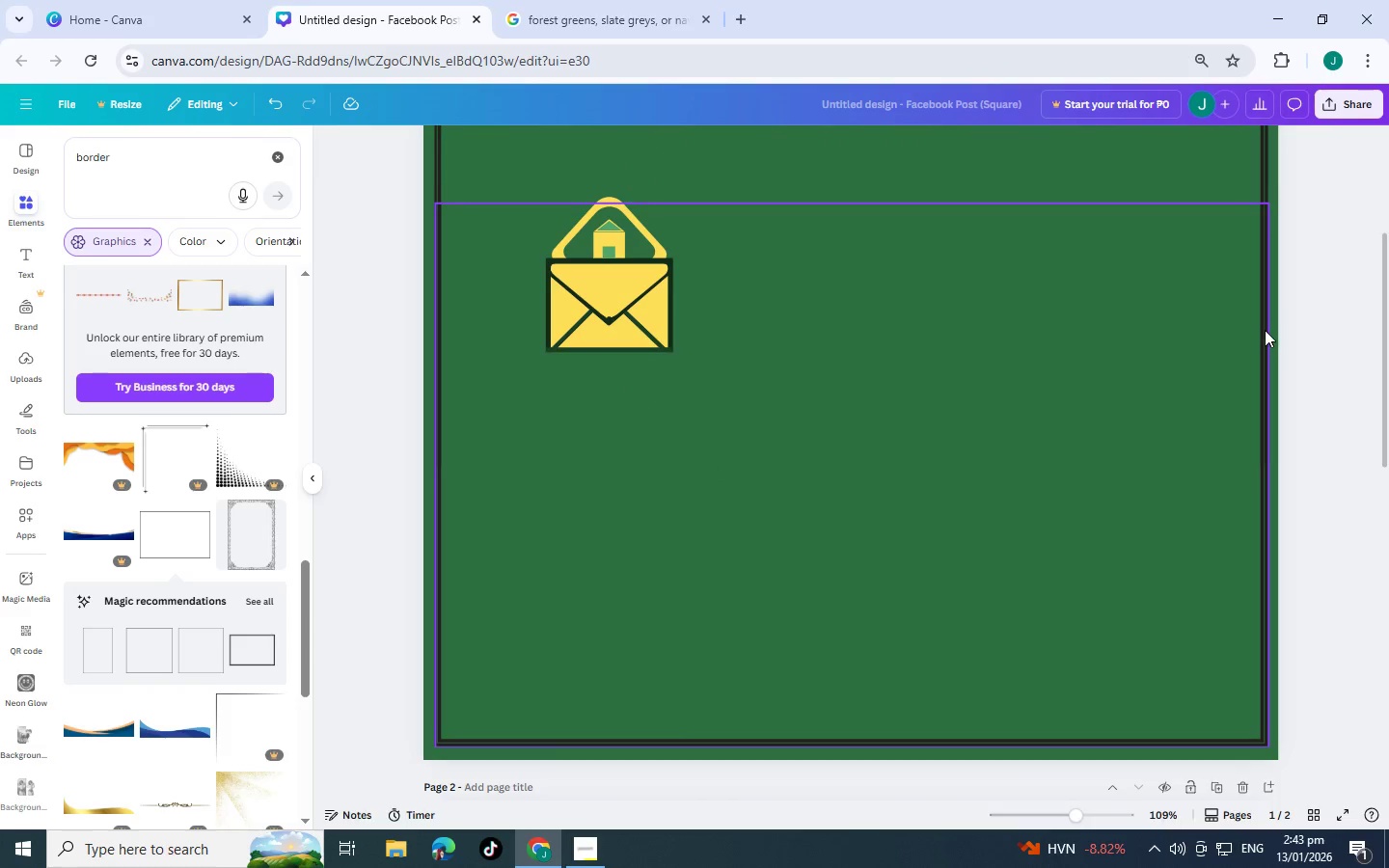 
left_click([1266, 330])
 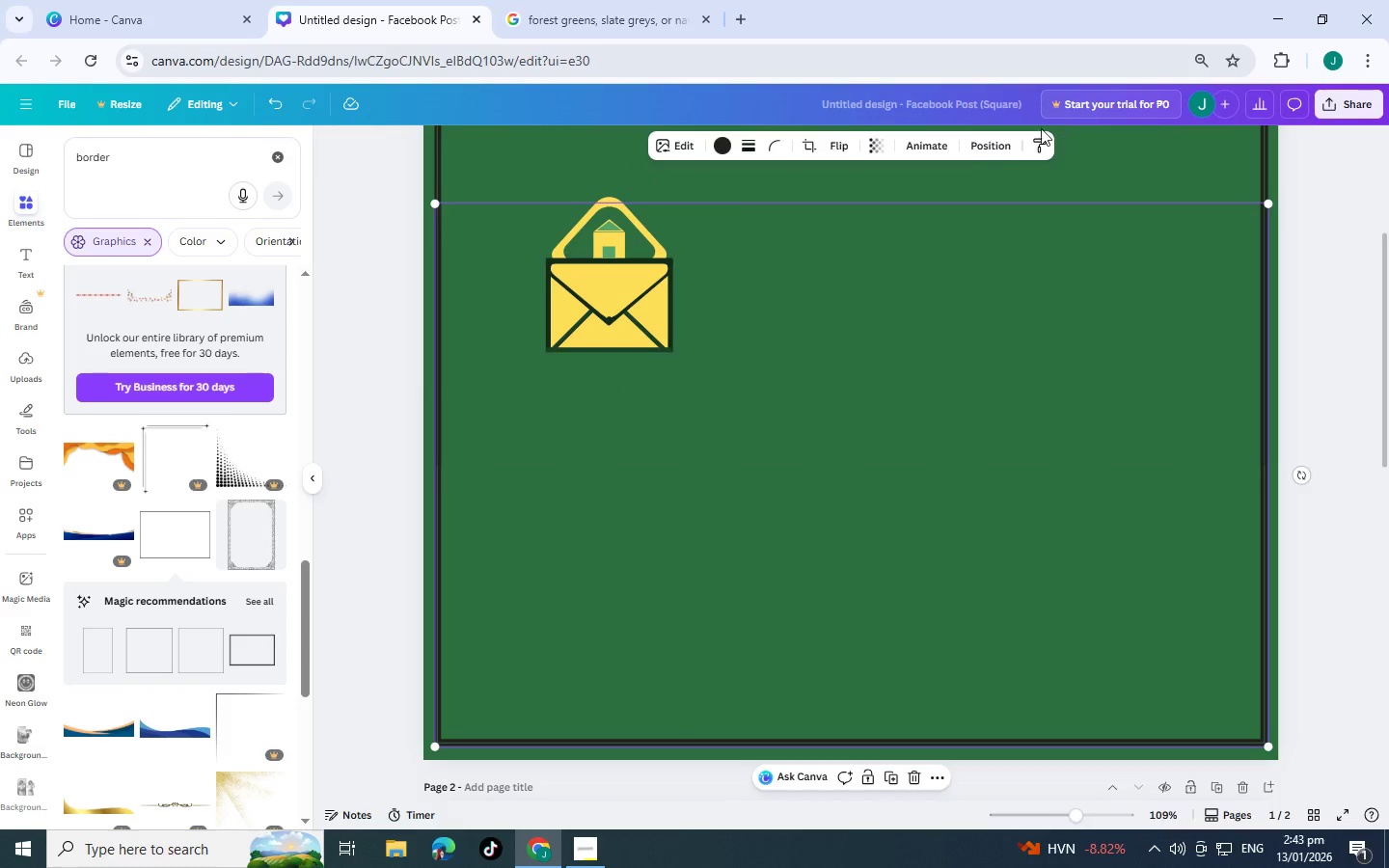 
left_click([975, 141])
 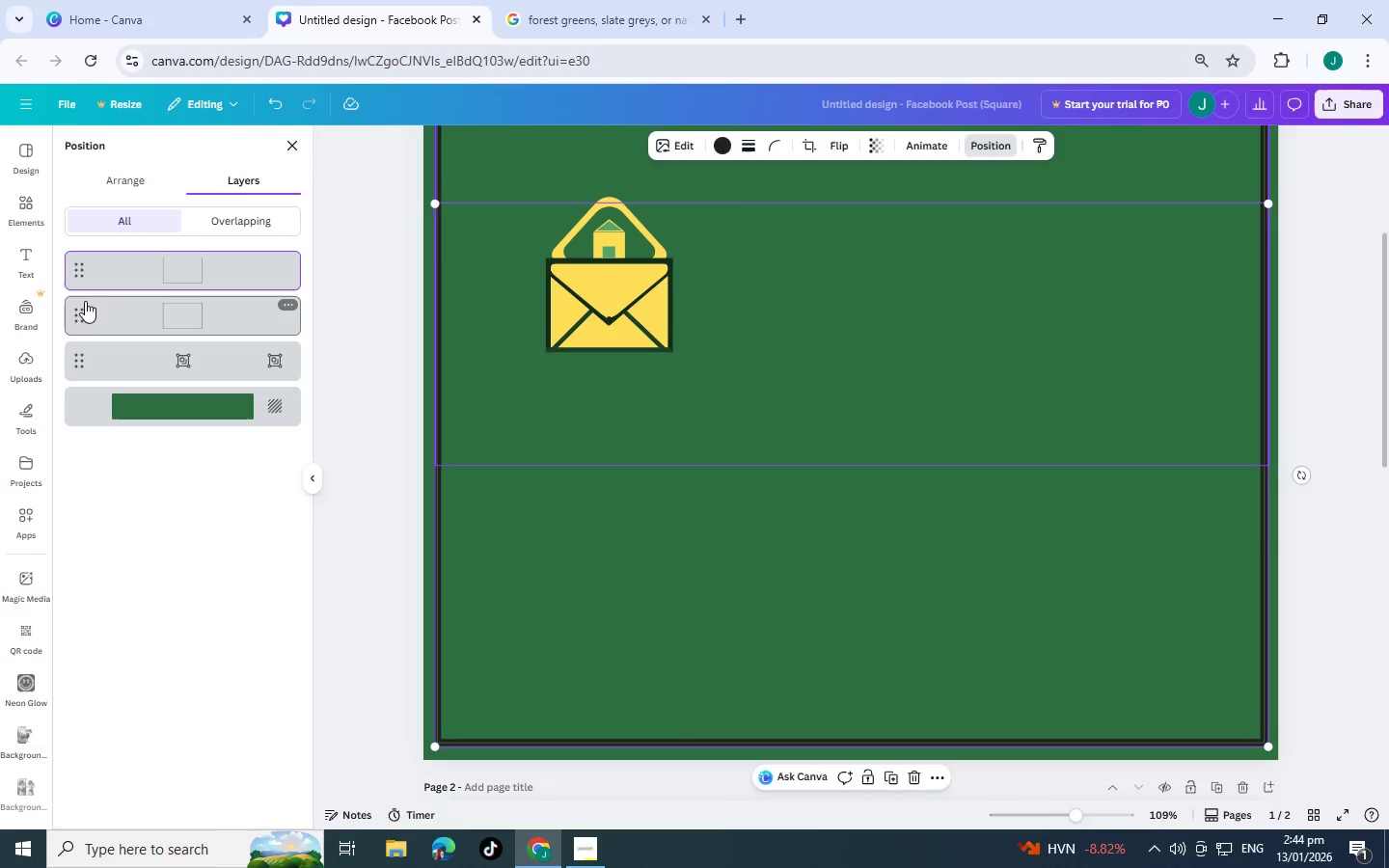 
left_click([152, 308])
 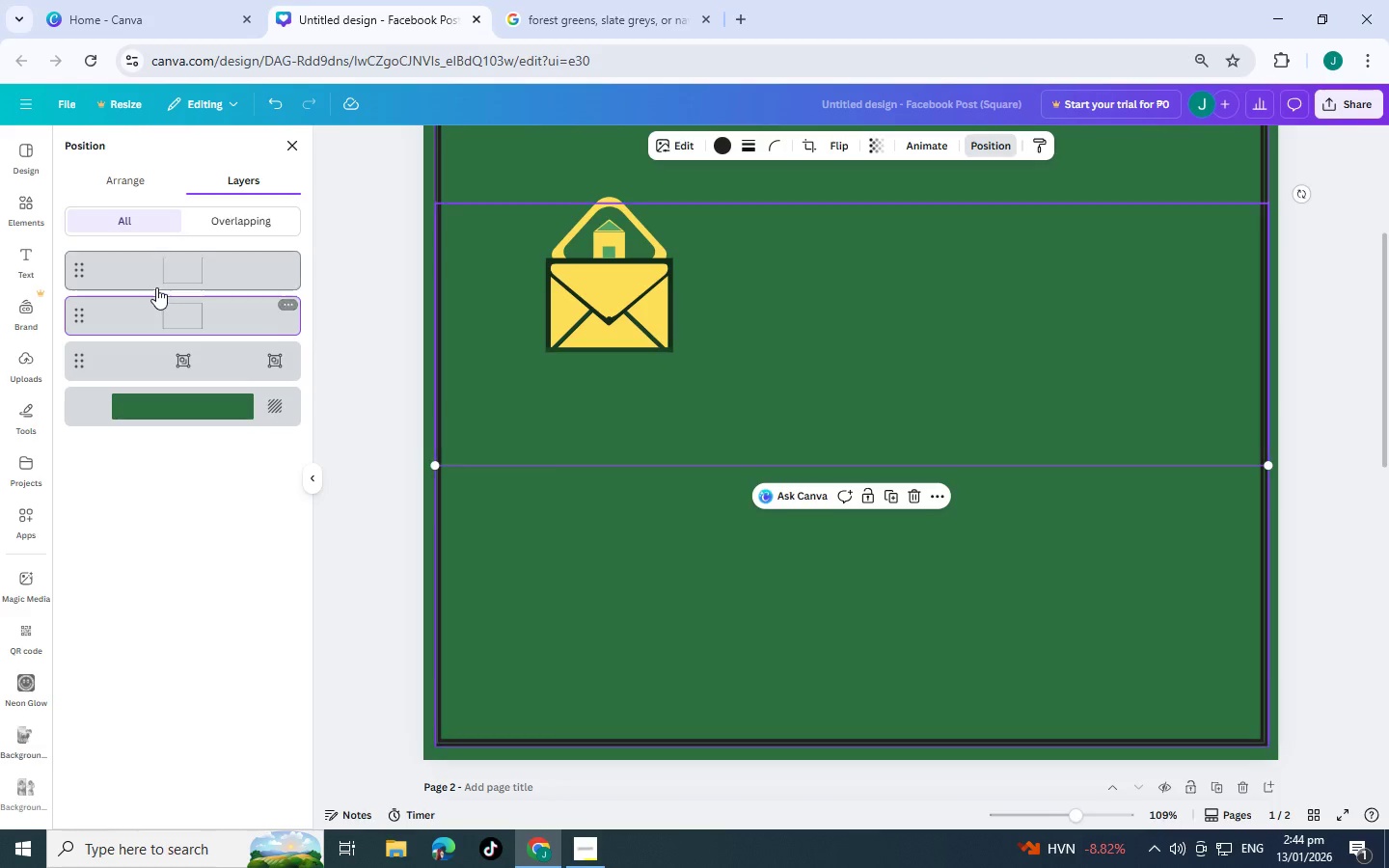 
hold_key(key=ShiftLeft, duration=0.84)
left_click([157, 273])
 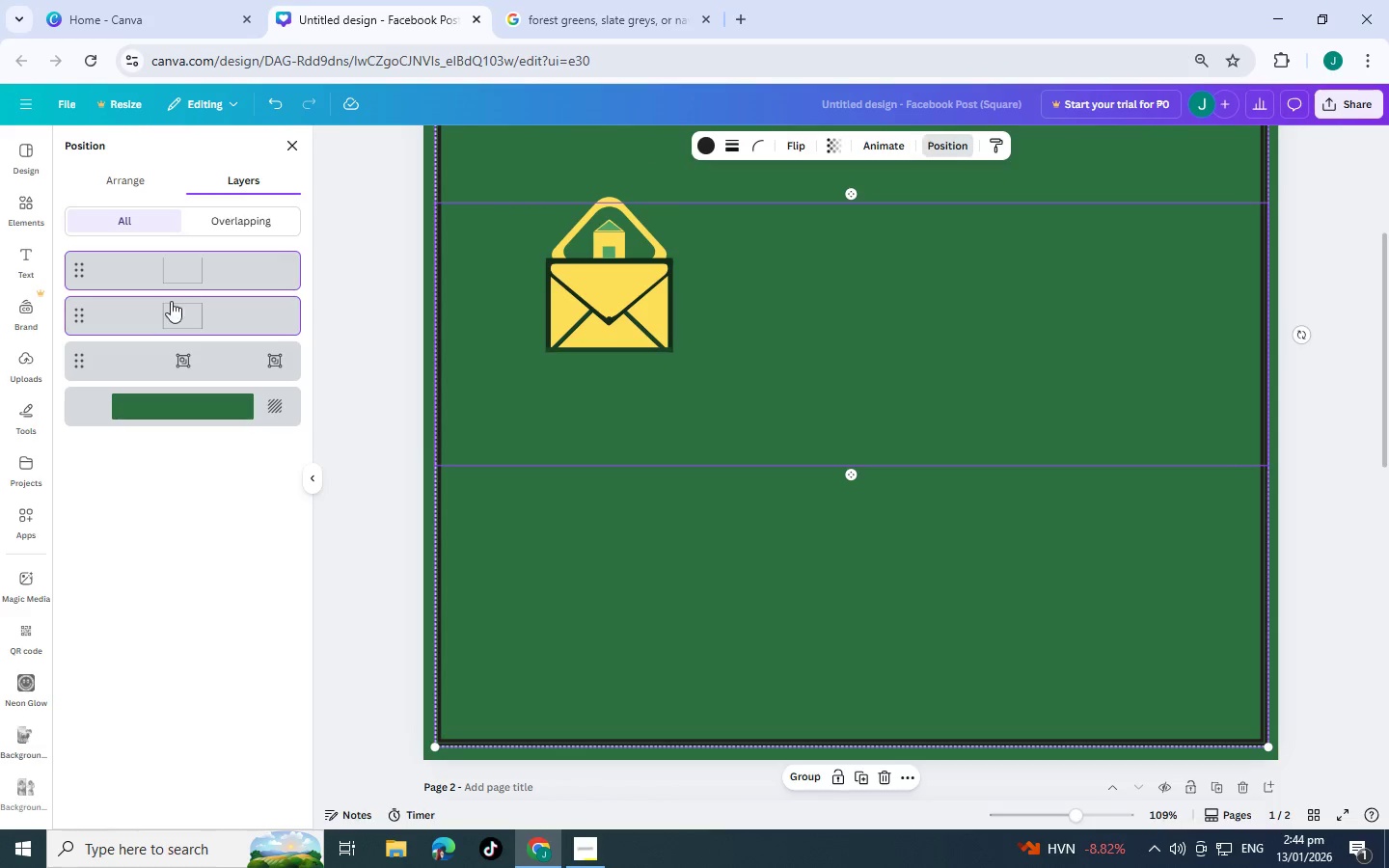 
right_click([171, 274])
 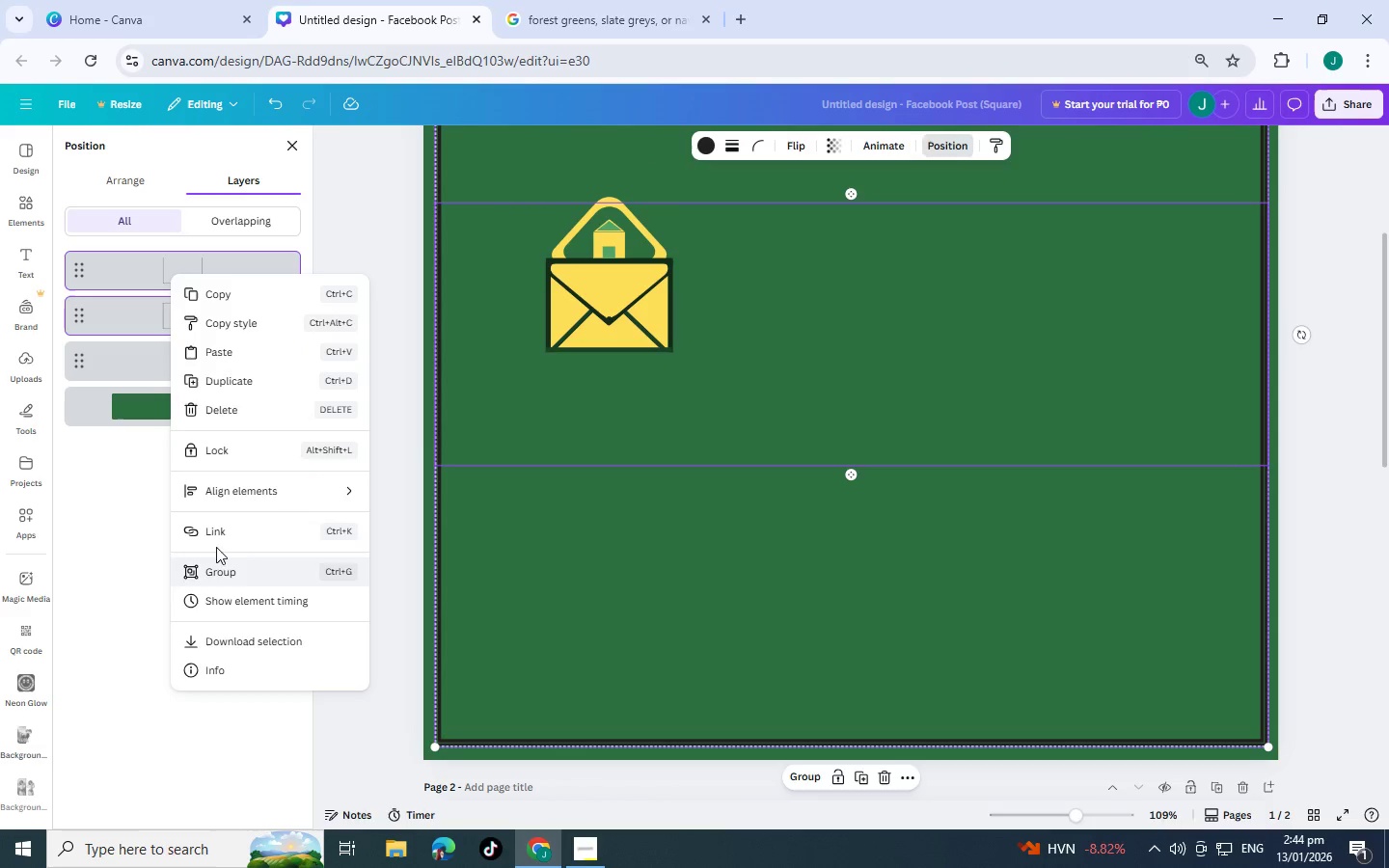 
left_click([138, 512])
 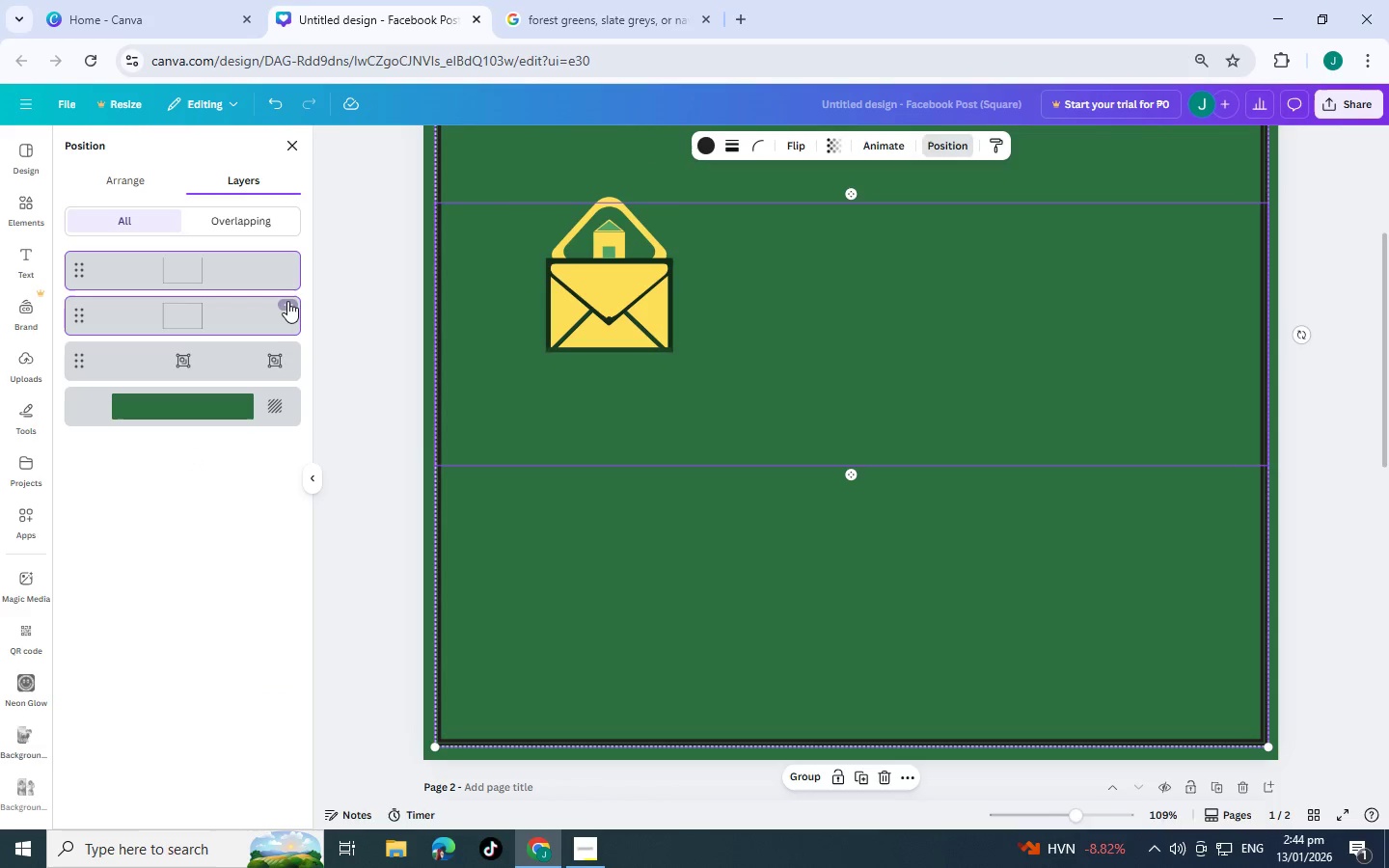 
scroll: coordinate [586, 419], scroll_direction: up, amount: 3.0
 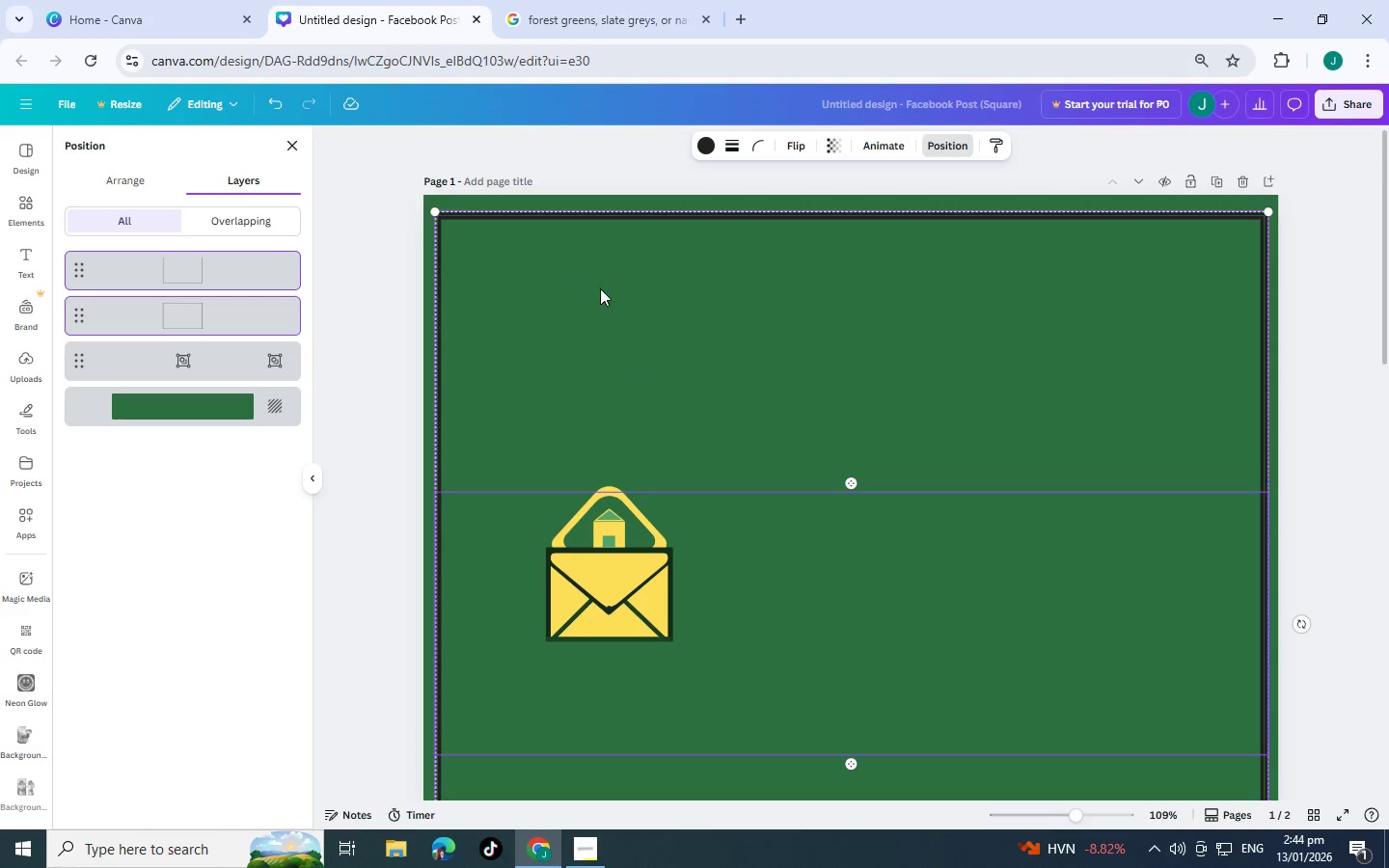 
scroll: coordinate [859, 354], scroll_direction: down, amount: 4.0
 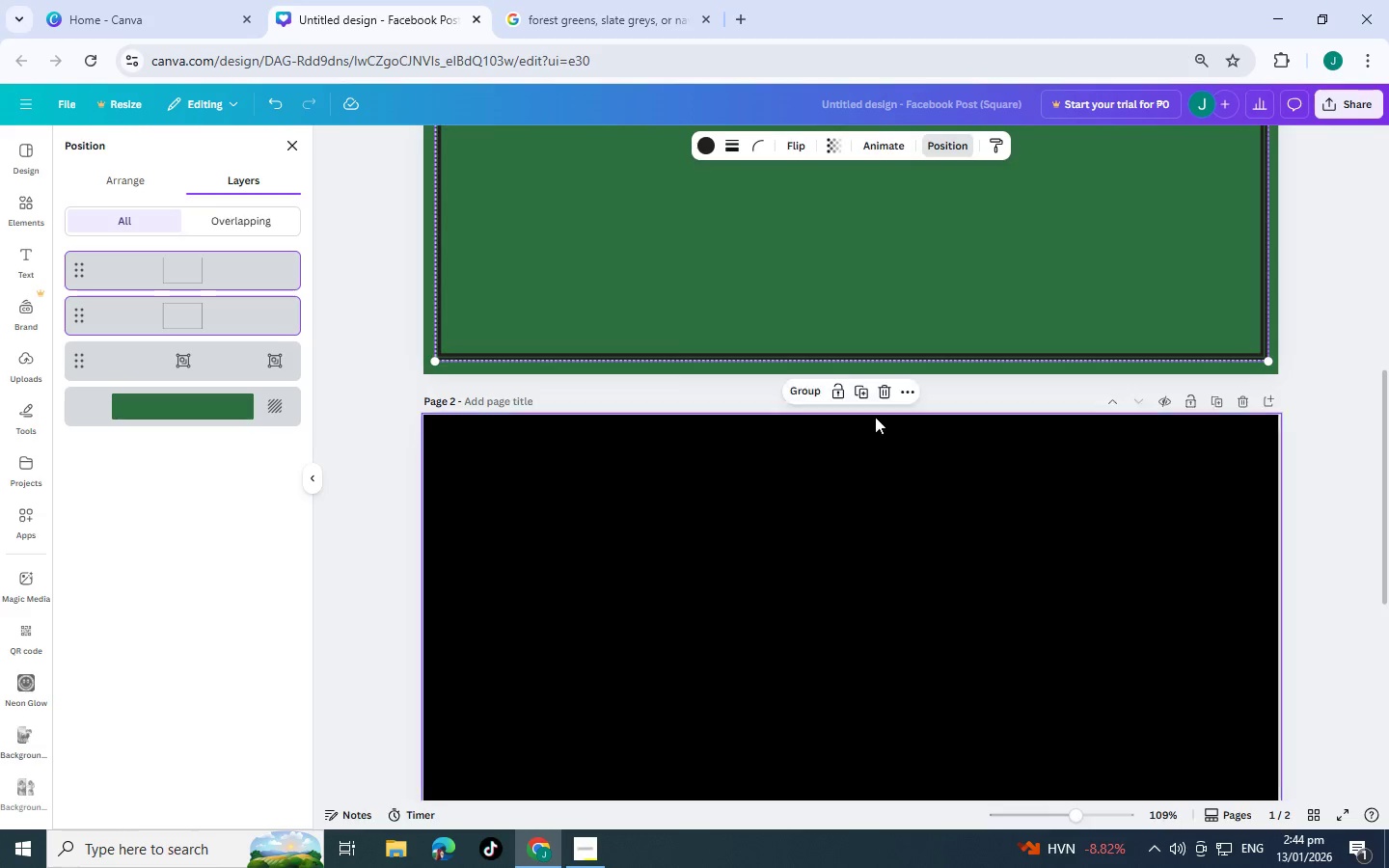 
scroll: coordinate [869, 413], scroll_direction: up, amount: 1.0
 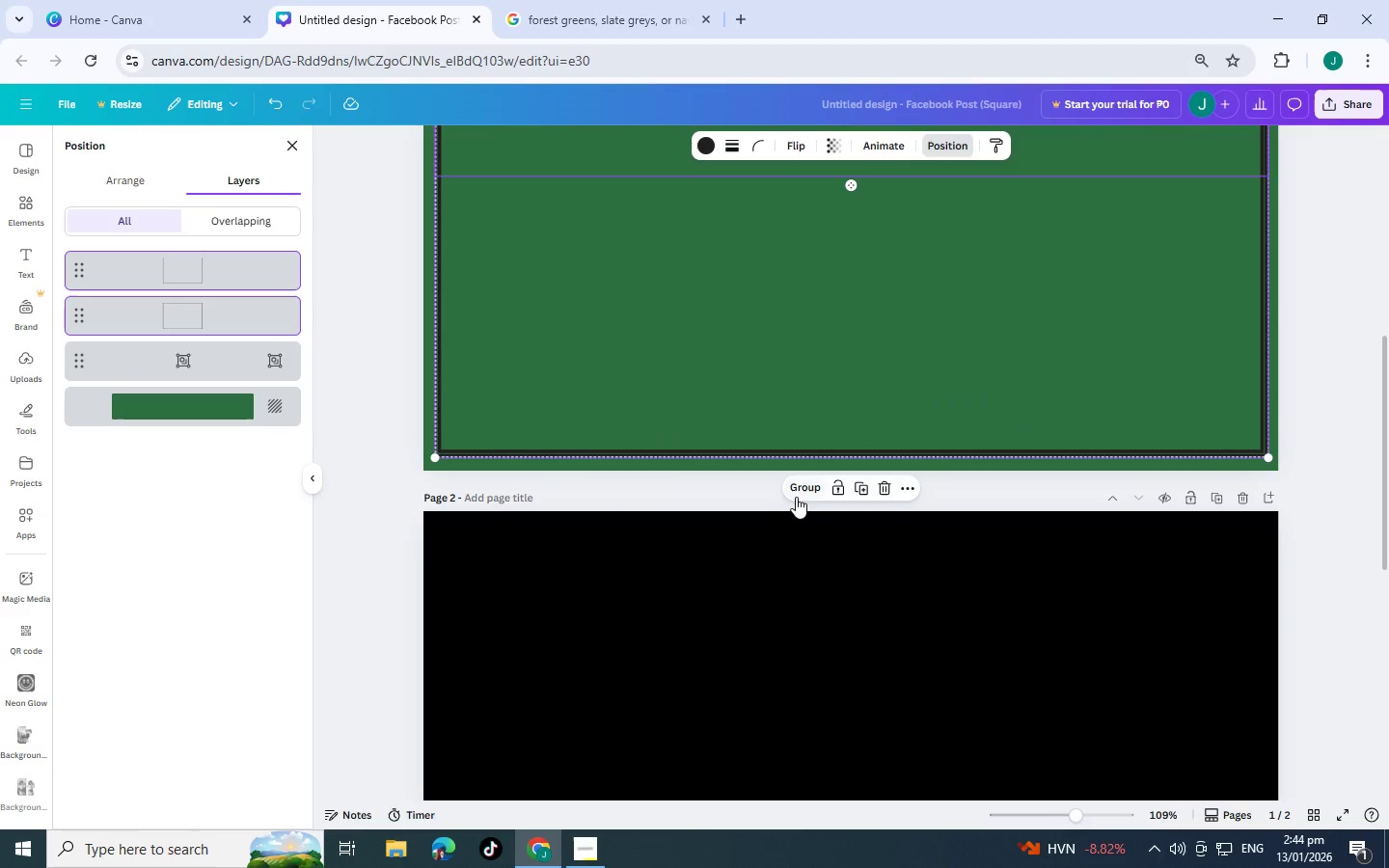 
left_click([801, 490])
 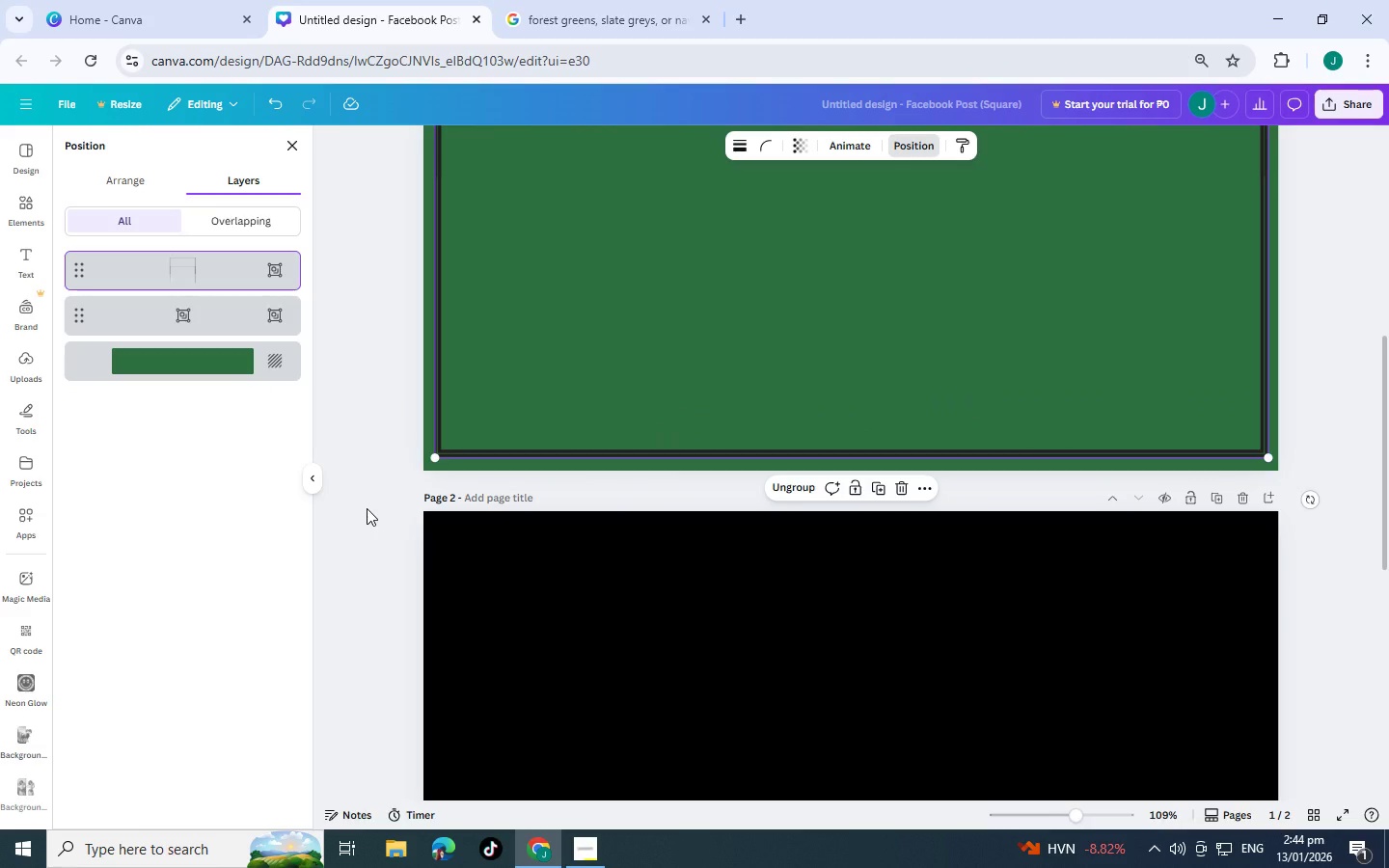 
left_click([372, 508])
 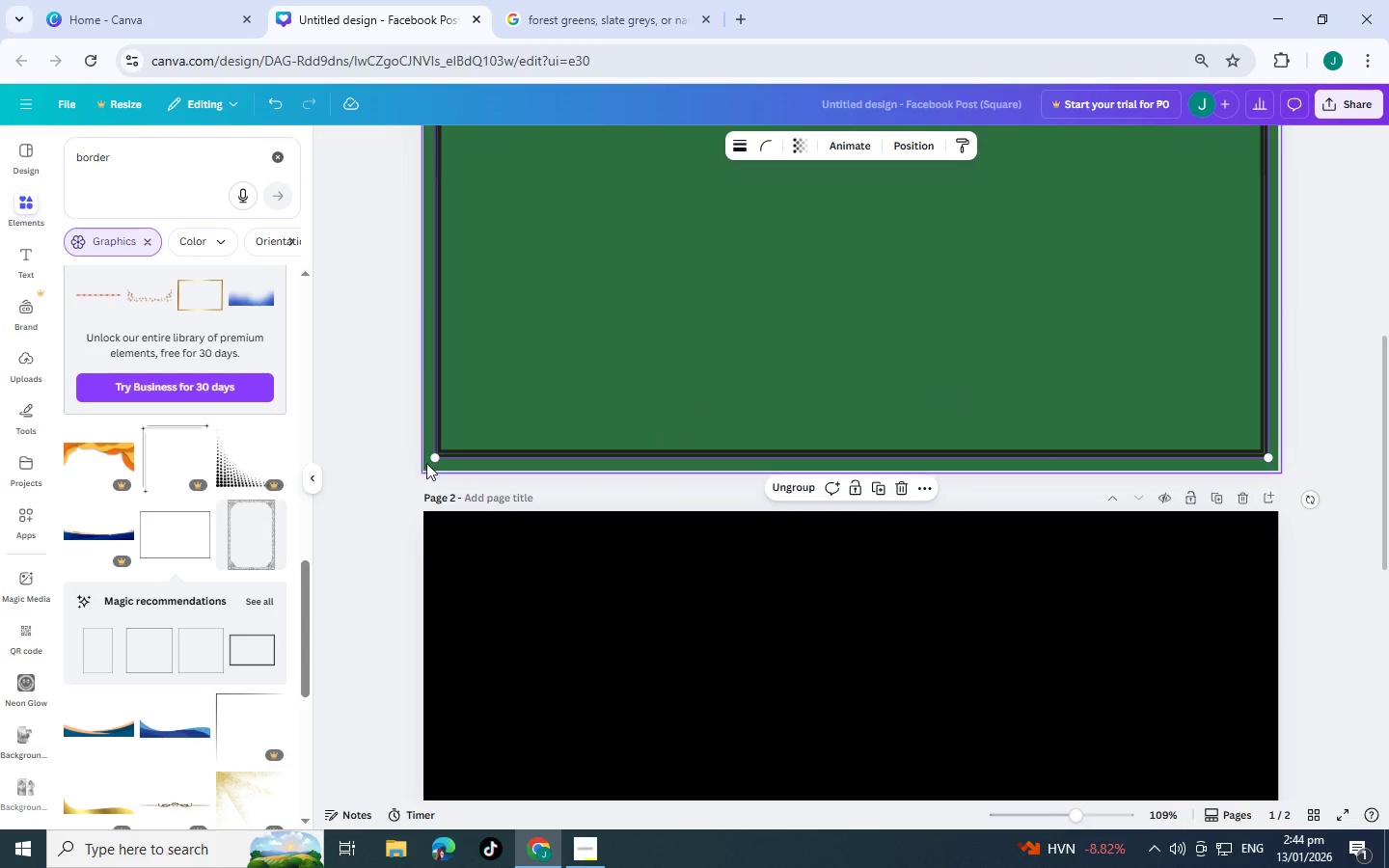 
left_click([401, 450])
 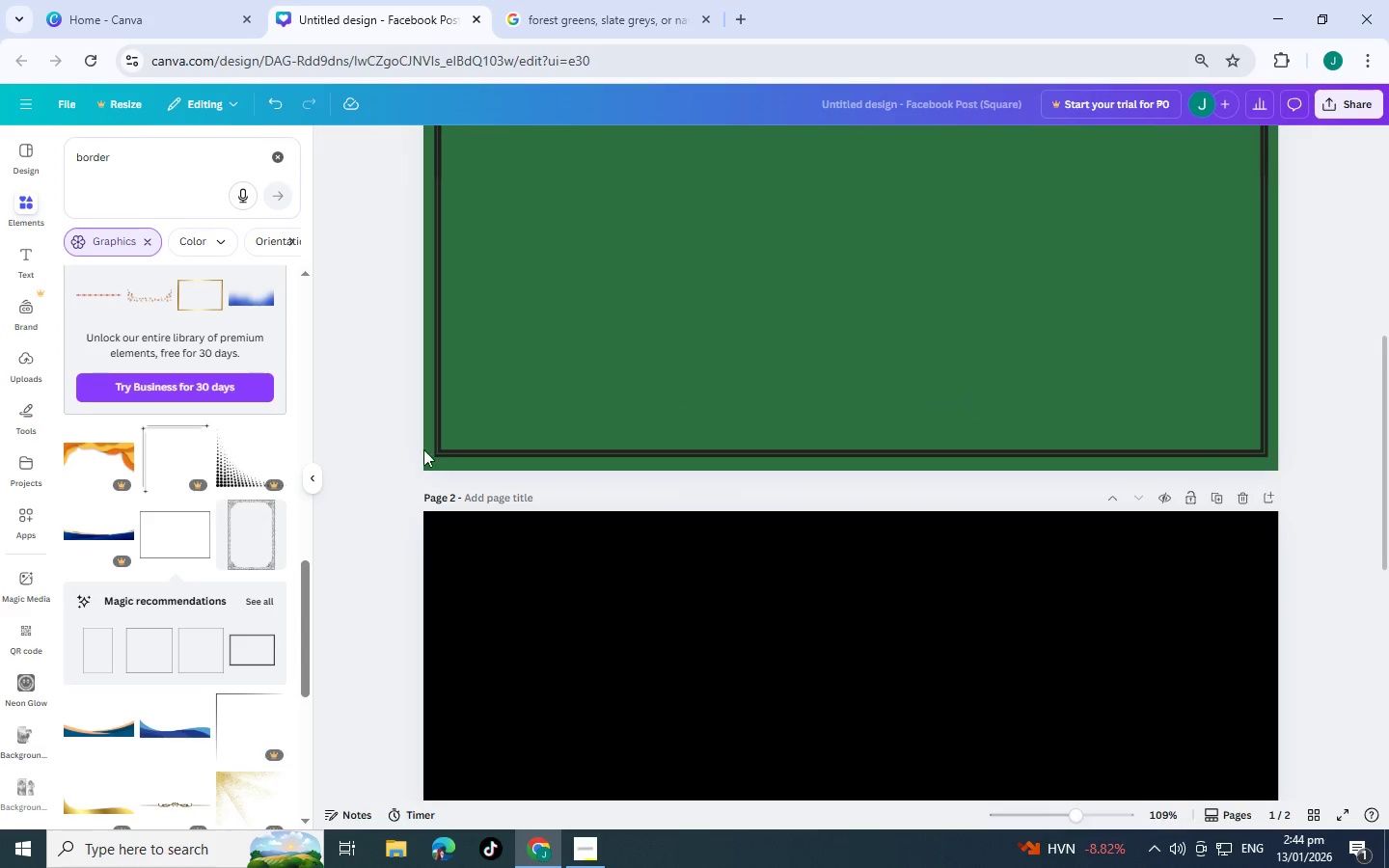 
scroll: coordinate [453, 449], scroll_direction: up, amount: 5.0
 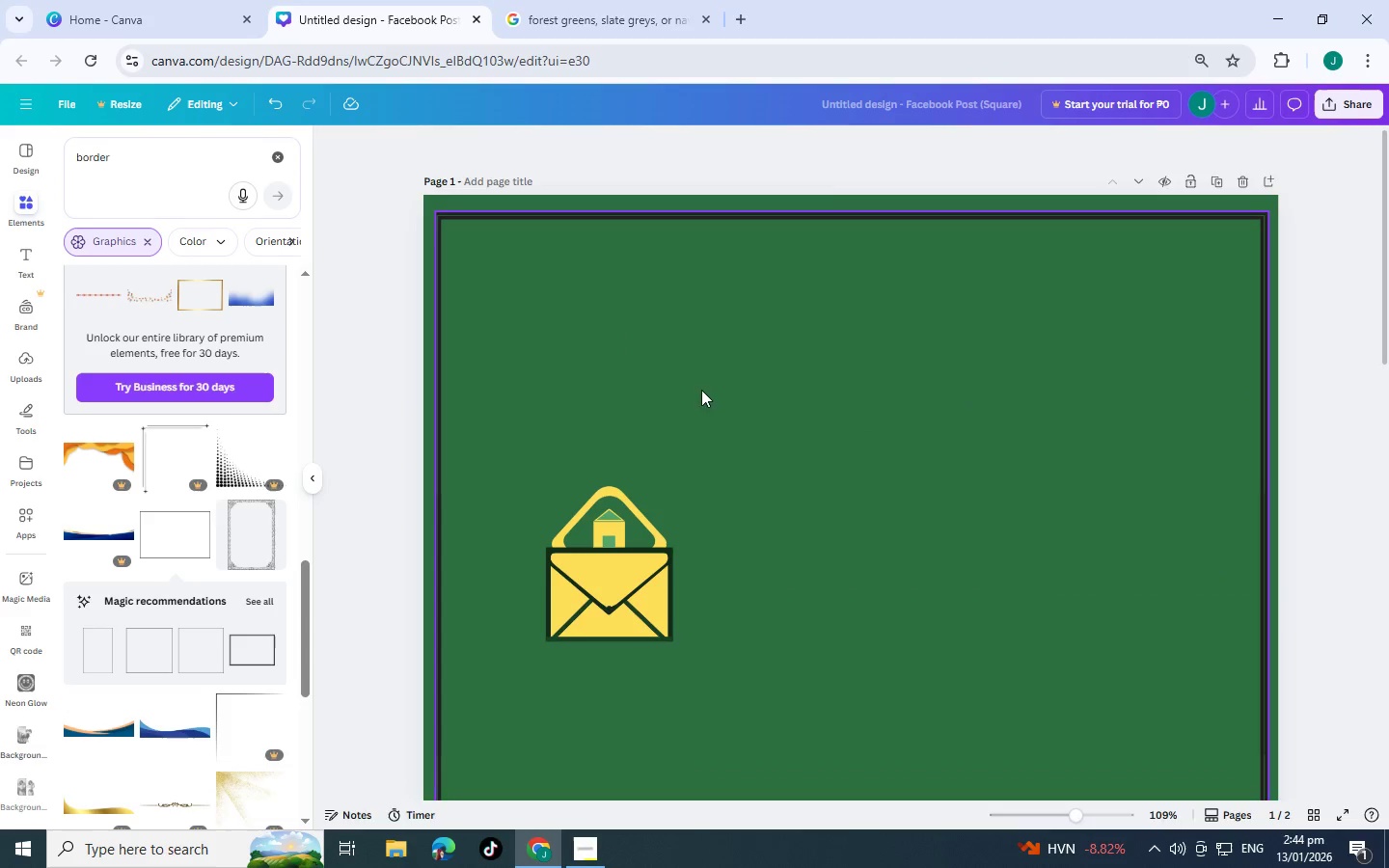 
left_click([975, 372])
 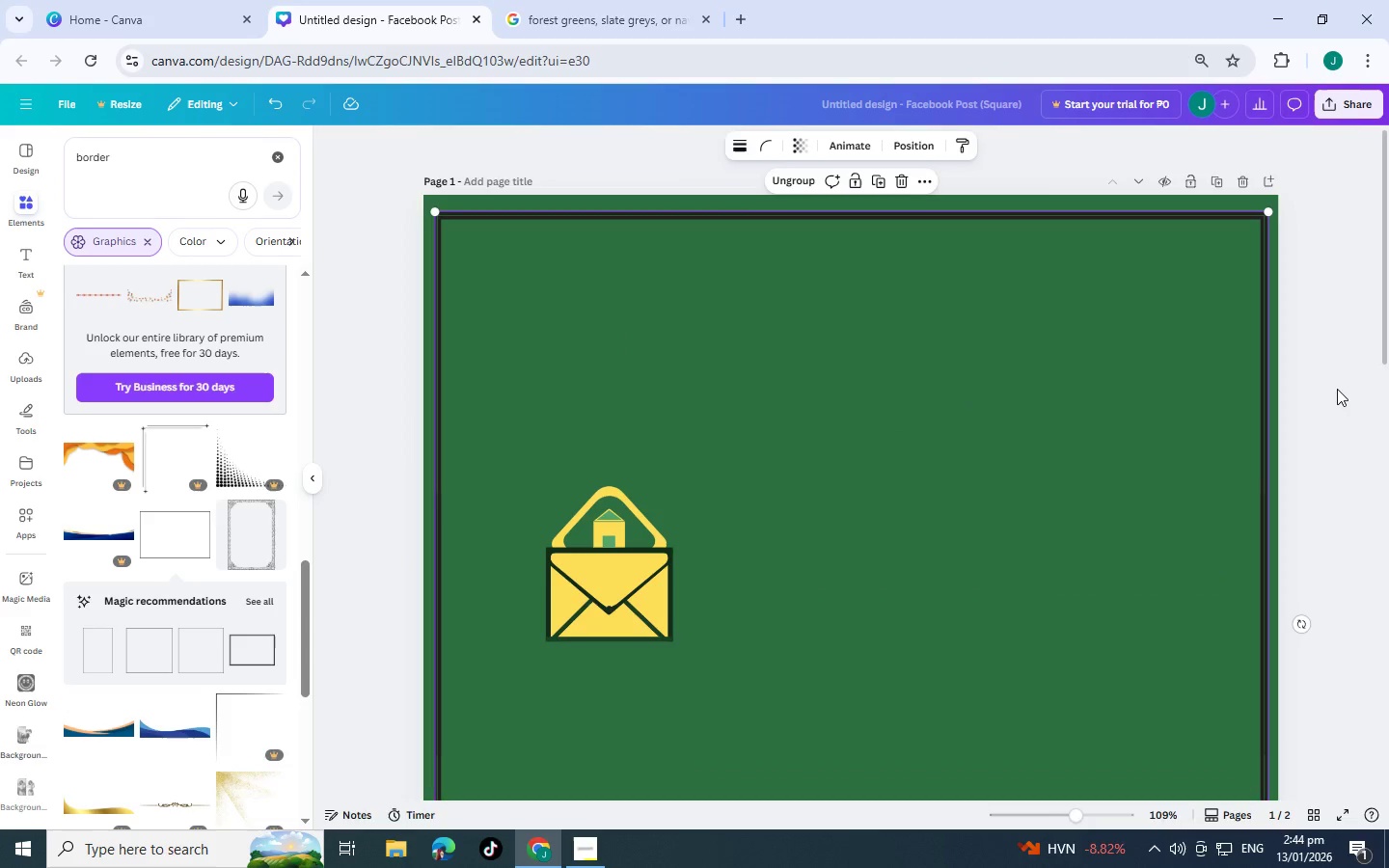 
left_click([1338, 389])
 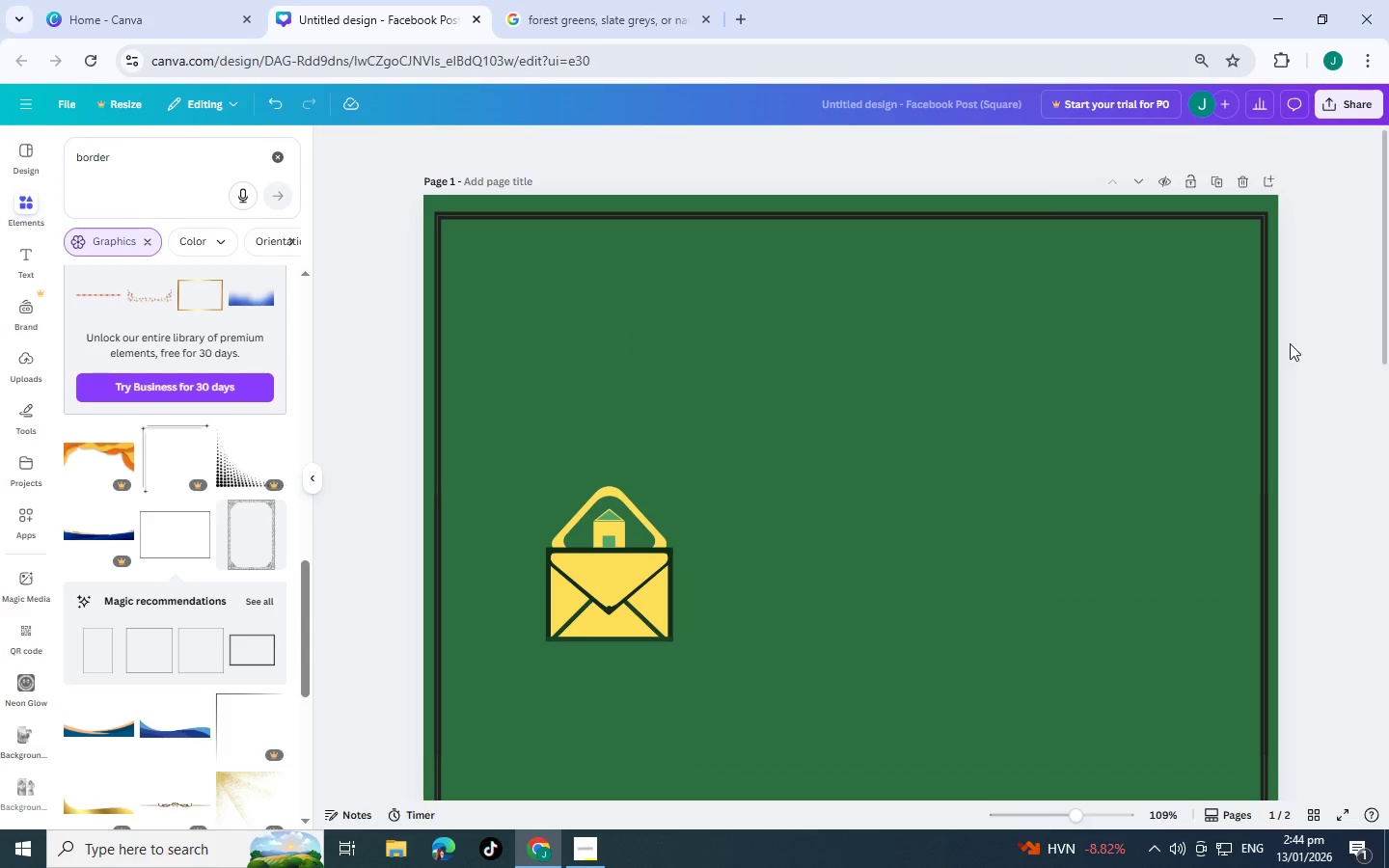 
left_click([1263, 315])
 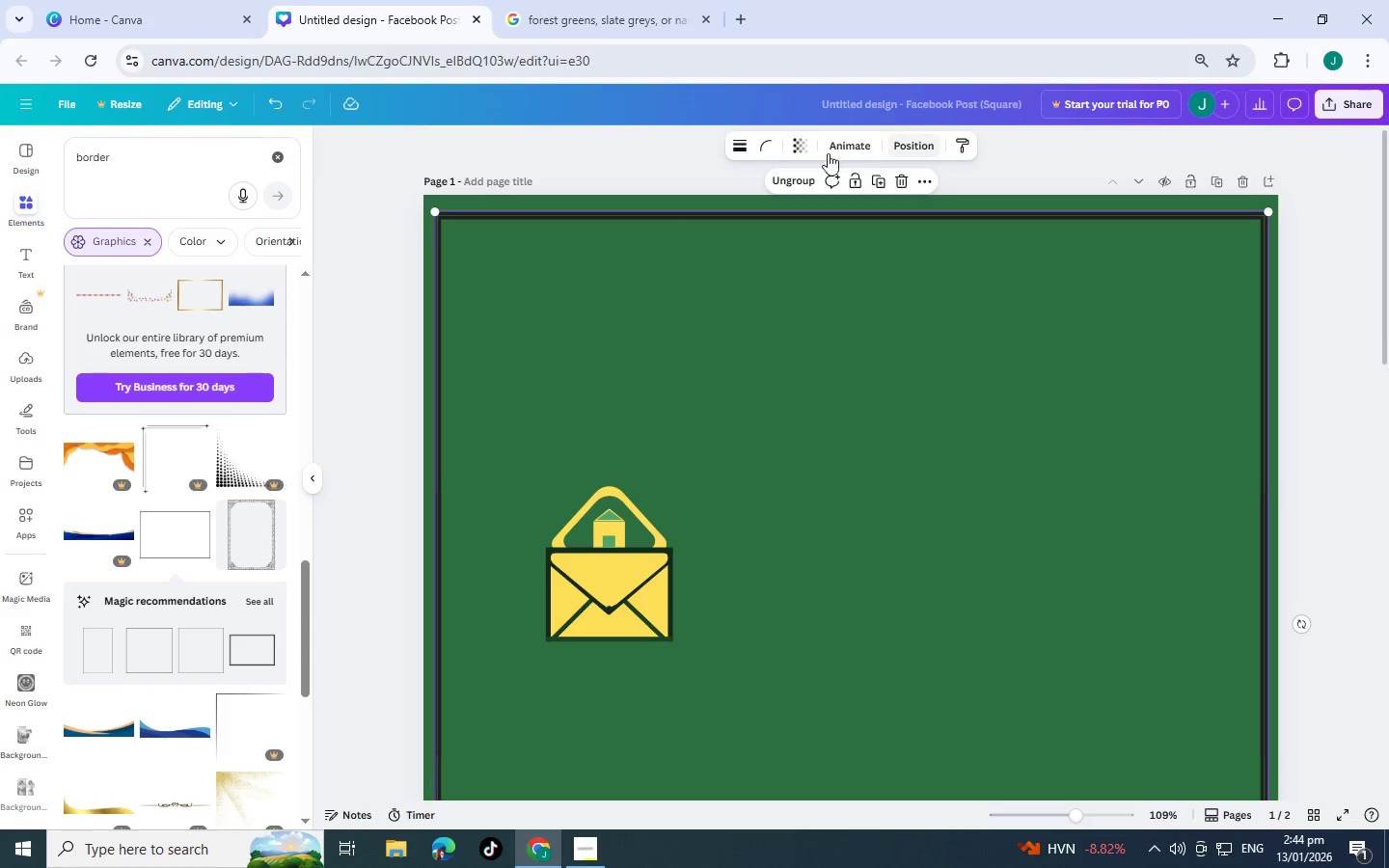 
left_click([802, 180])
 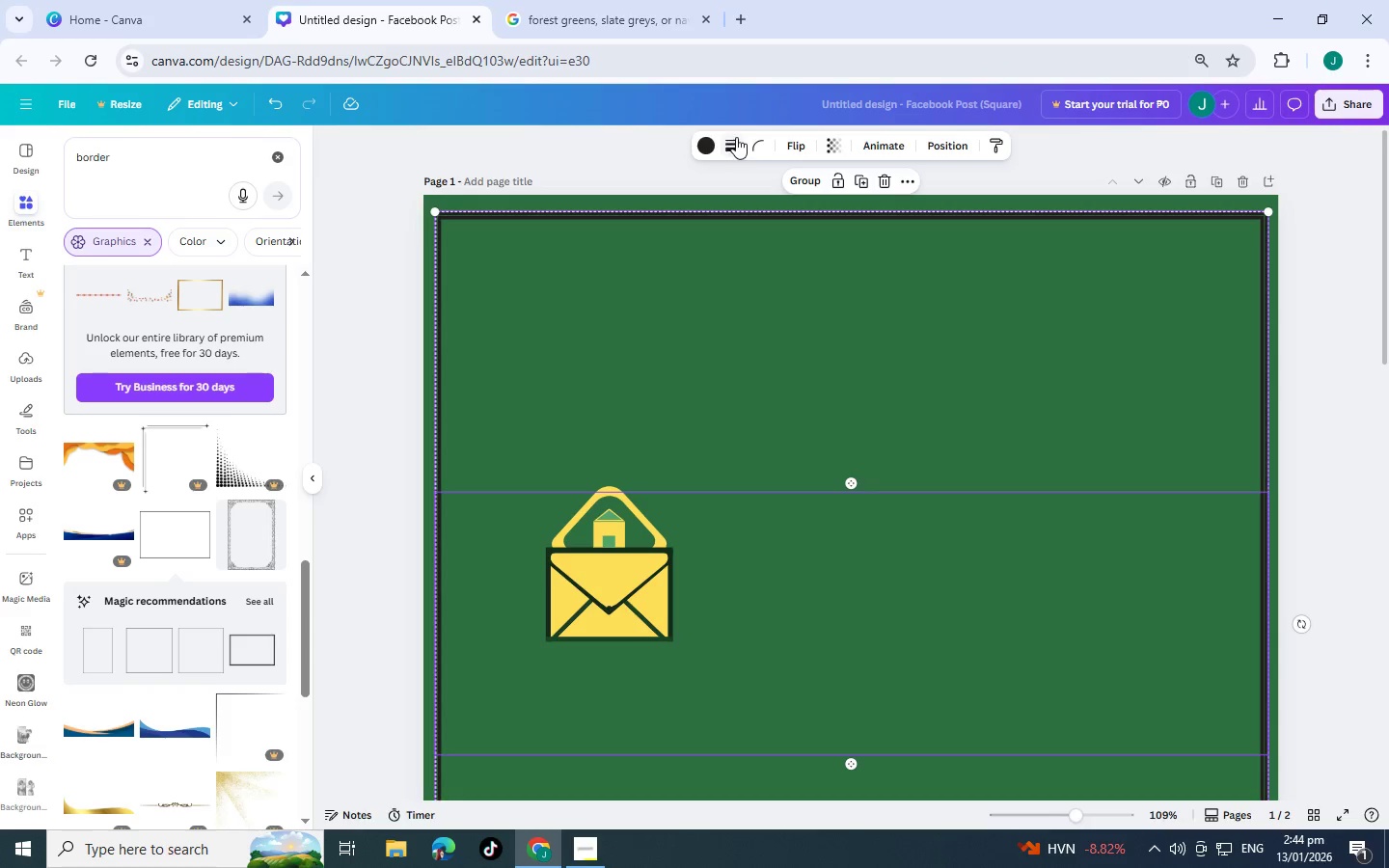 
left_click([716, 136])
 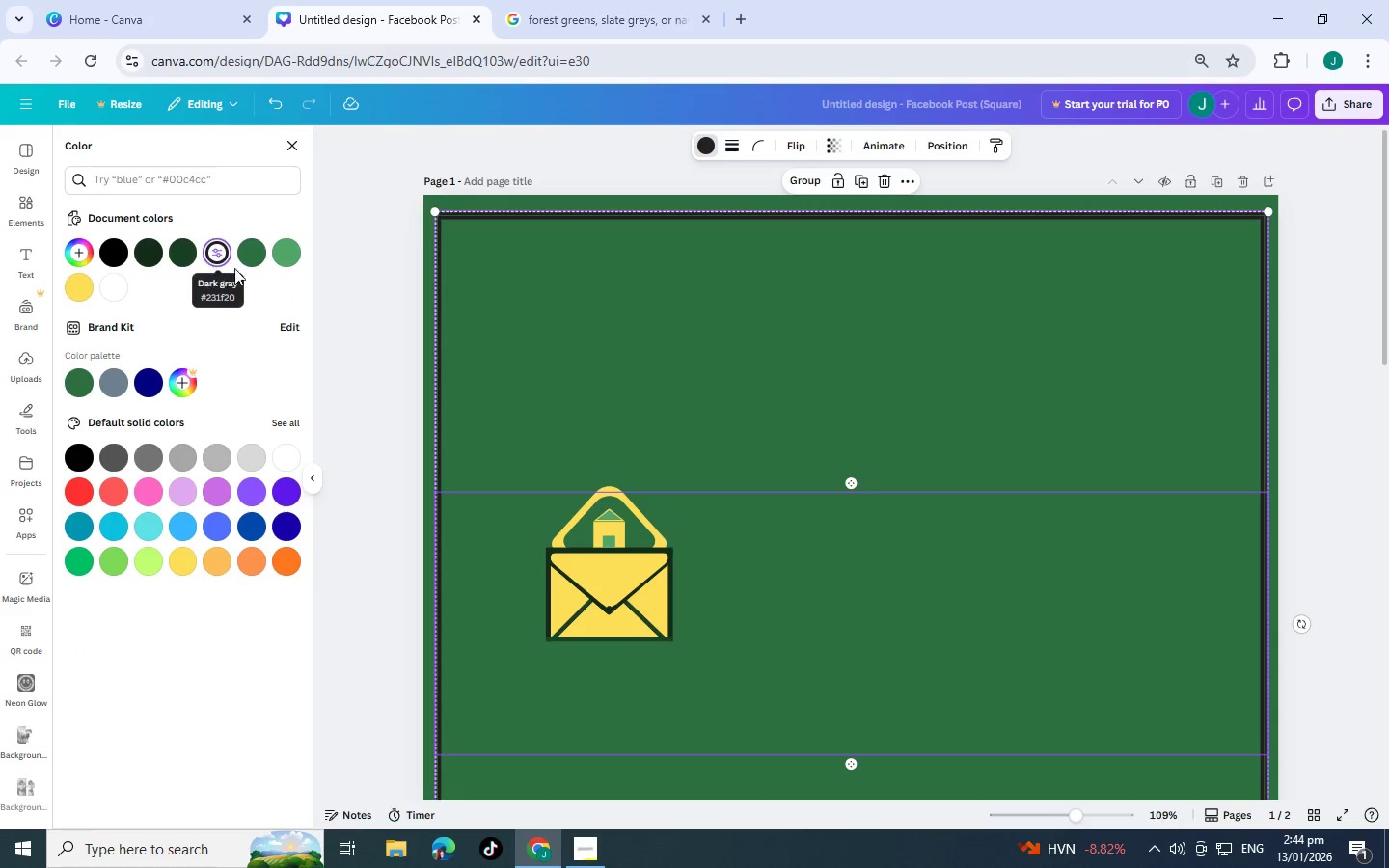 
left_click([76, 286])
 